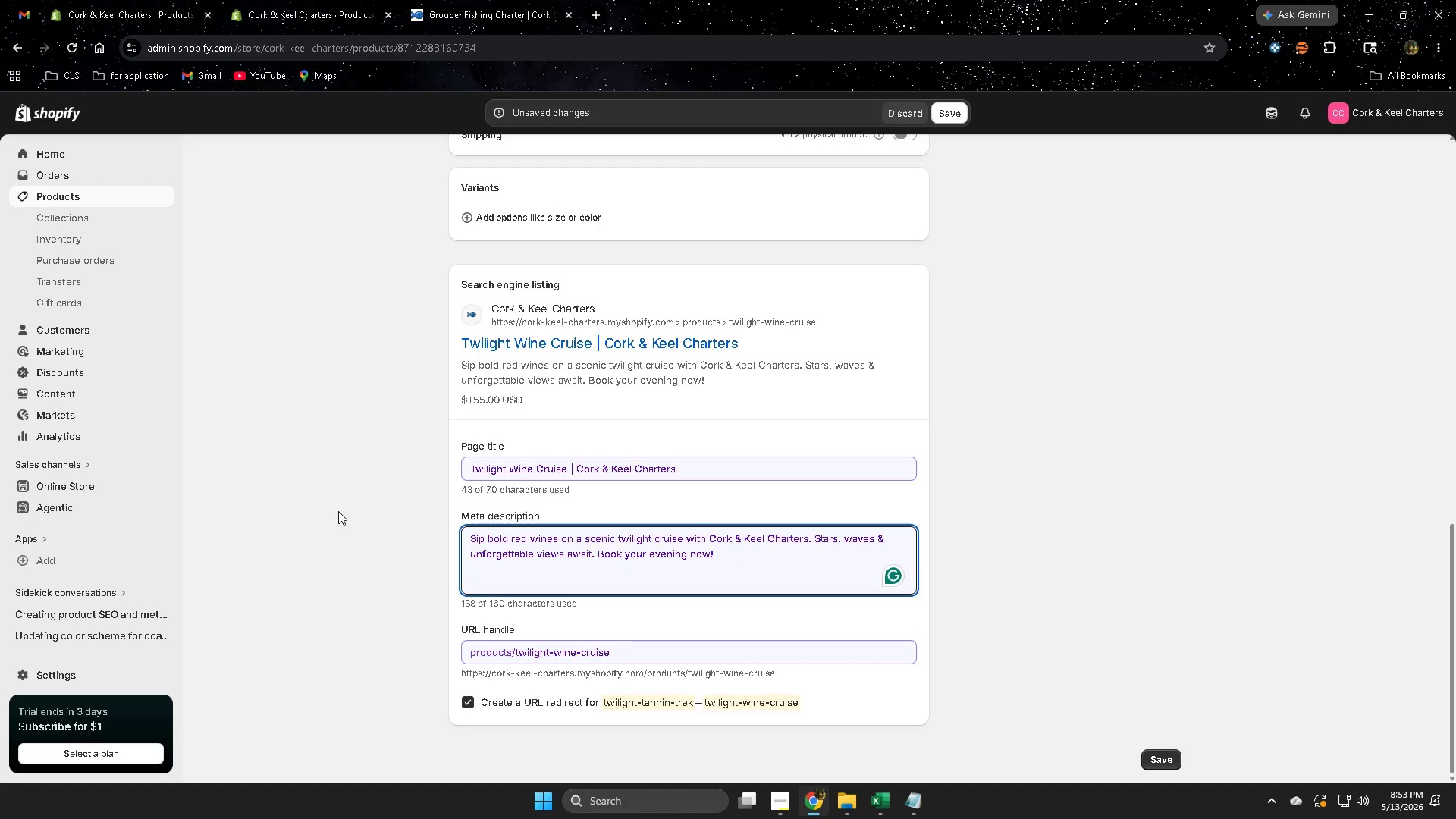 
left_click([338, 511])
 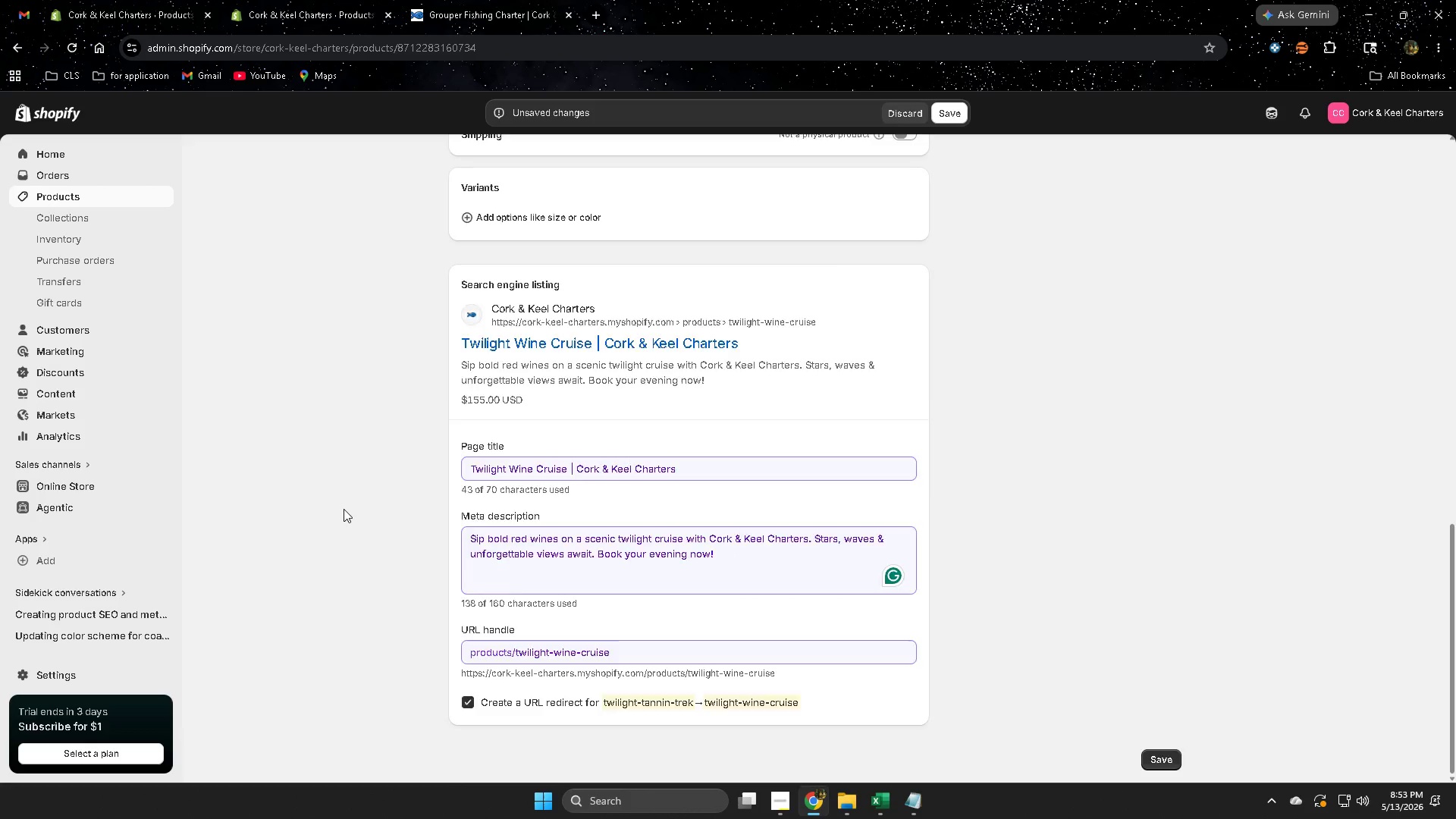 
scroll: coordinate [347, 508], scroll_direction: up, amount: 11.0
 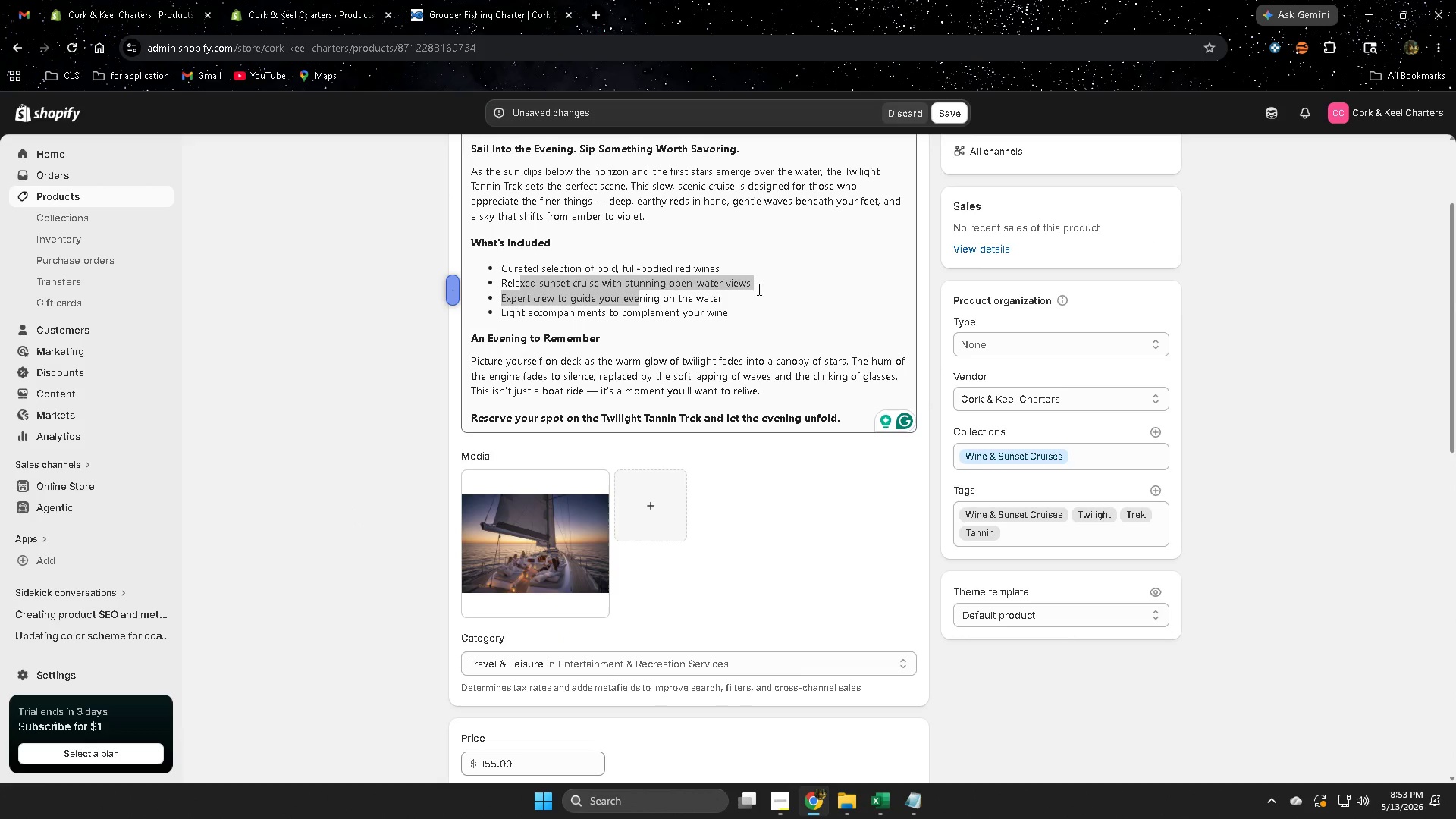 
left_click([843, 264])
 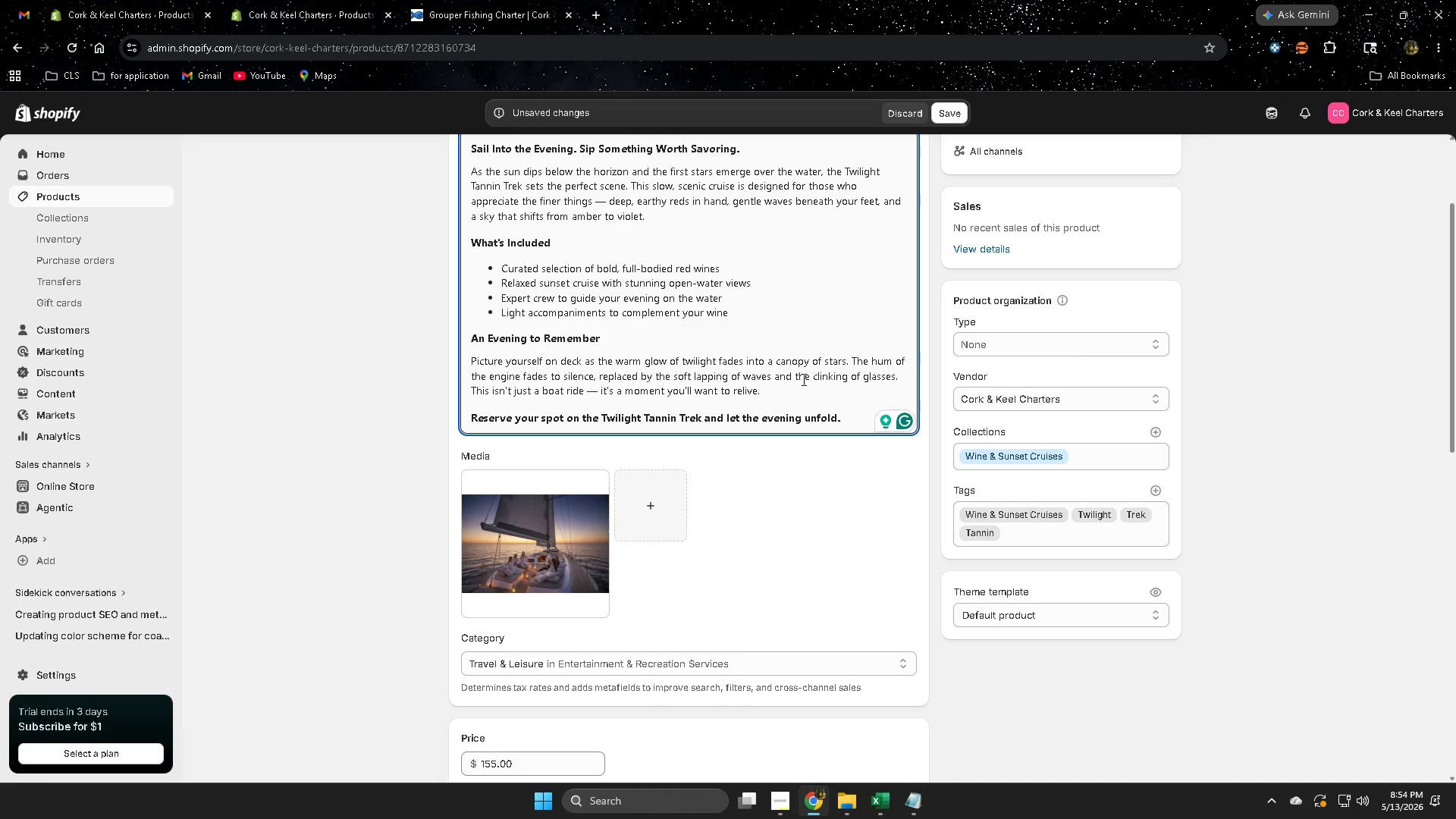 
wait(28.99)
 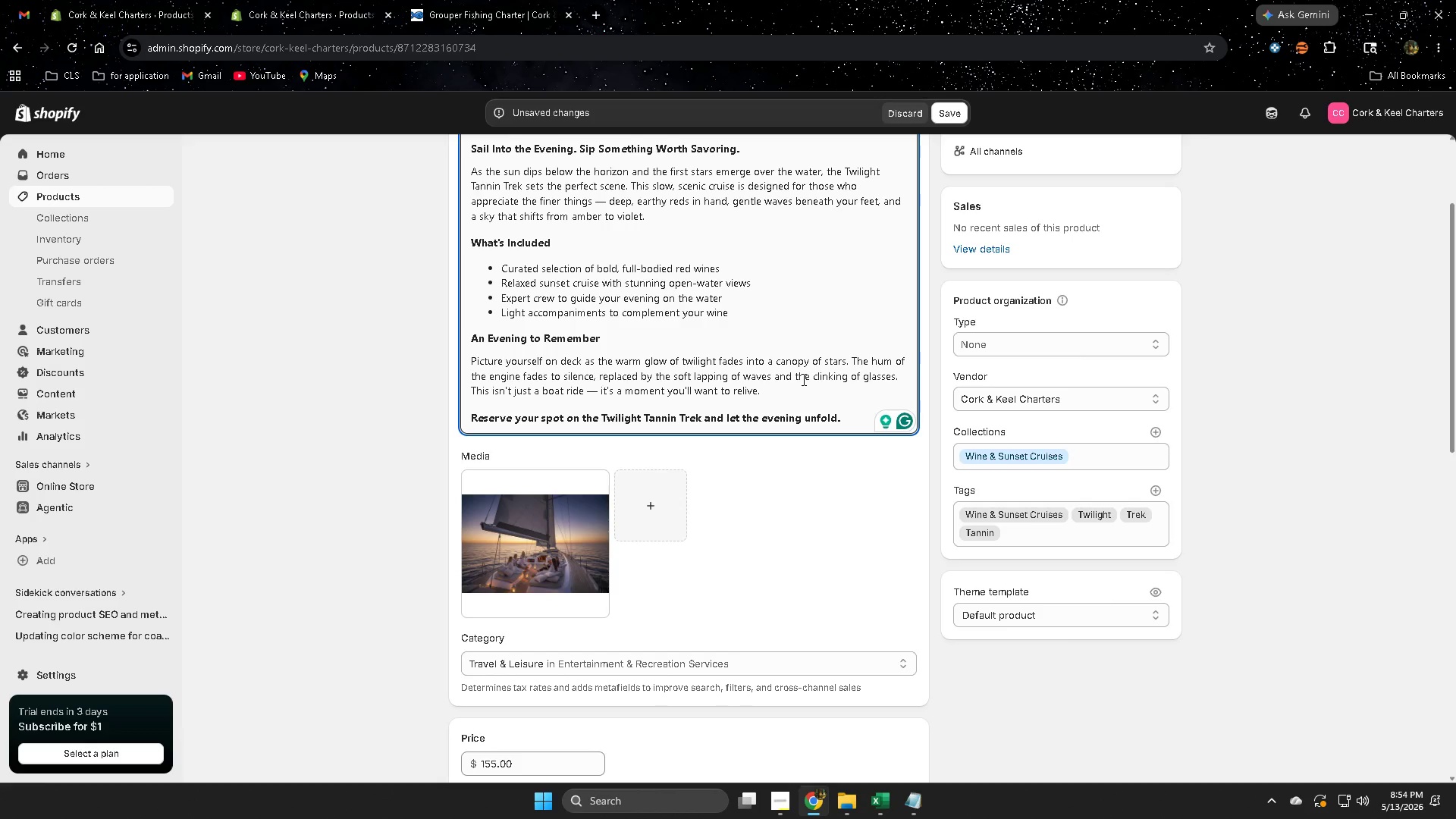 
scroll: coordinate [463, 379], scroll_direction: down, amount: 6.0
 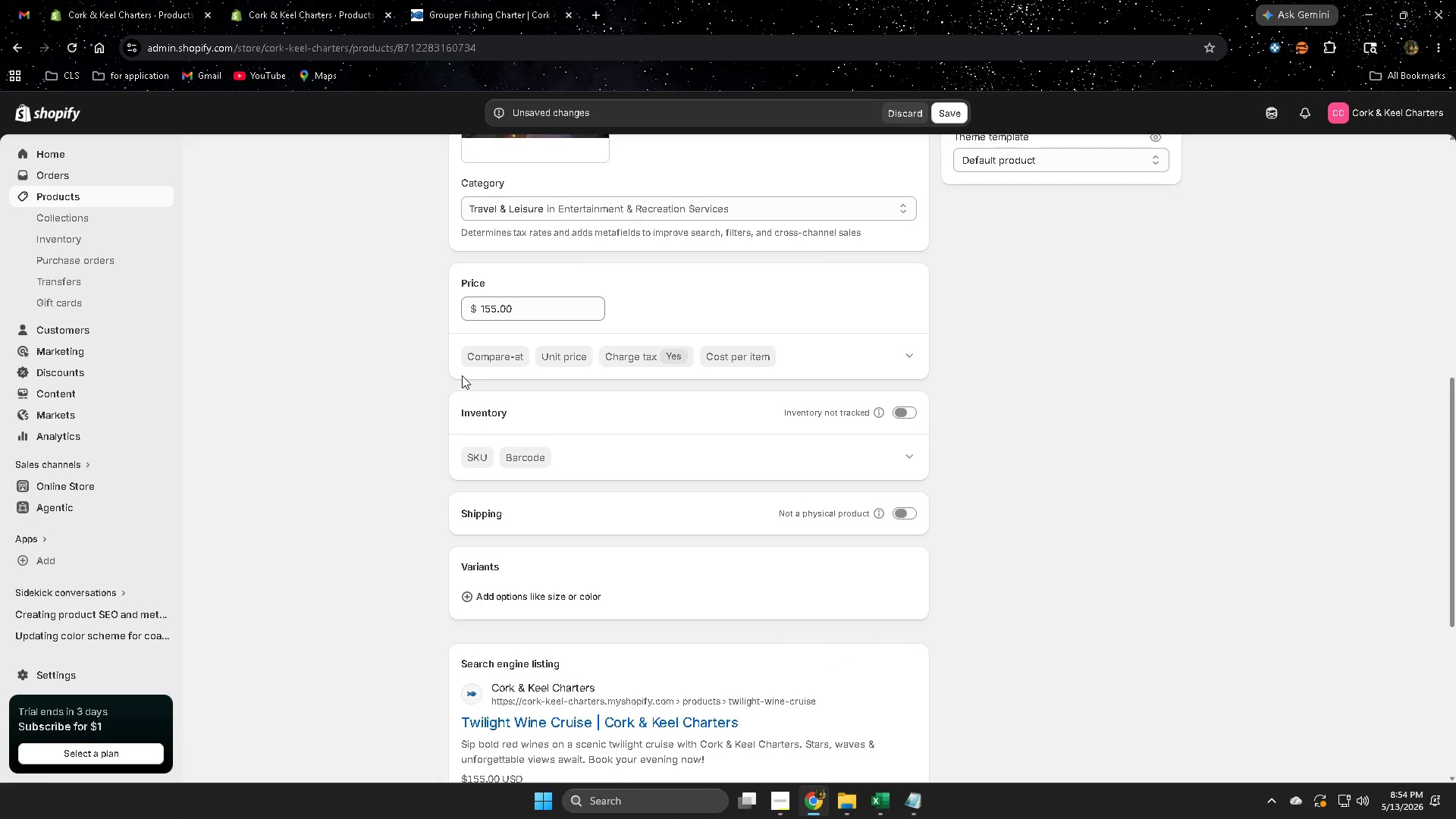 
scroll: coordinate [861, 416], scroll_direction: up, amount: 9.0
 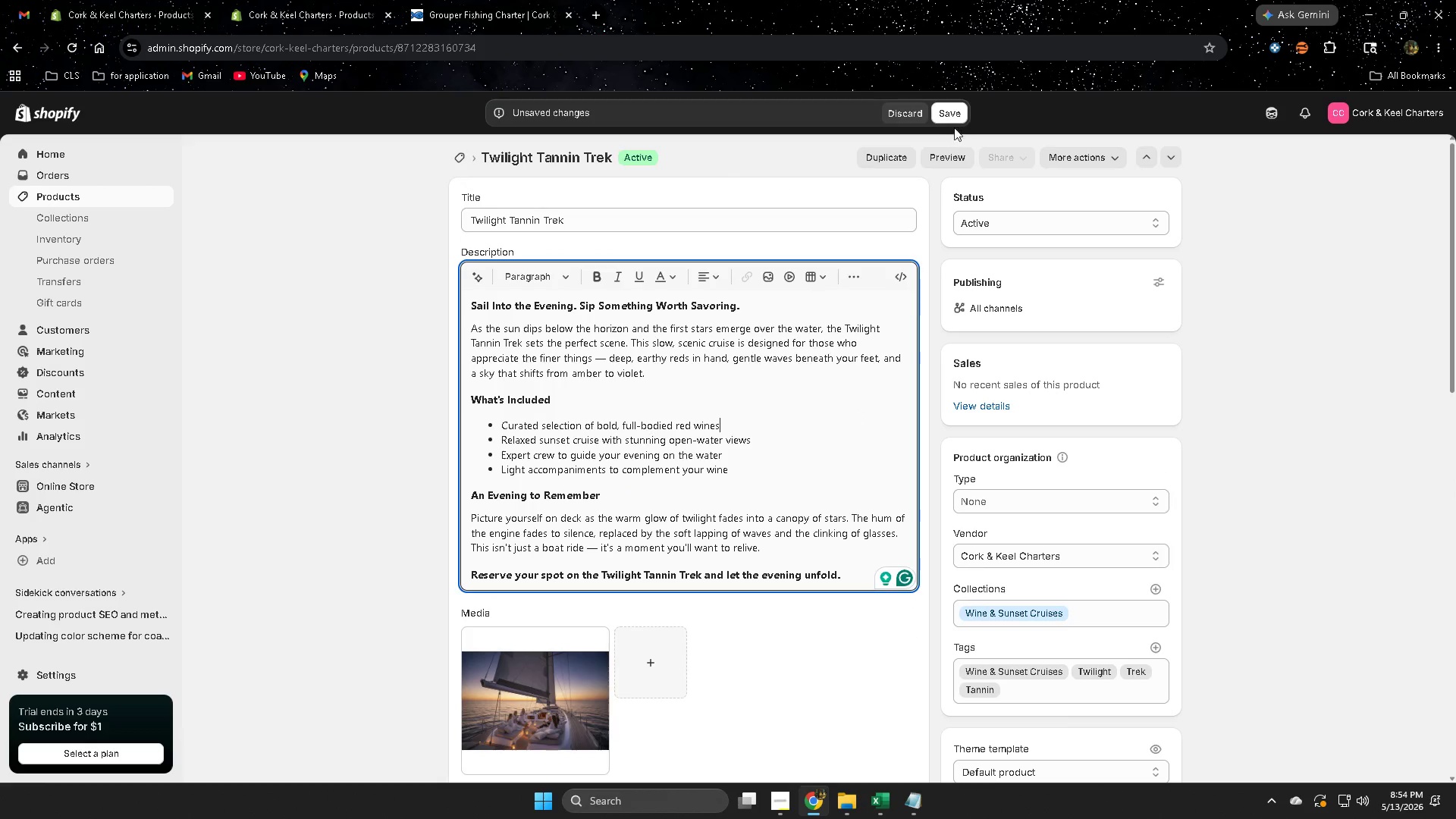 
left_click([952, 112])
 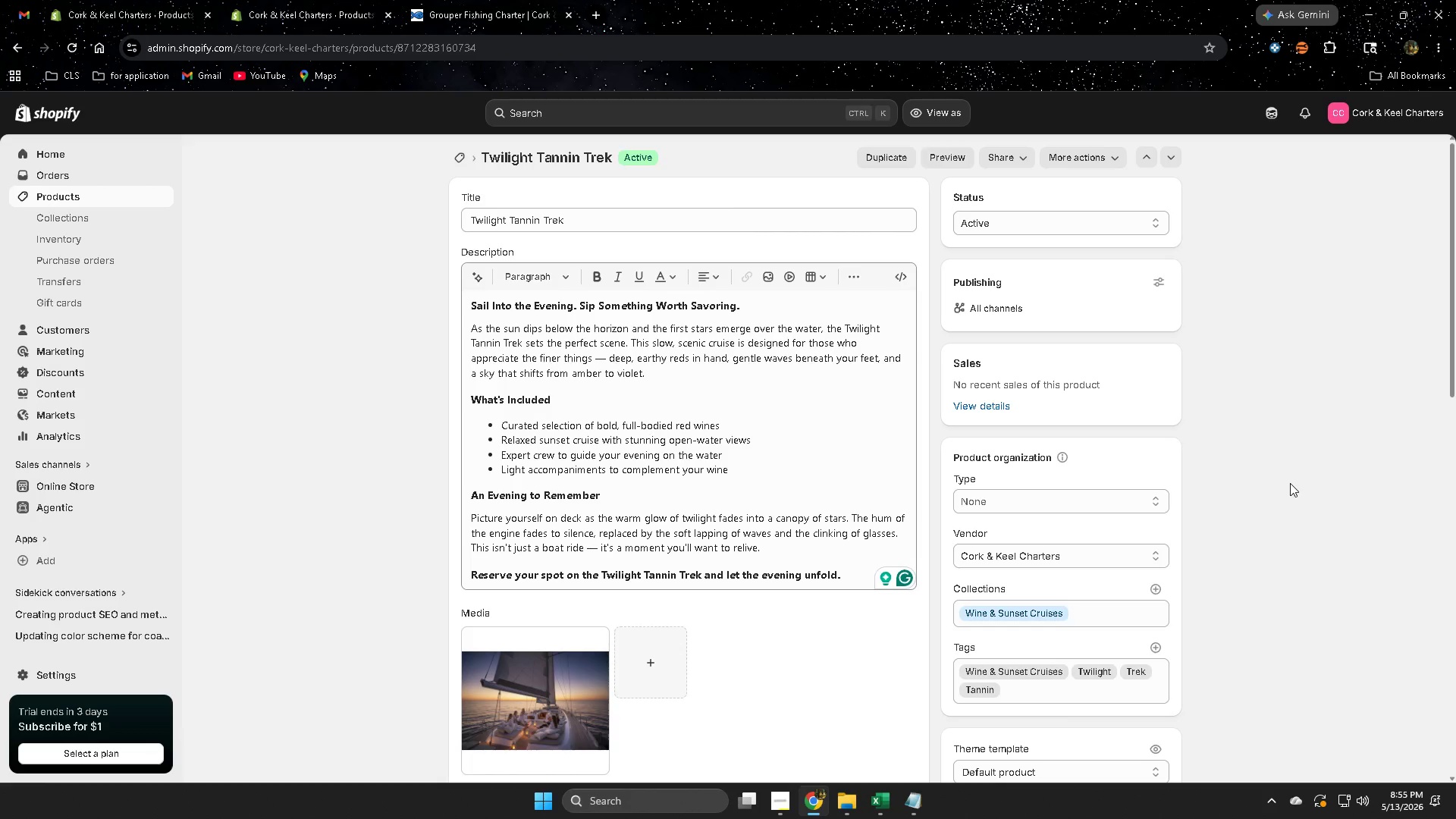 
wait(50.05)
 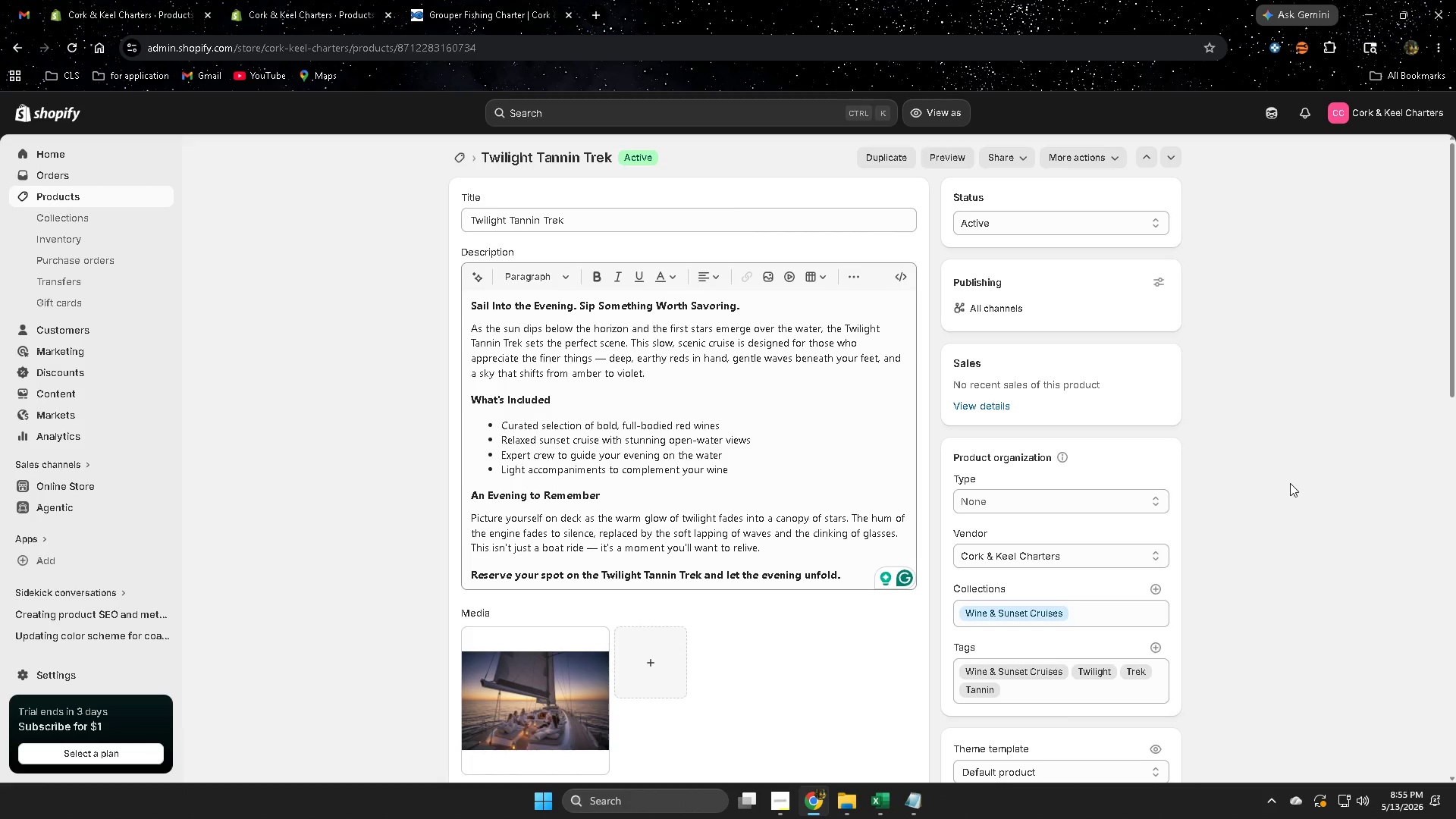 
scroll: coordinate [1310, 411], scroll_direction: up, amount: 4.0
 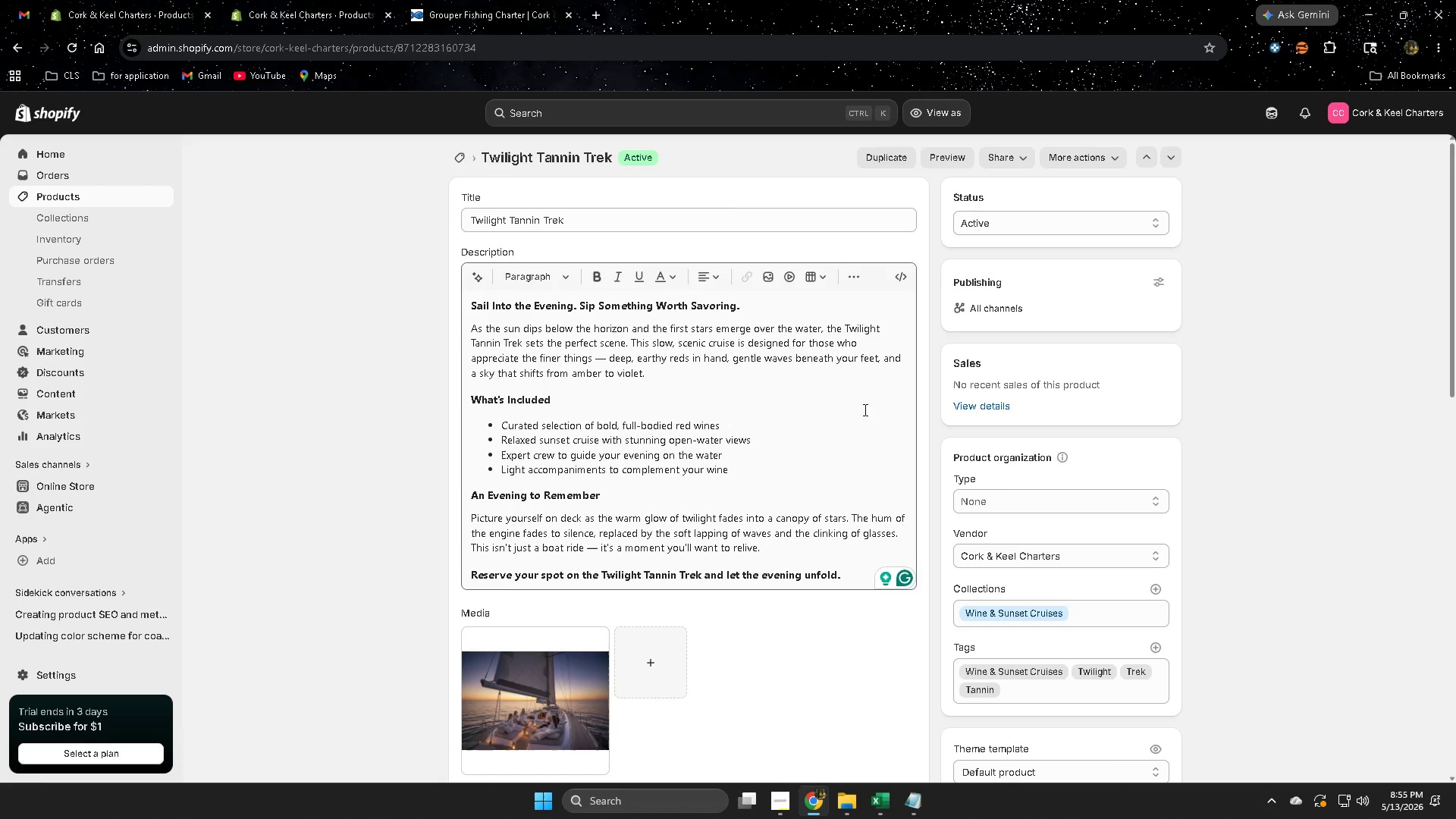 
scroll: coordinate [1268, 491], scroll_direction: down, amount: 13.0
 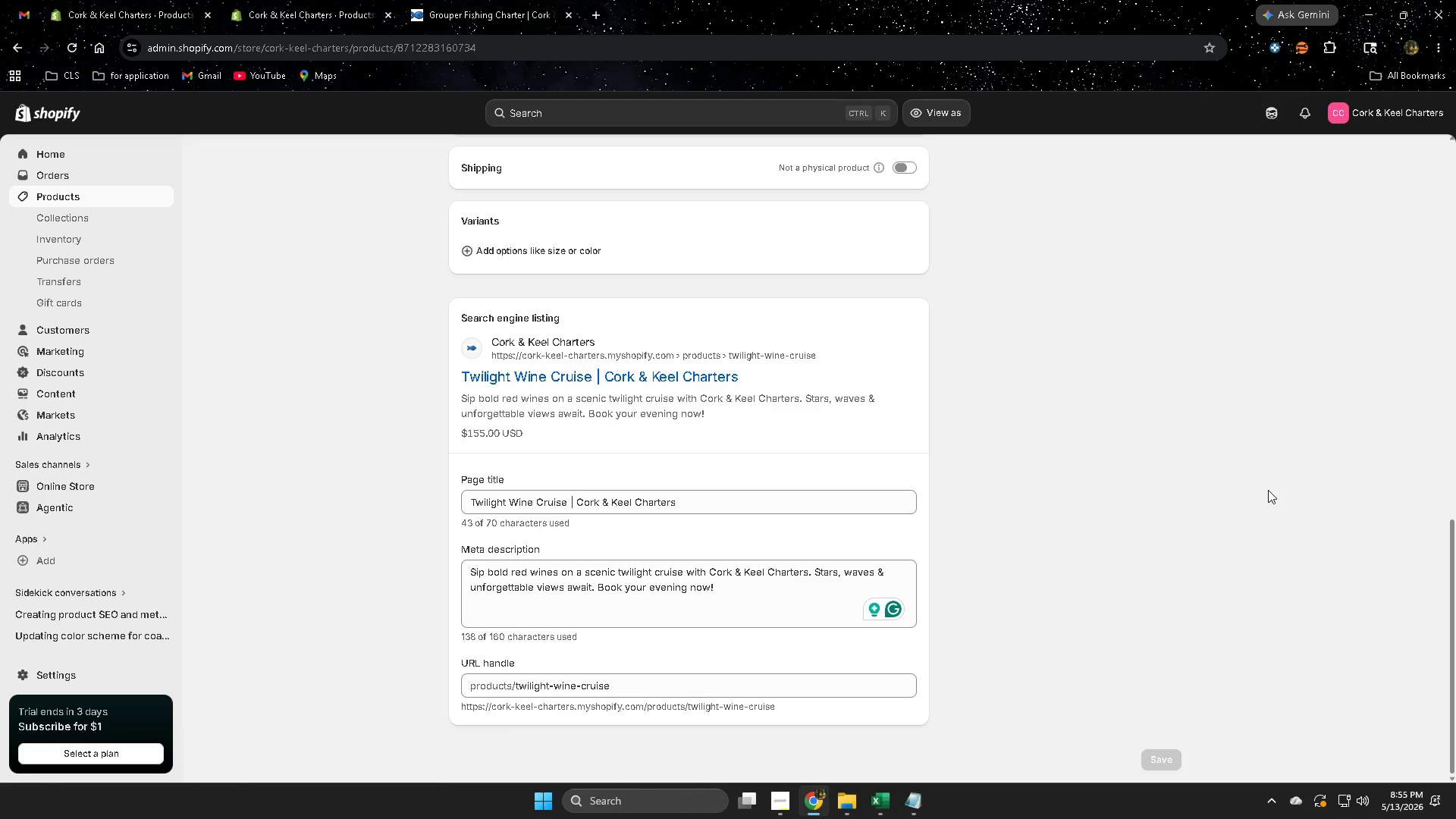 
scroll: coordinate [1266, 485], scroll_direction: up, amount: 13.0
 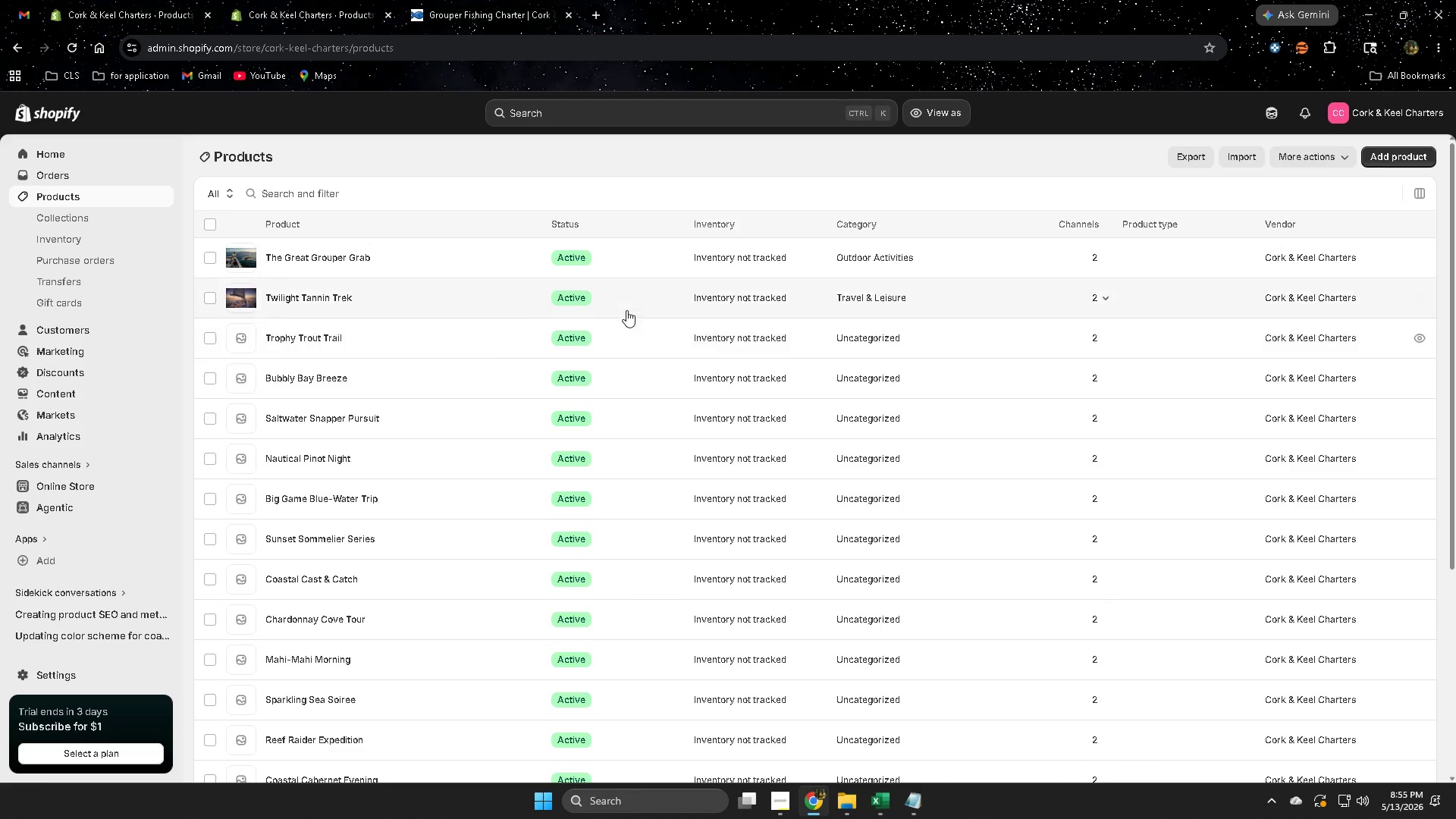 
left_click([395, 345])
 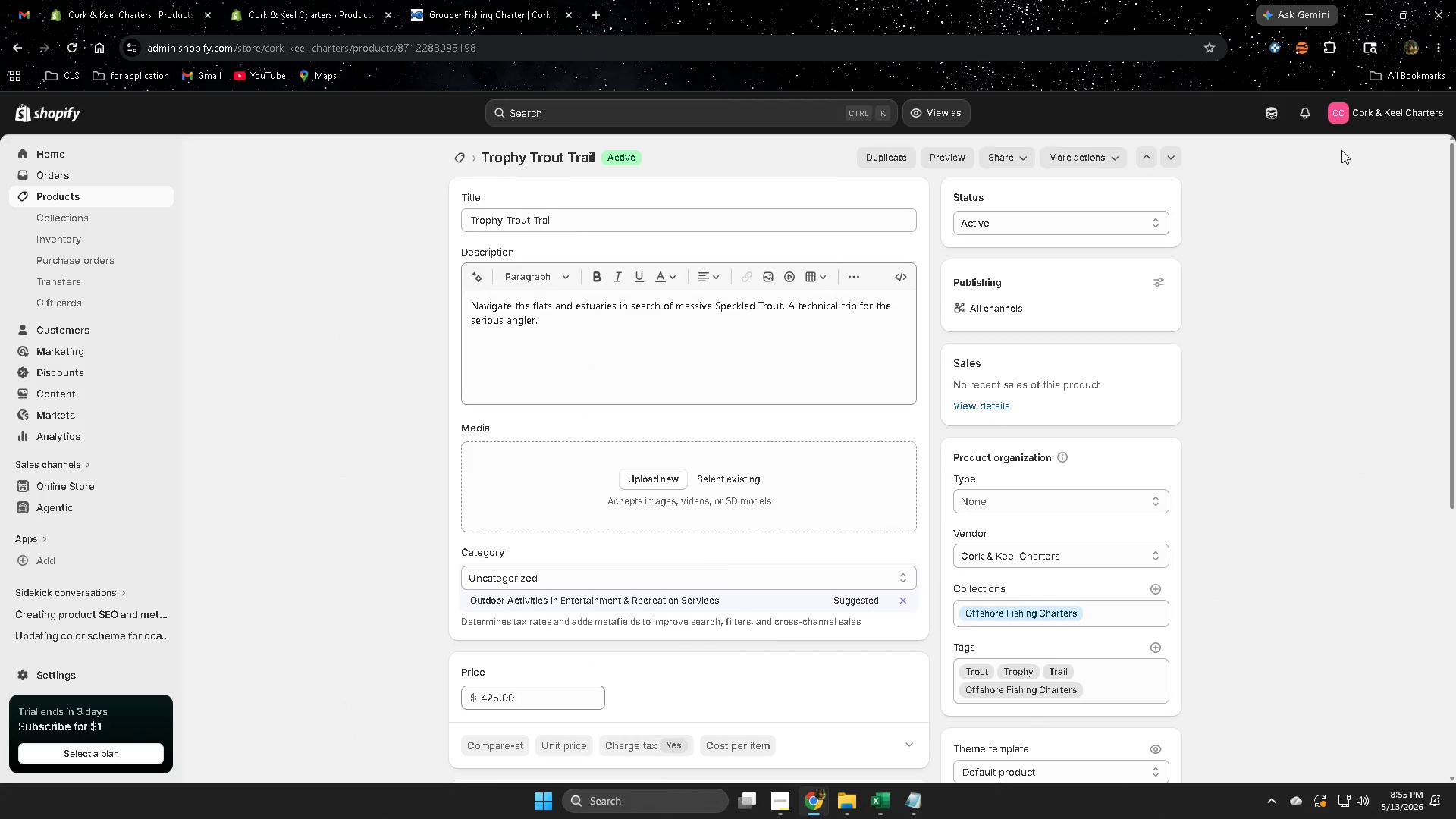 
left_click([1280, 116])
 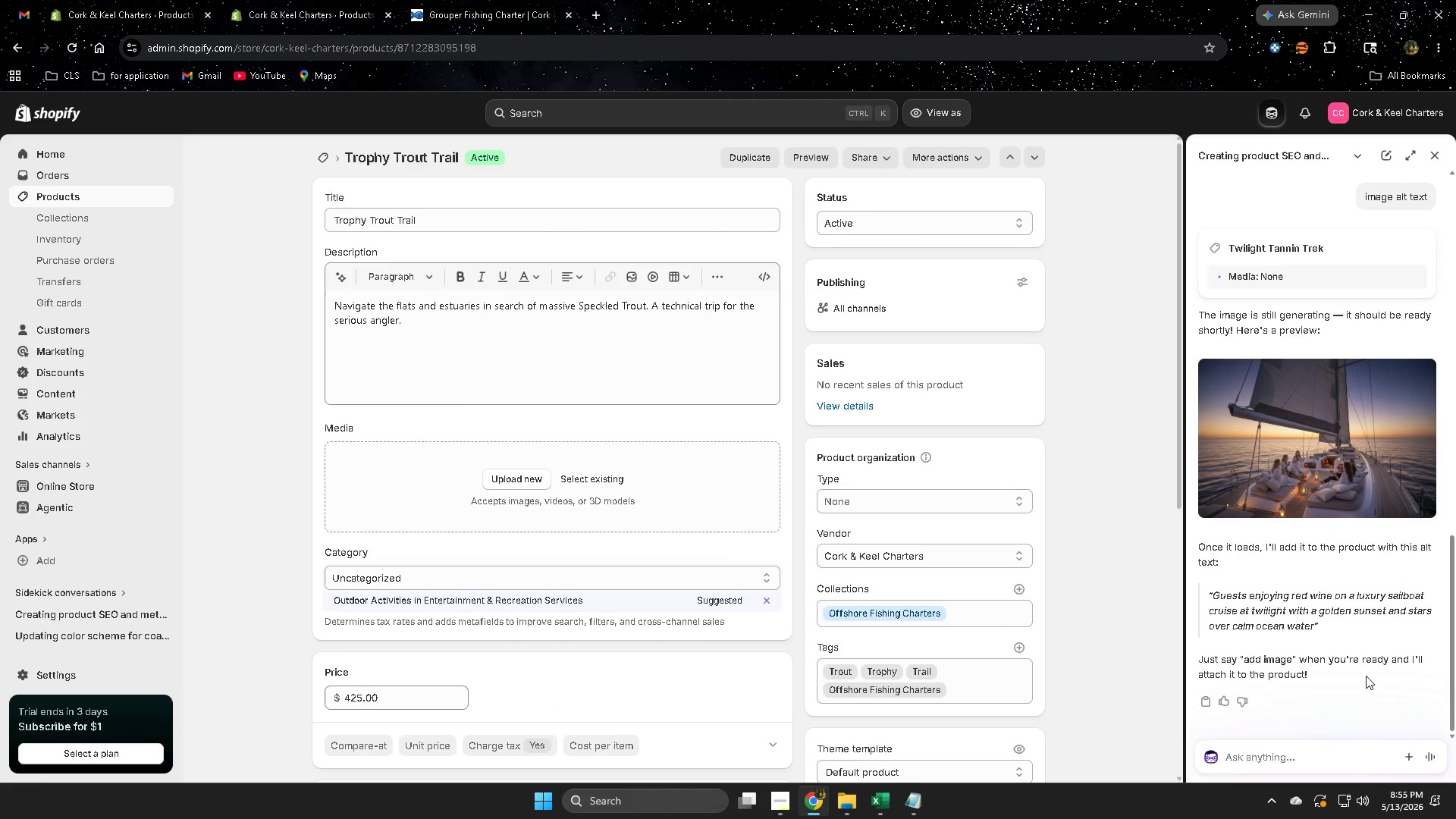 
type(next)
 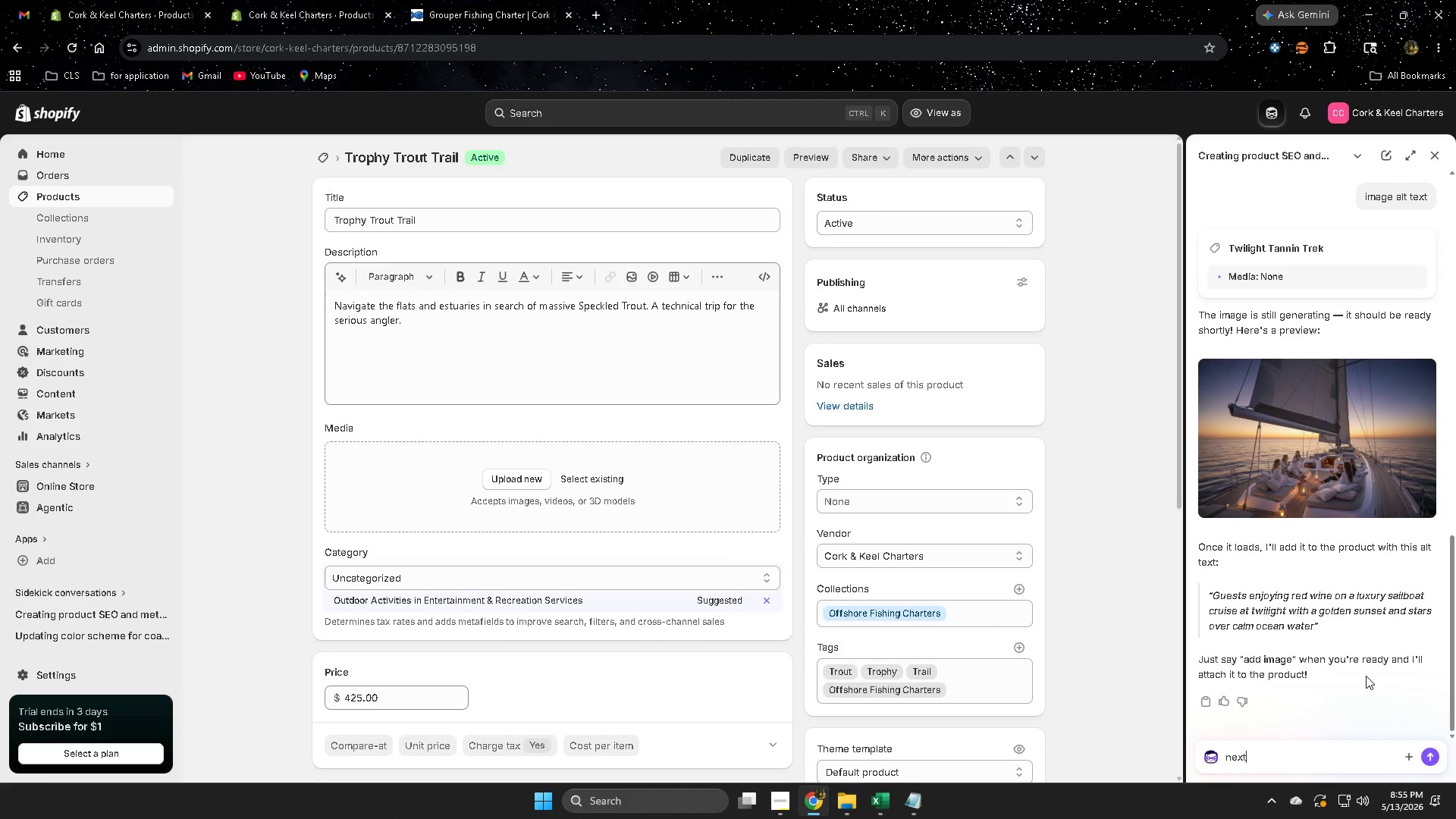 
key(Enter)
 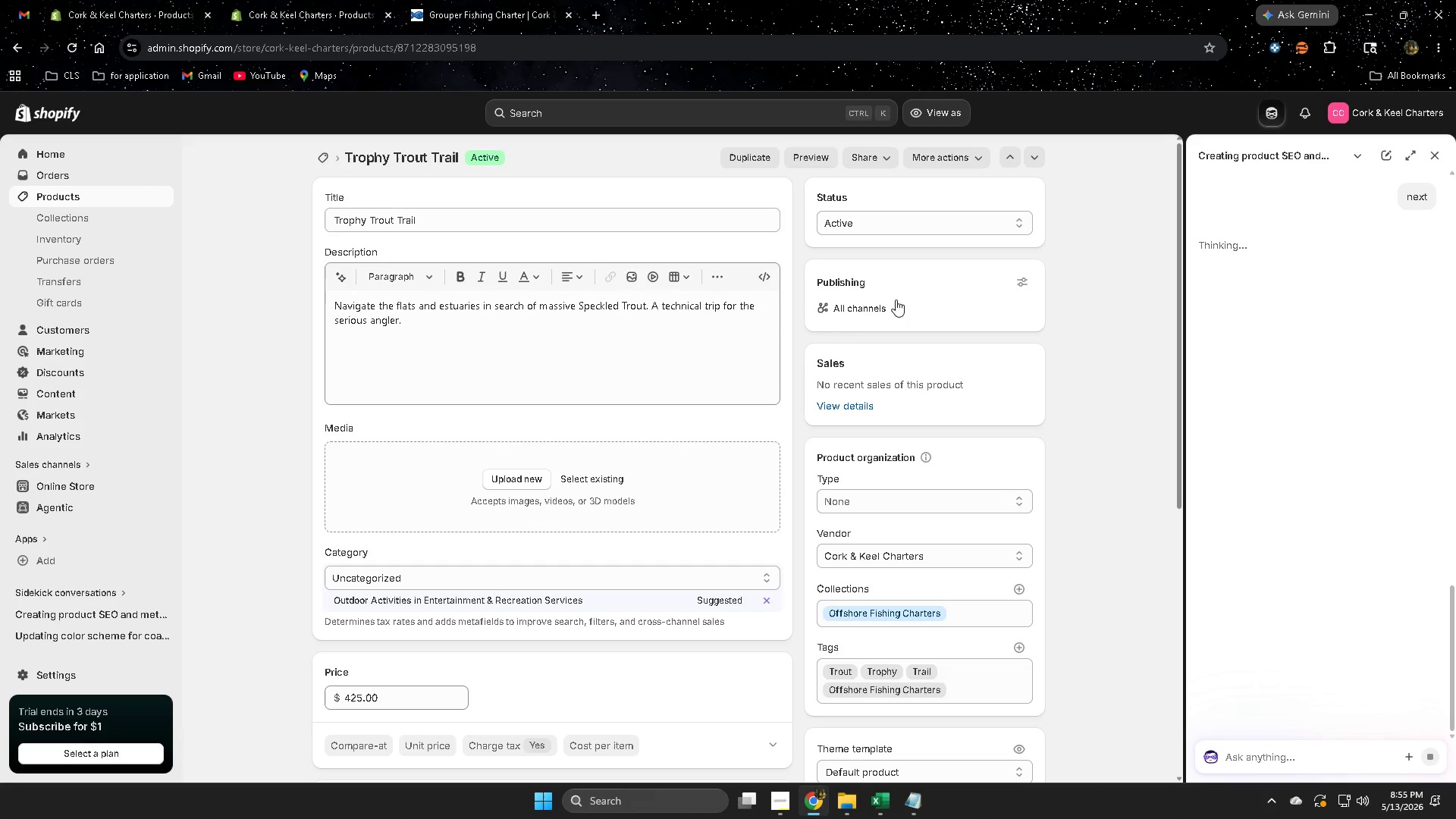 
scroll: coordinate [345, 473], scroll_direction: down, amount: 2.0
 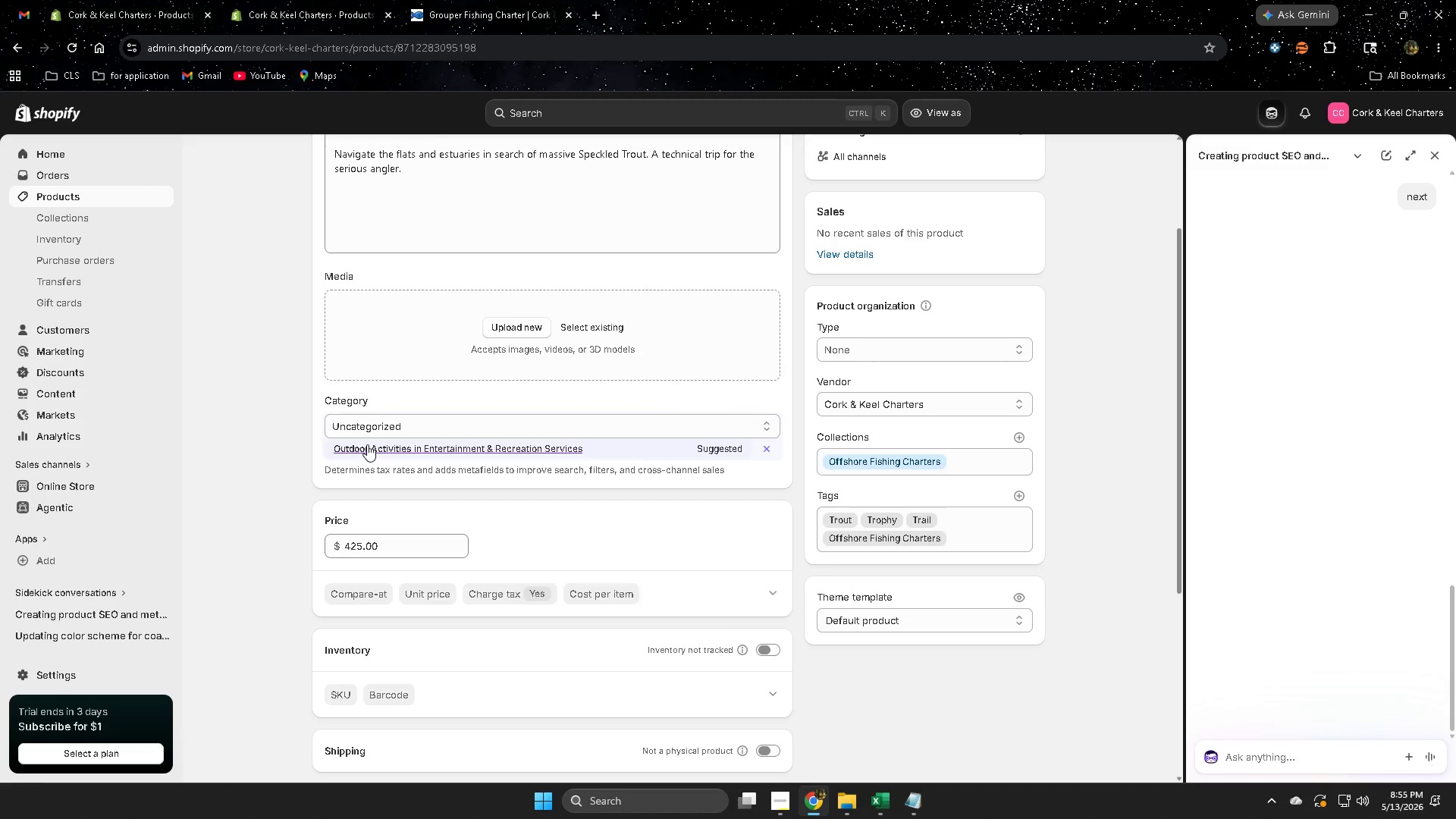 
left_click([367, 444])
 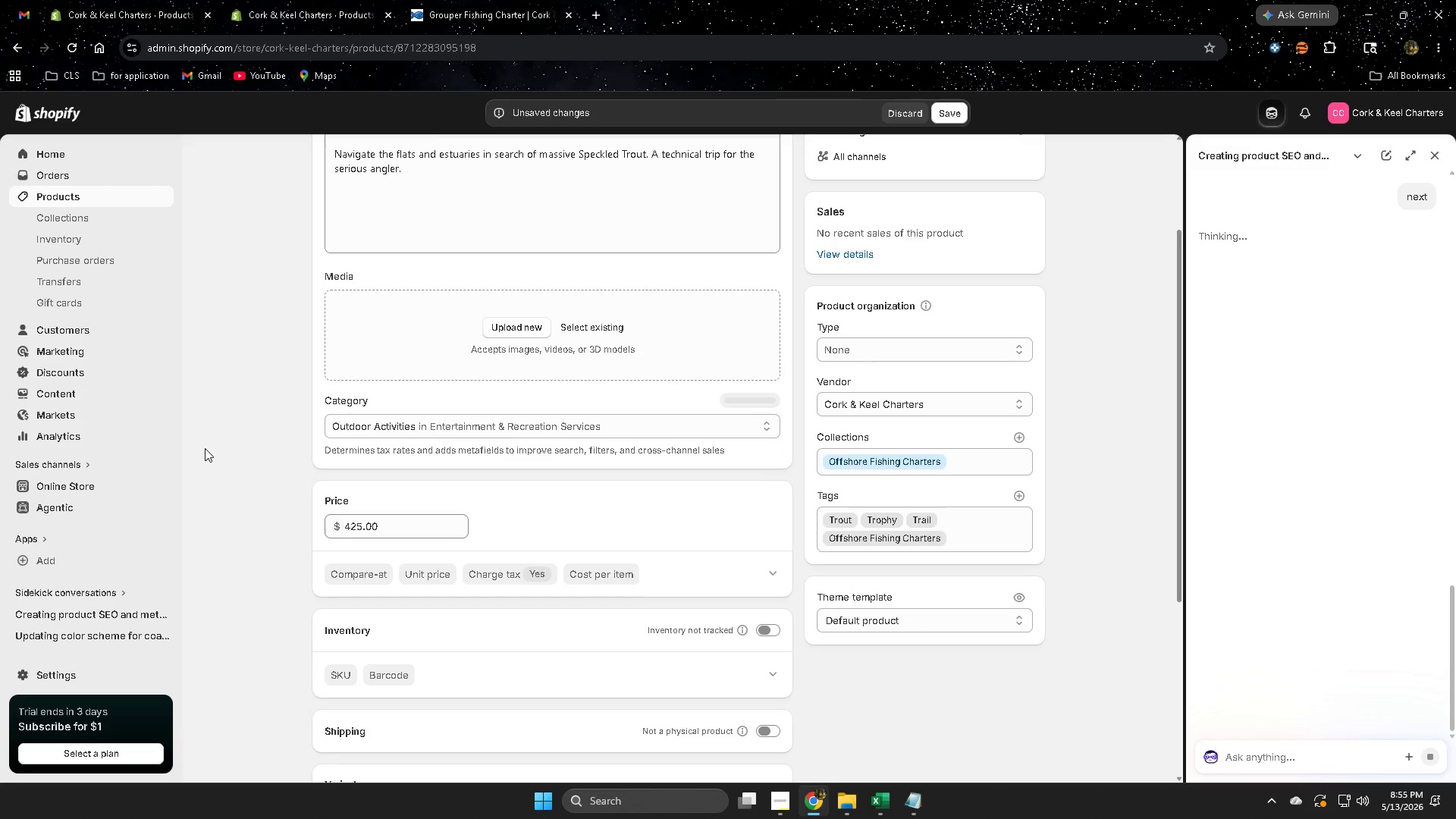 
scroll: coordinate [205, 447], scroll_direction: down, amount: 7.0
 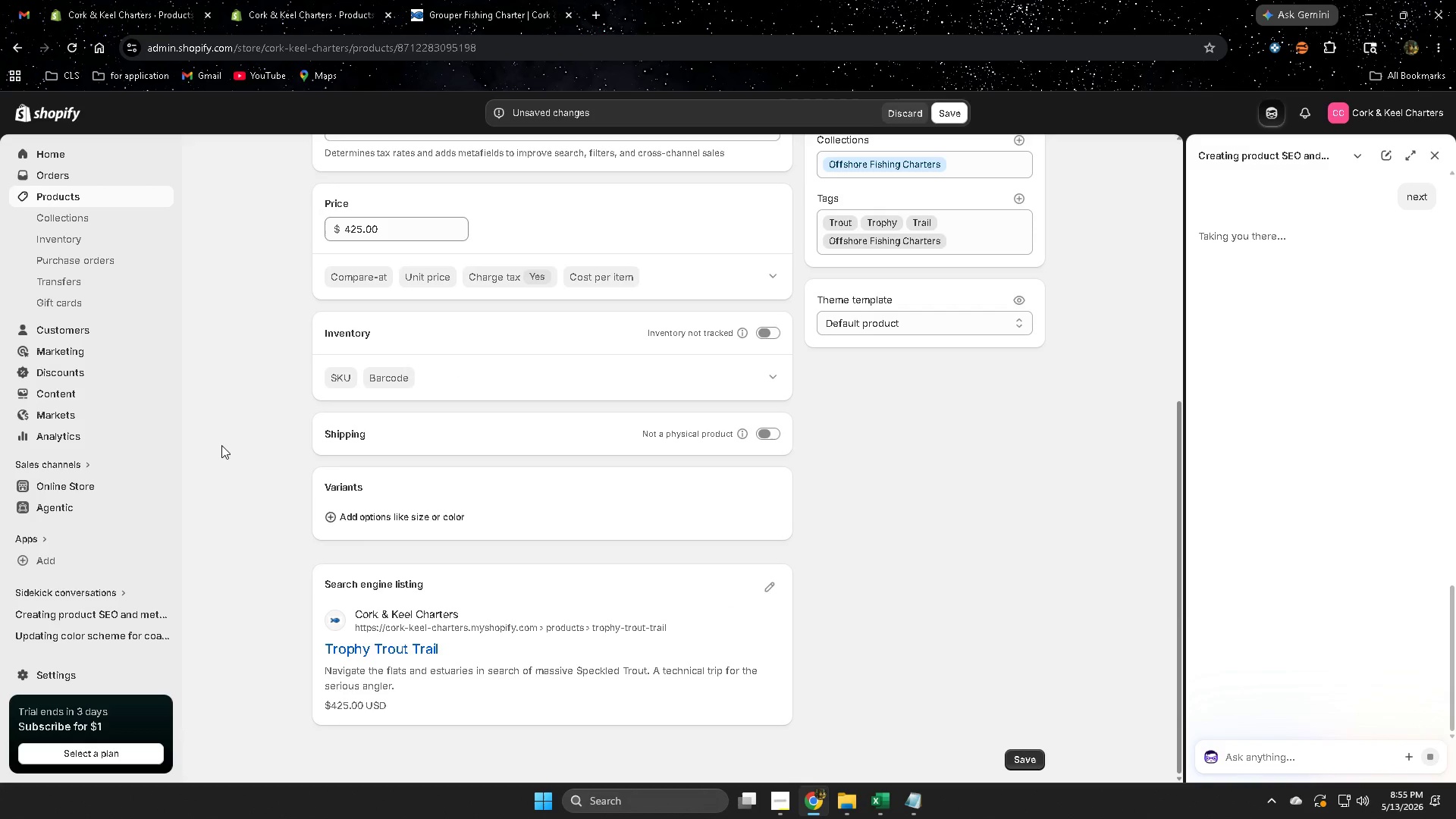 
scroll: coordinate [606, 462], scroll_direction: up, amount: 6.0
 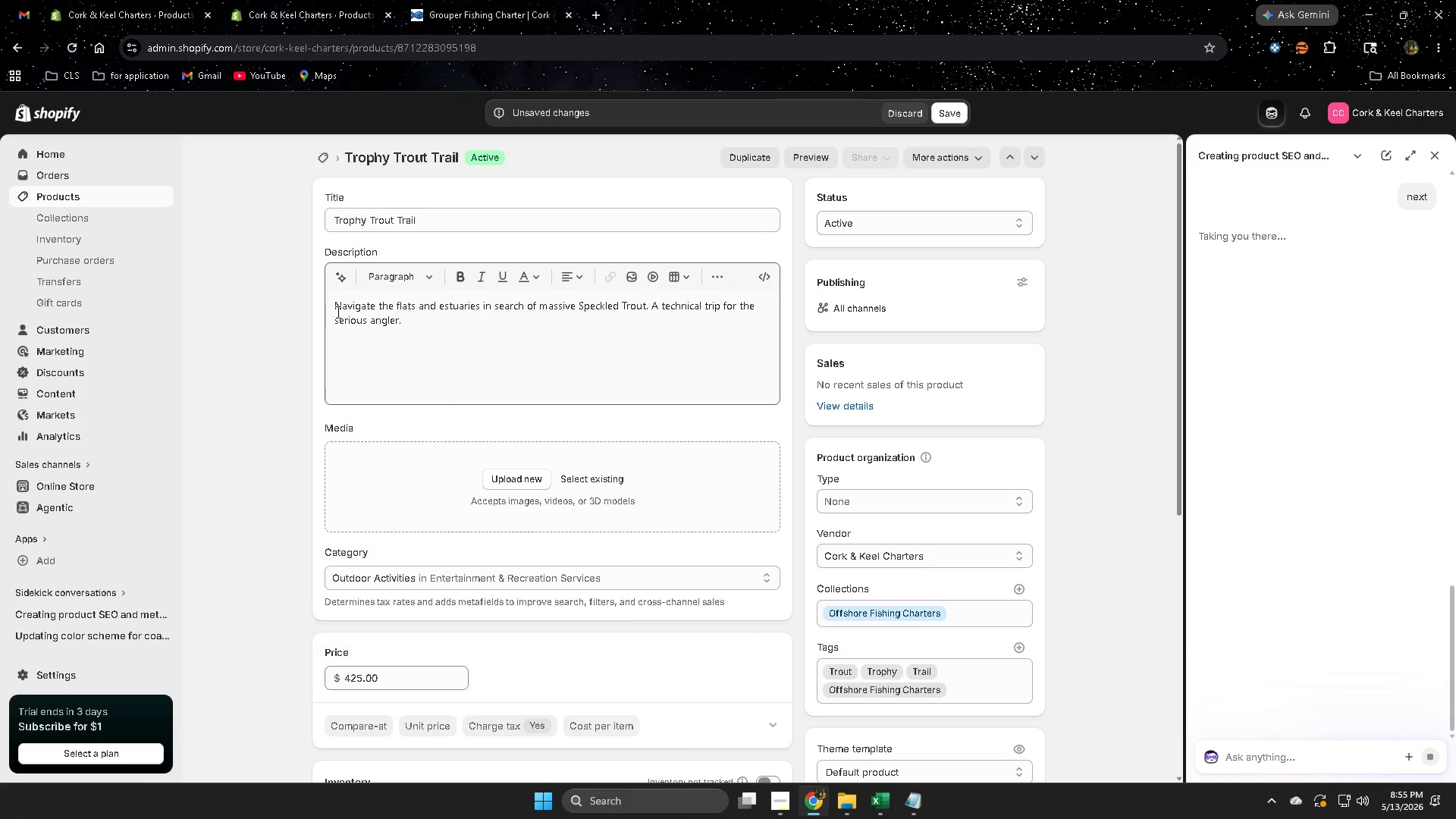 
left_click_drag(start_coordinate=[341, 309], to_coordinate=[385, 315])
 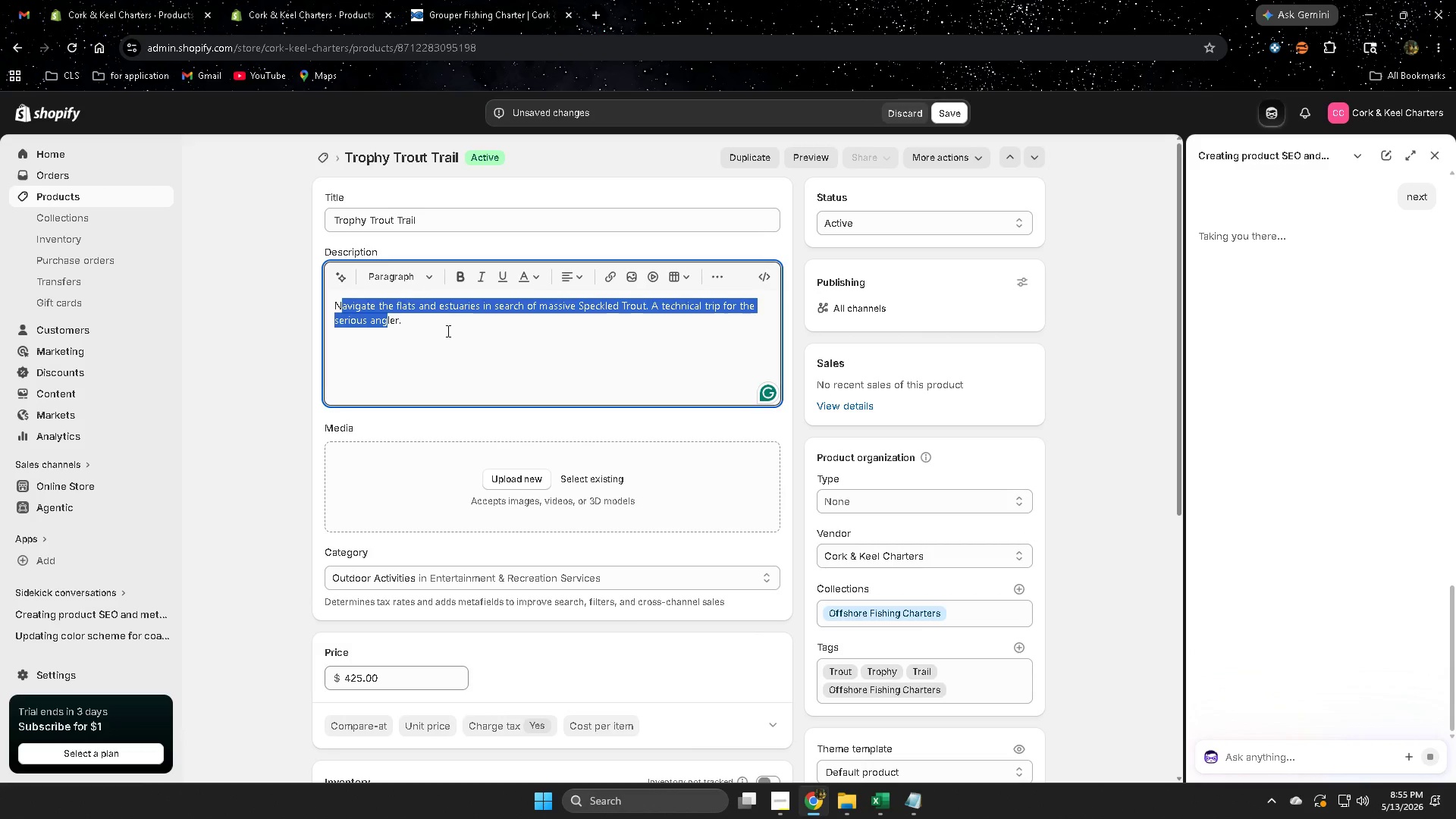 
left_click([447, 331])
 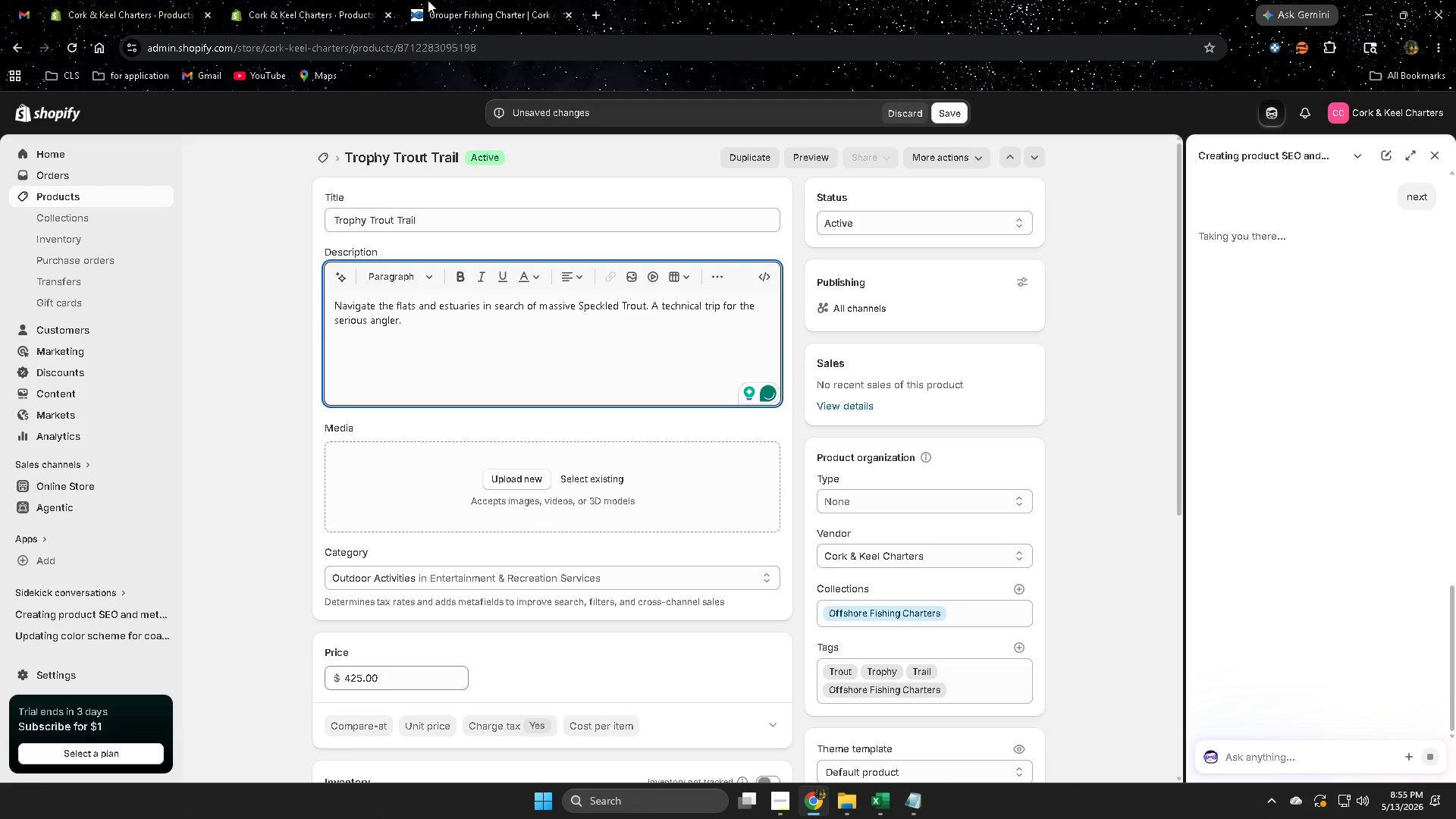 
left_click([451, 0])
 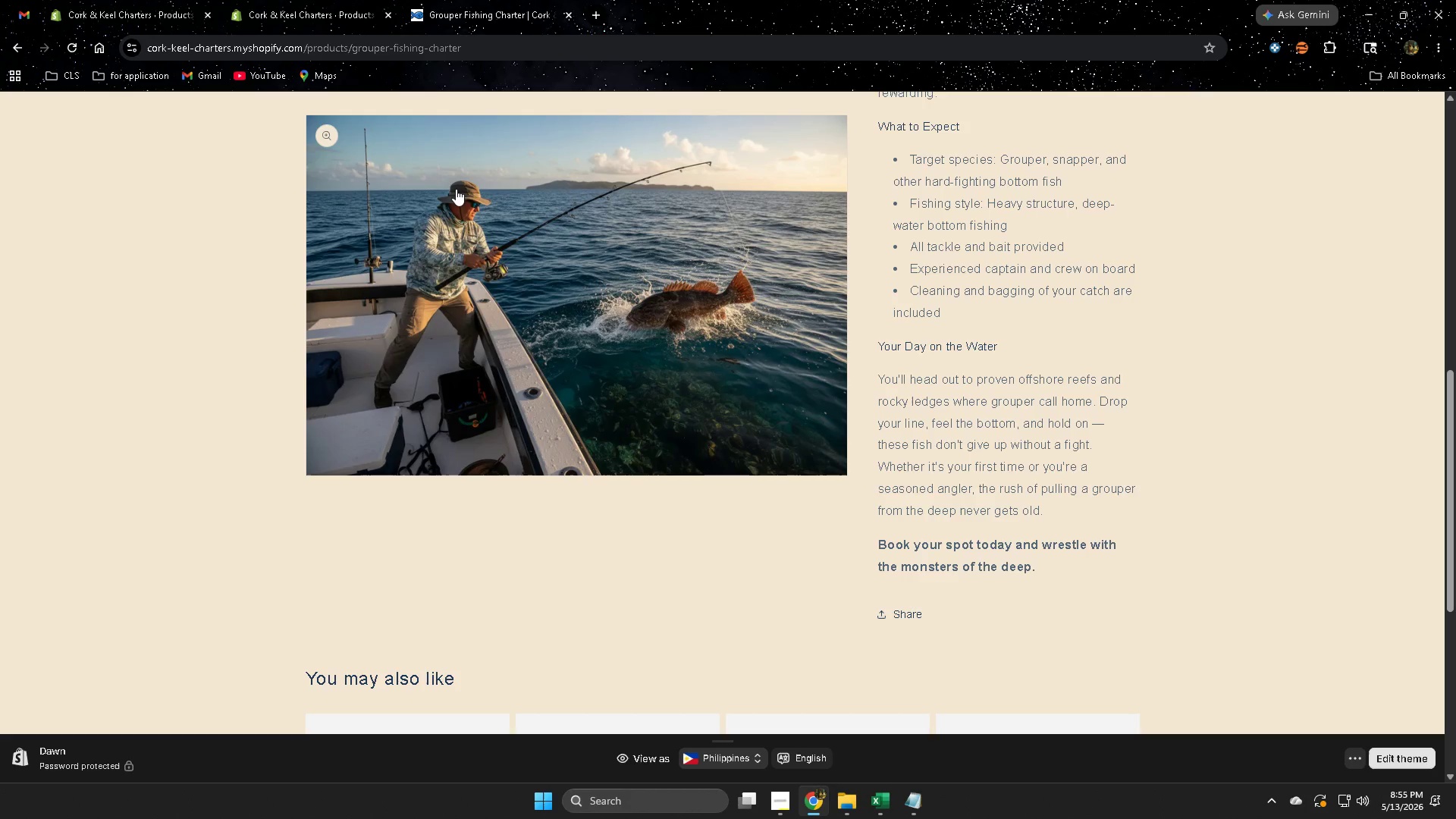 
scroll: coordinate [530, 507], scroll_direction: up, amount: 4.0
 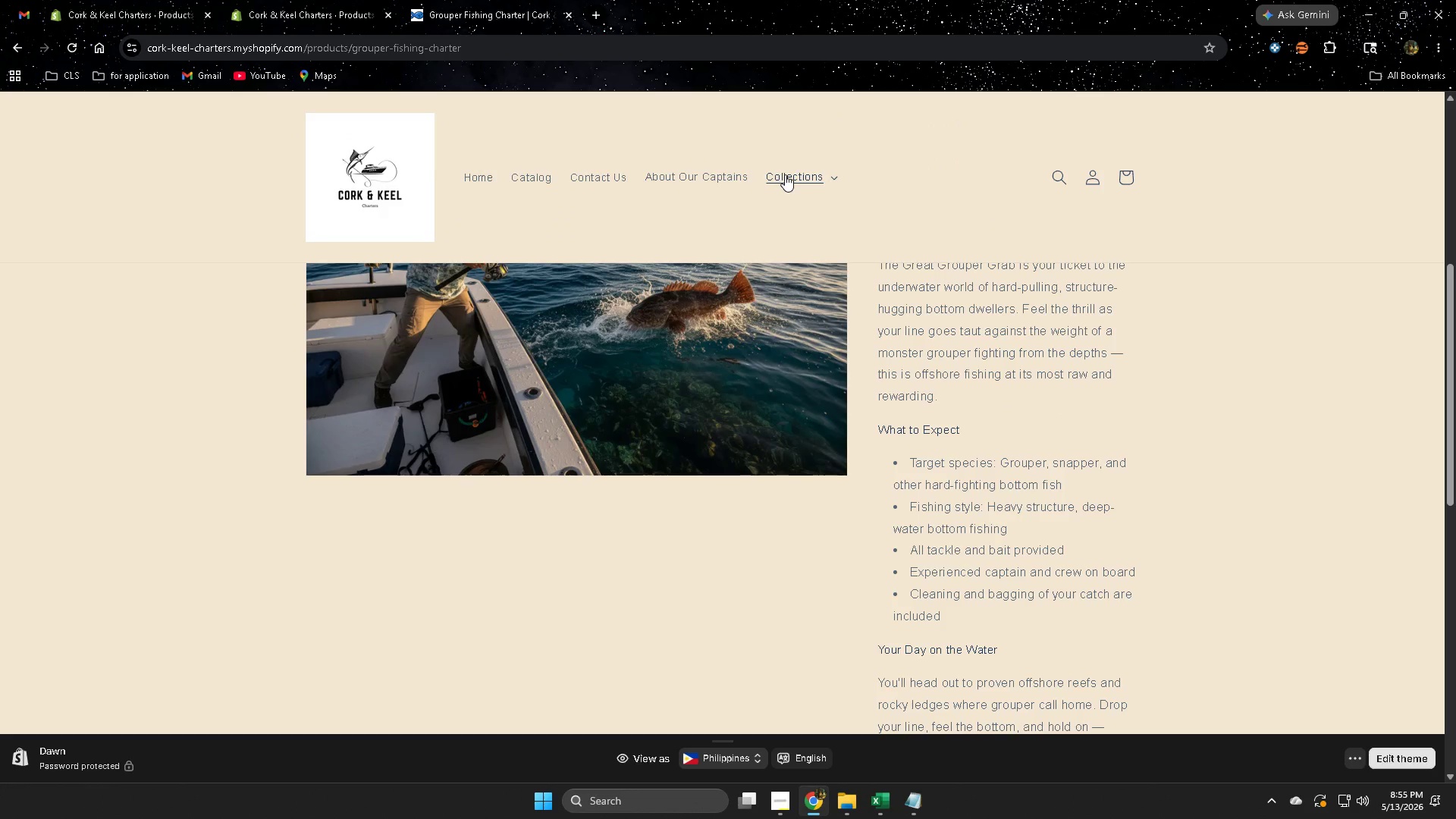 
left_click([785, 174])
 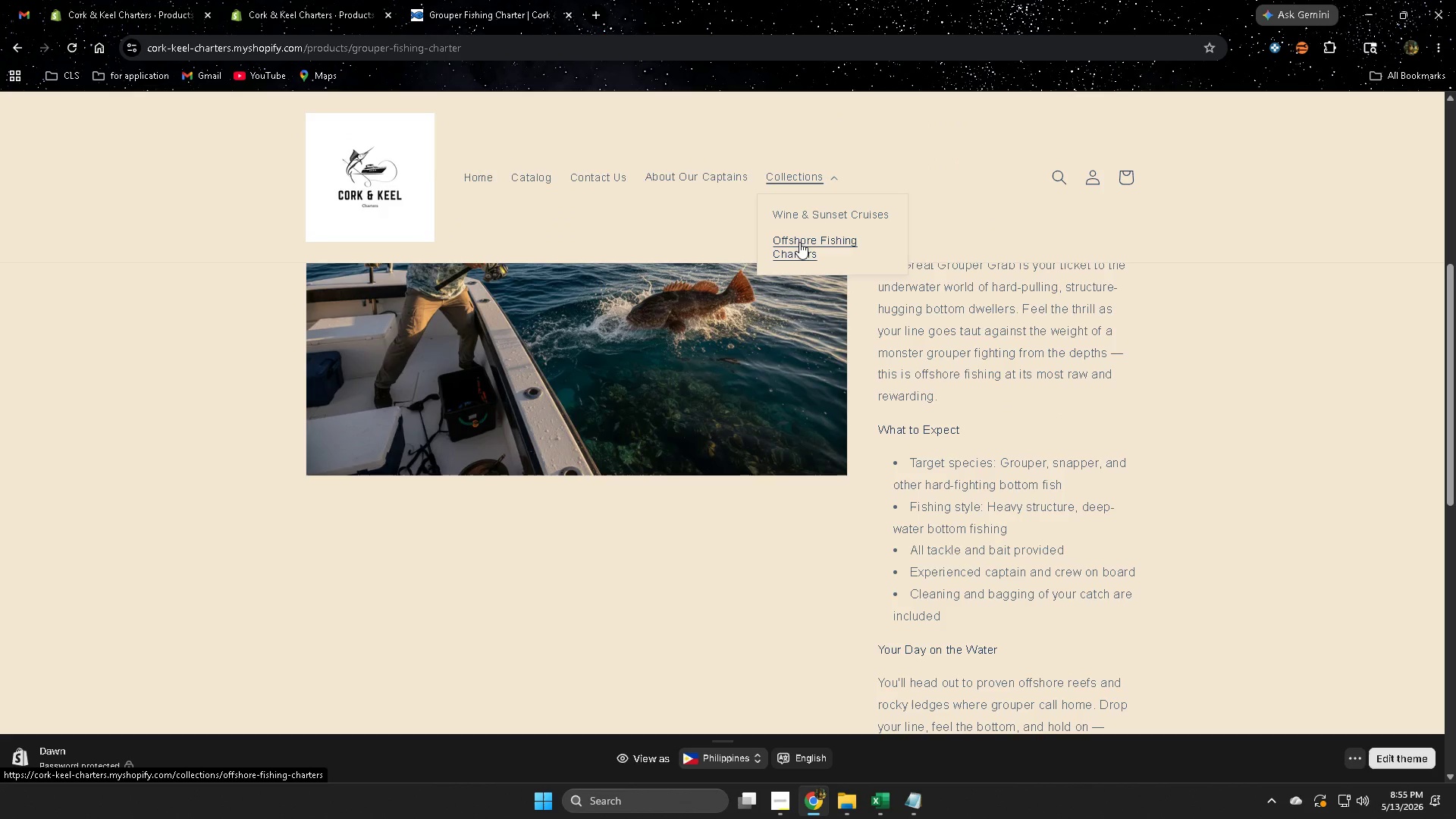 
left_click([802, 213])
 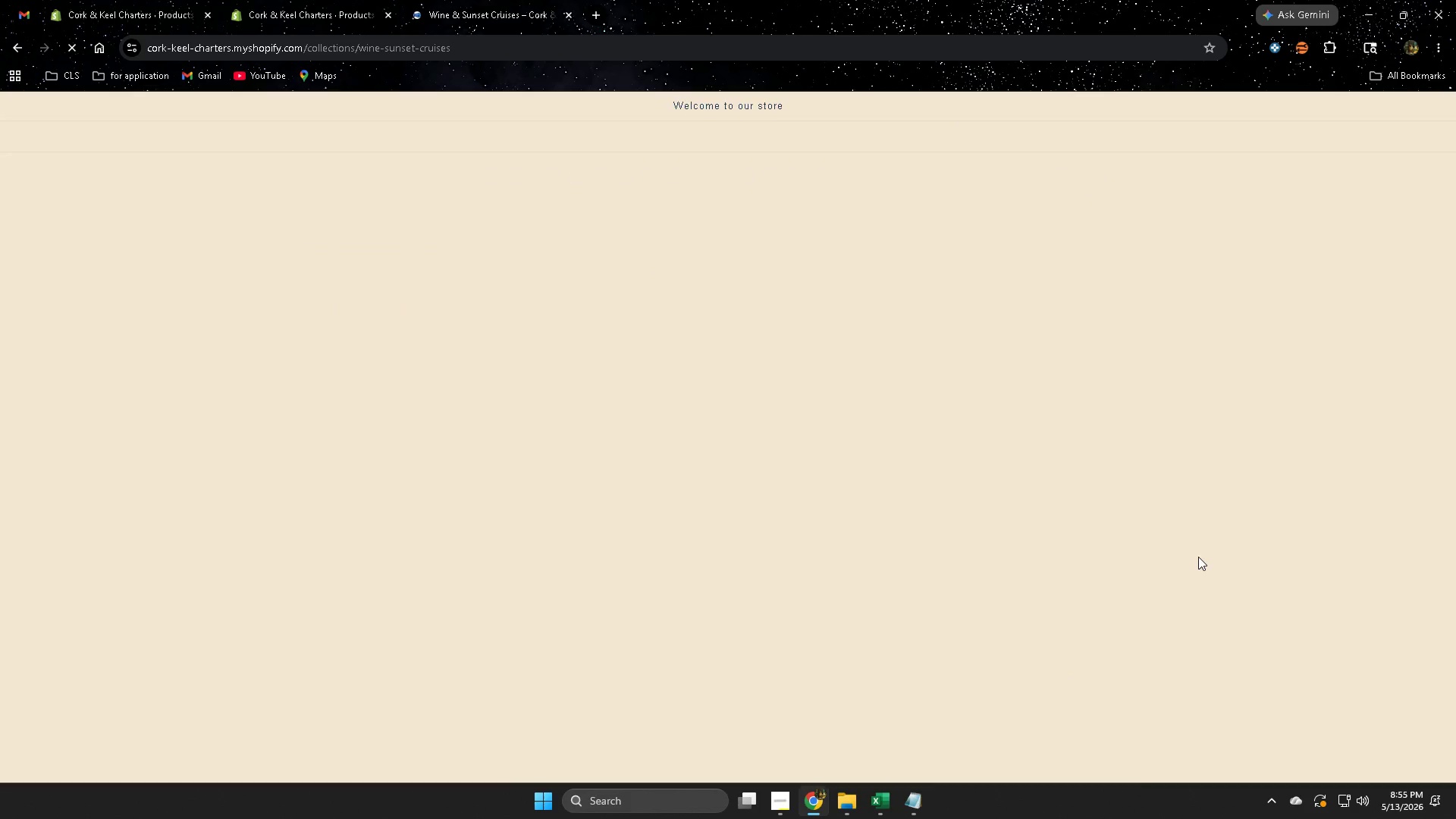 
scroll: coordinate [1198, 557], scroll_direction: down, amount: 4.0
 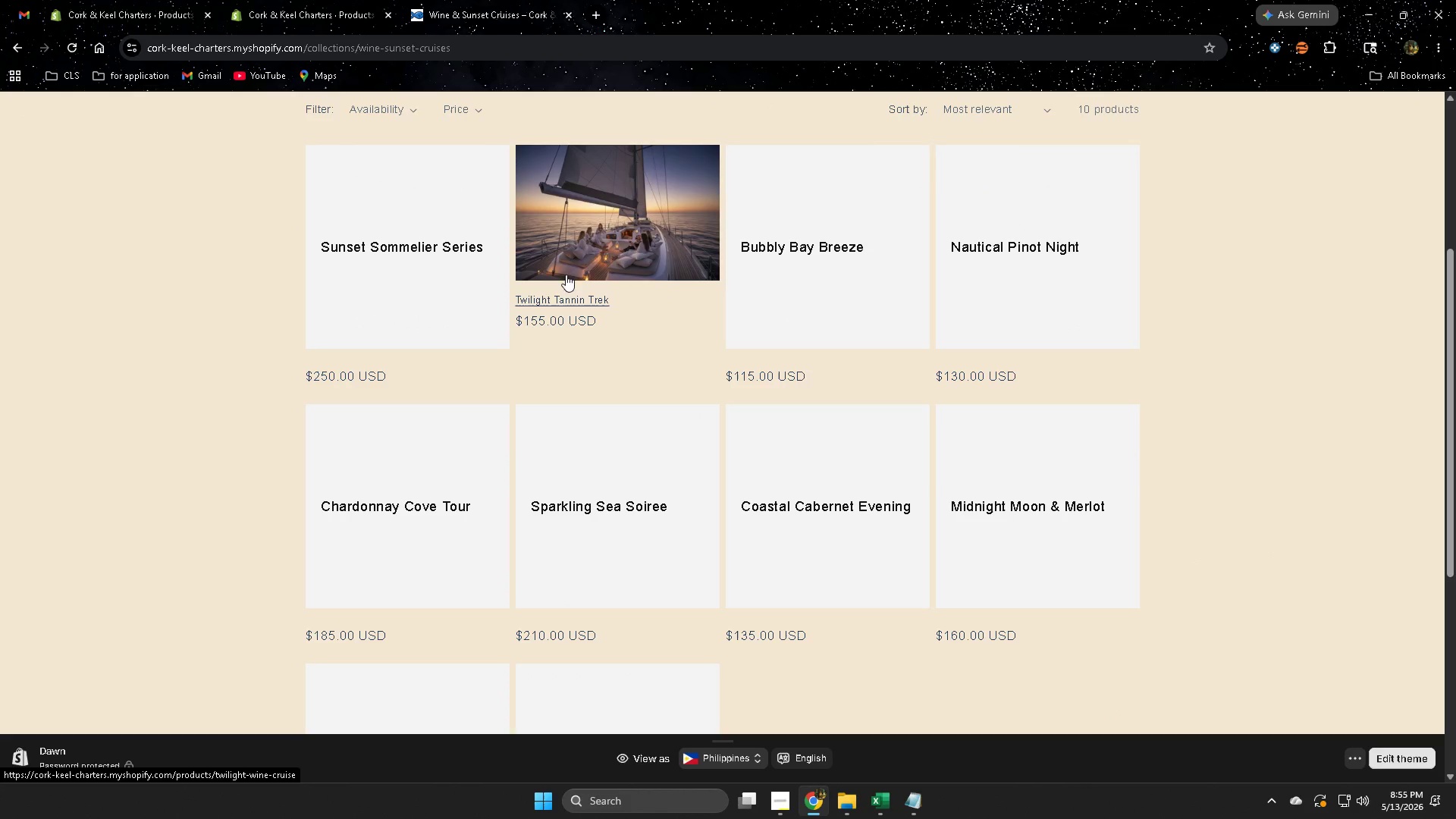 
left_click([585, 236])
 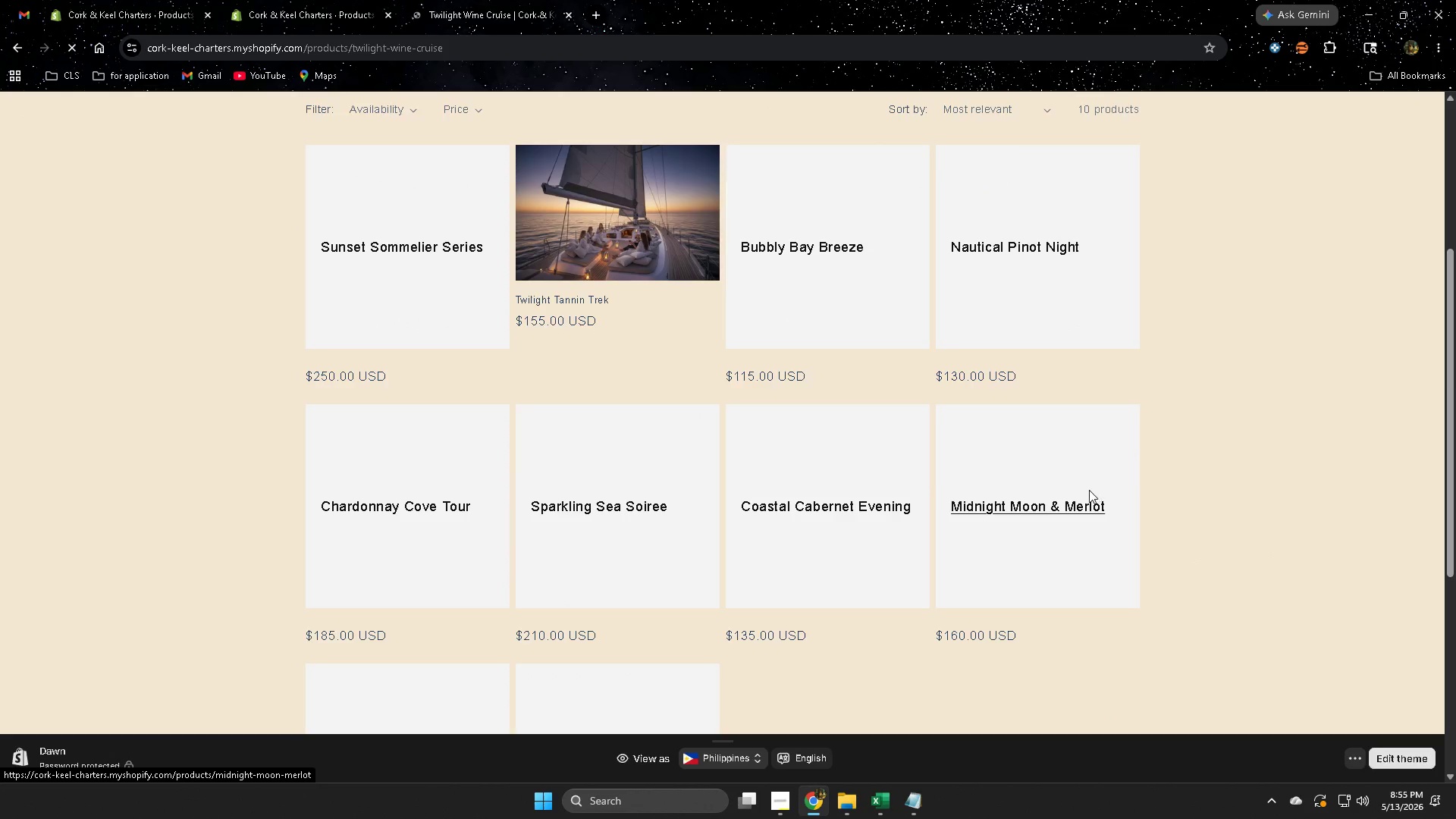 
scroll: coordinate [1089, 490], scroll_direction: down, amount: 3.0
 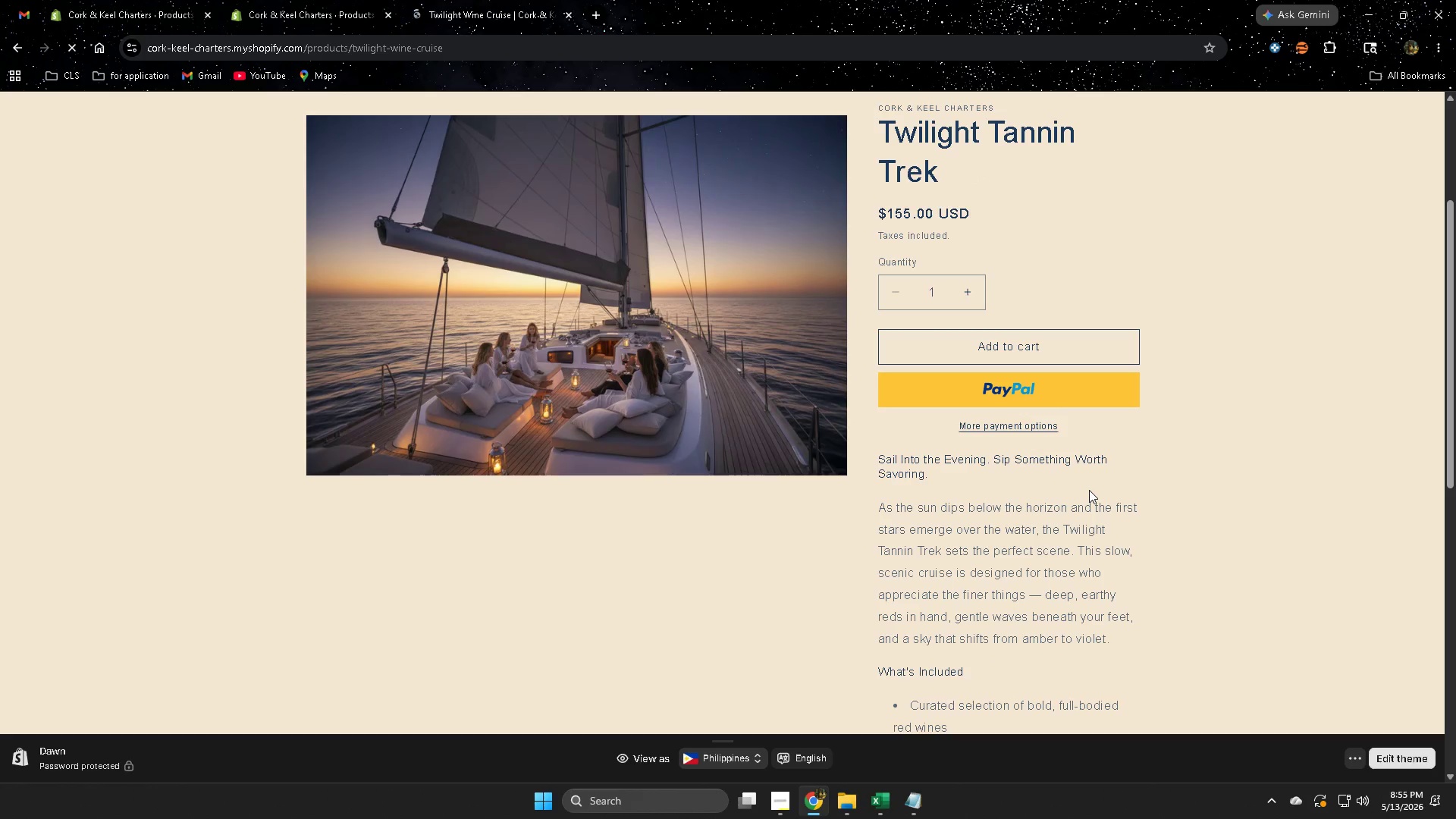 
scroll: coordinate [1089, 490], scroll_direction: up, amount: 1.0
 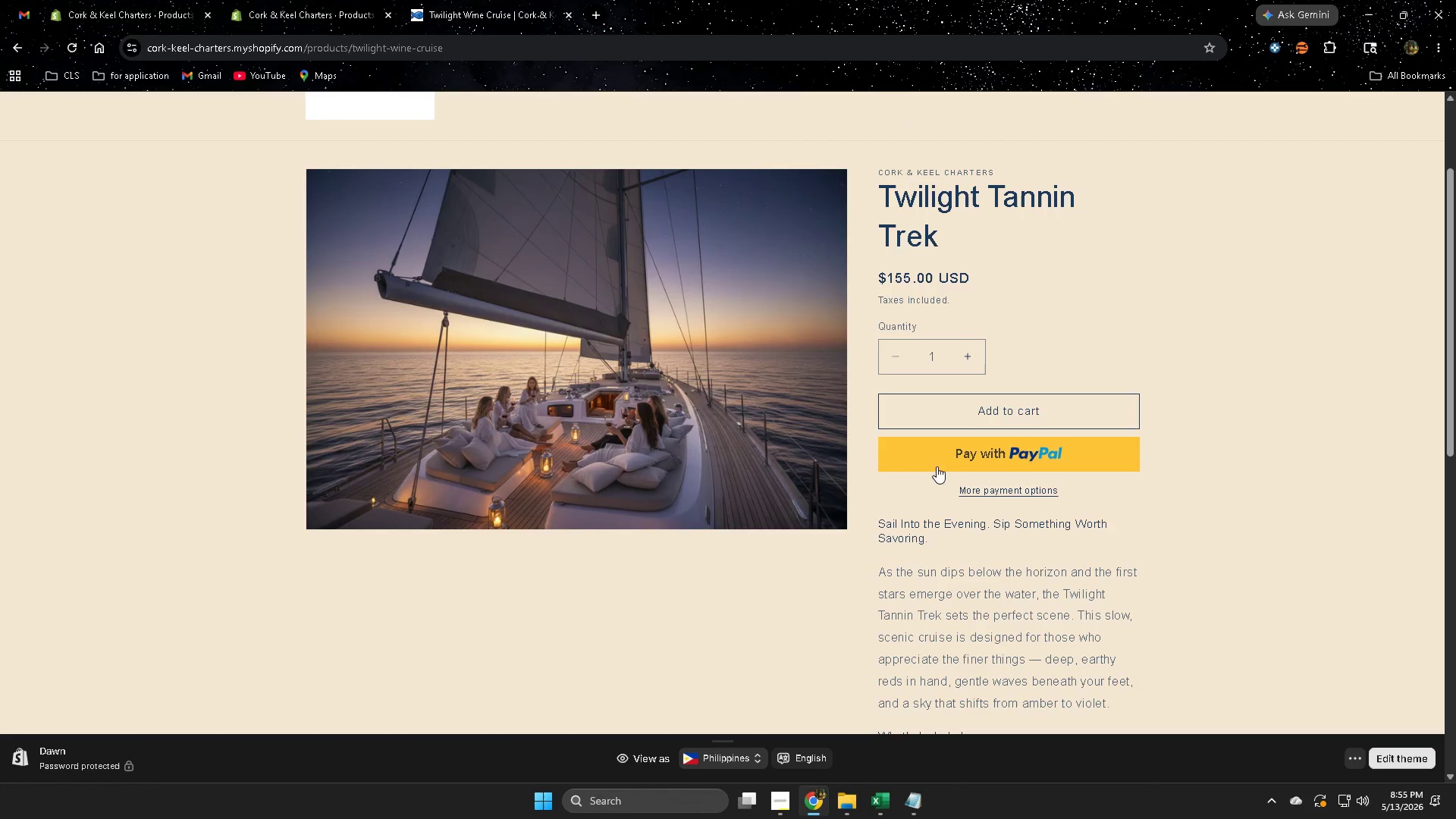 
left_click([669, 397])
 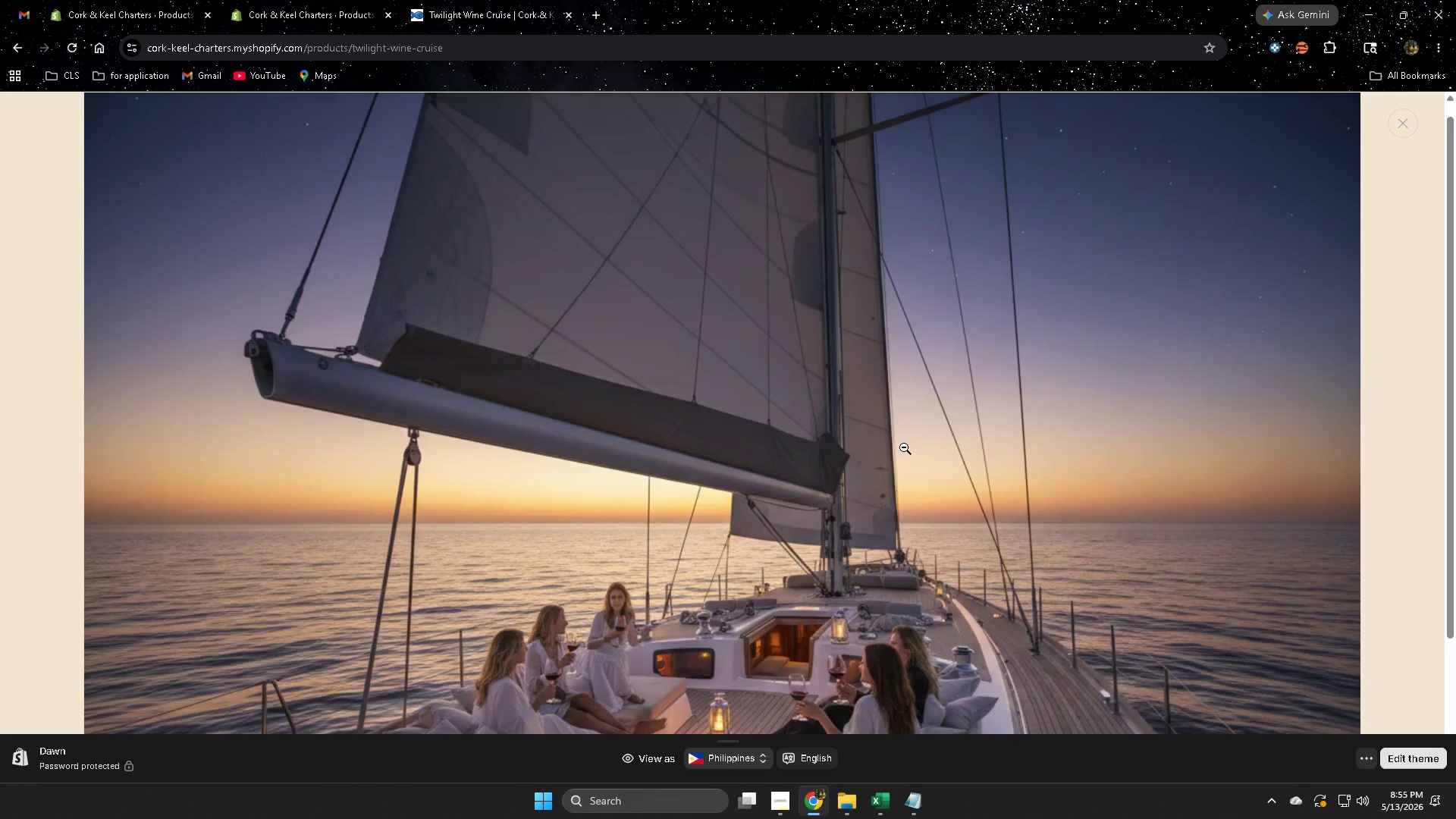 
scroll: coordinate [1095, 496], scroll_direction: down, amount: 3.0
 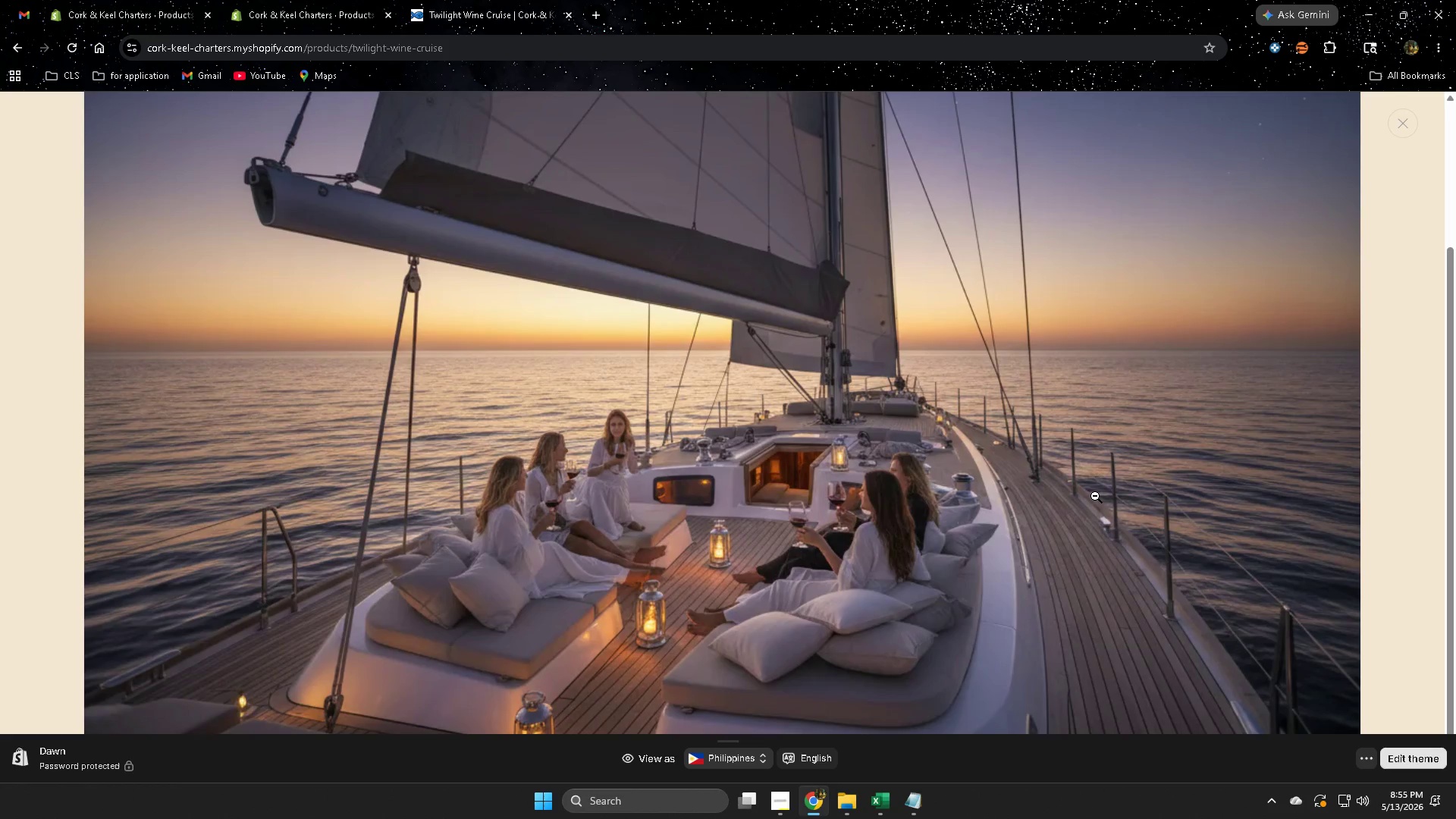 
key(Escape)
 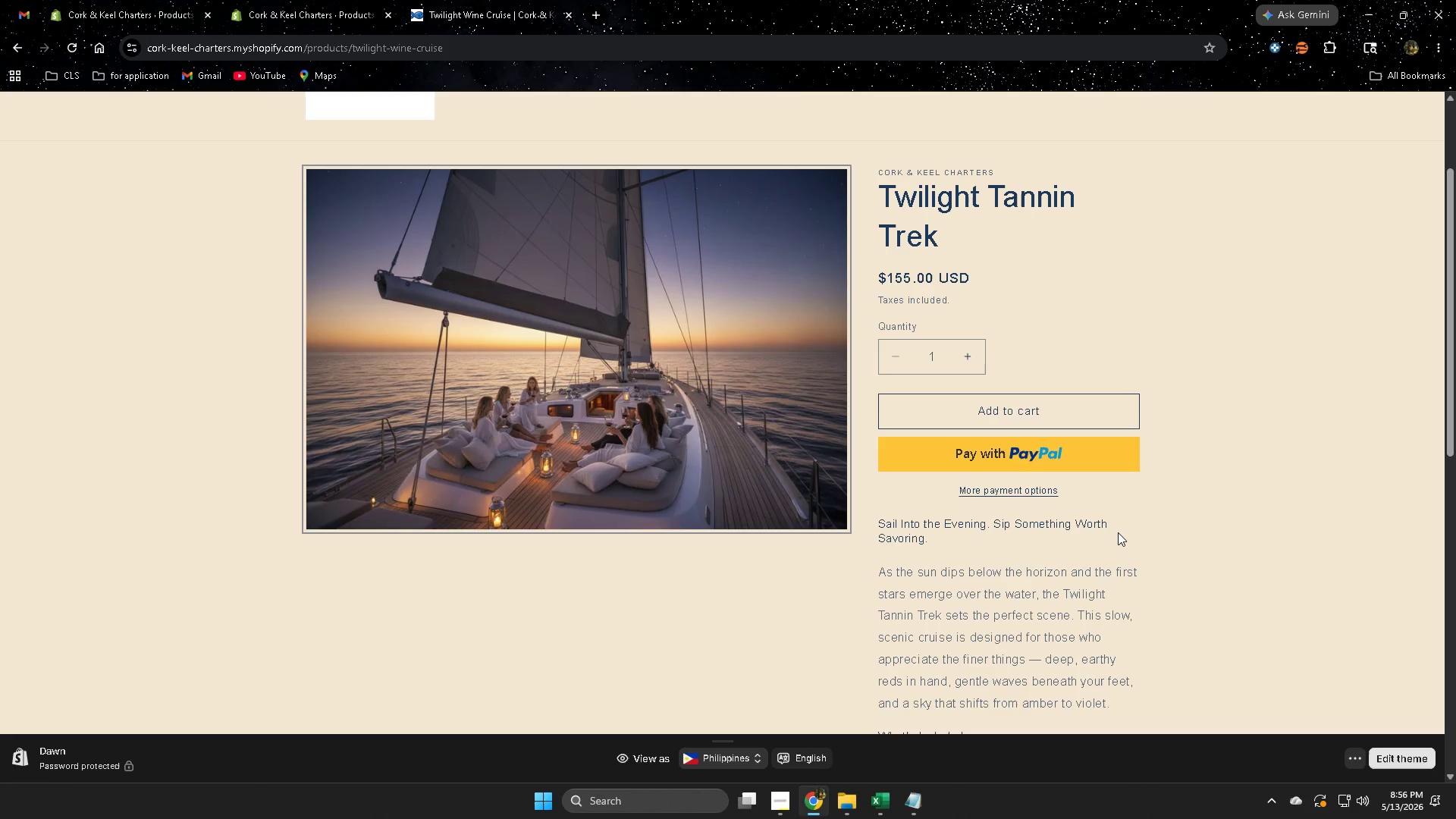 
scroll: coordinate [1103, 513], scroll_direction: down, amount: 4.0
 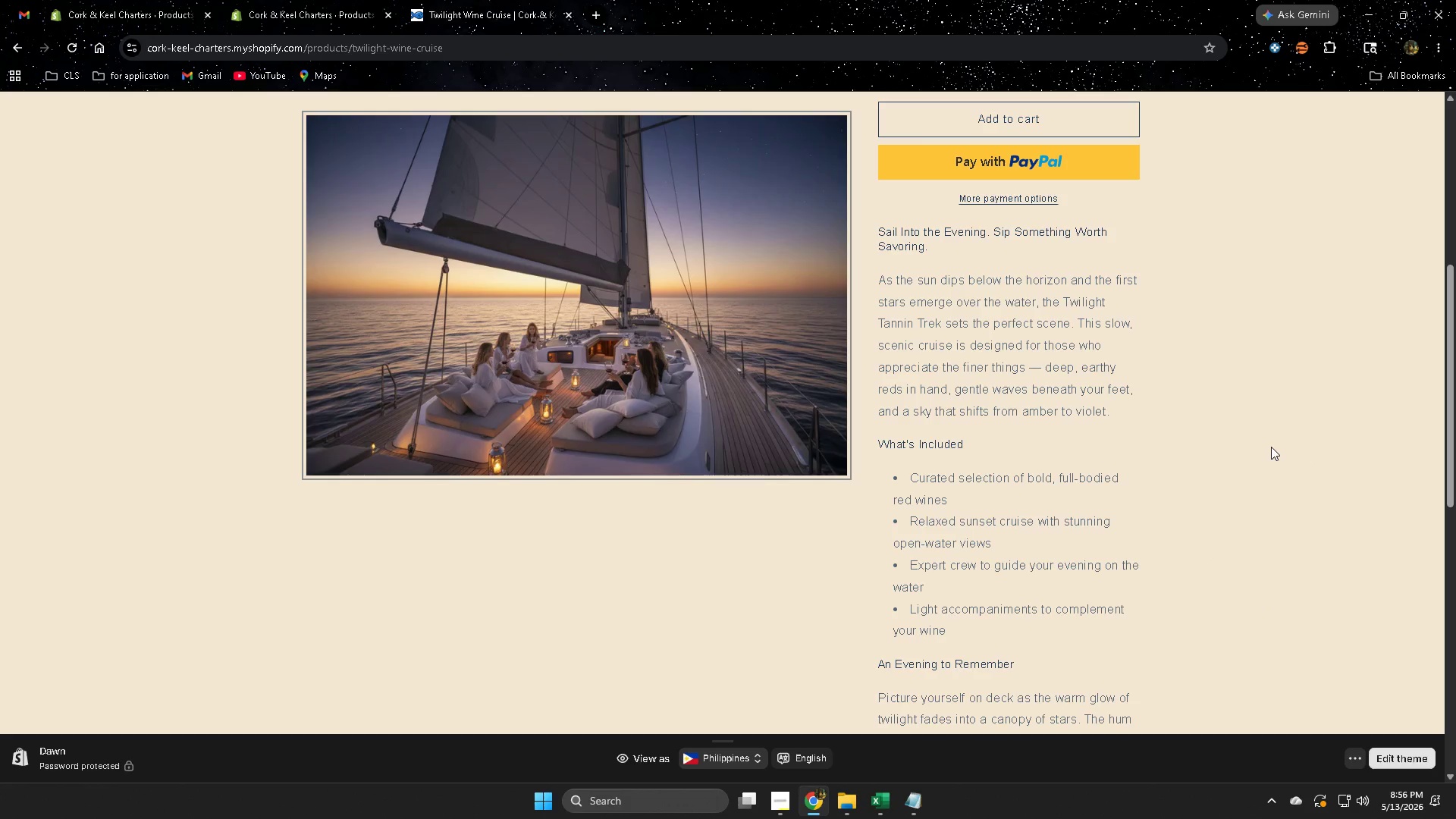 
wait(12.13)
 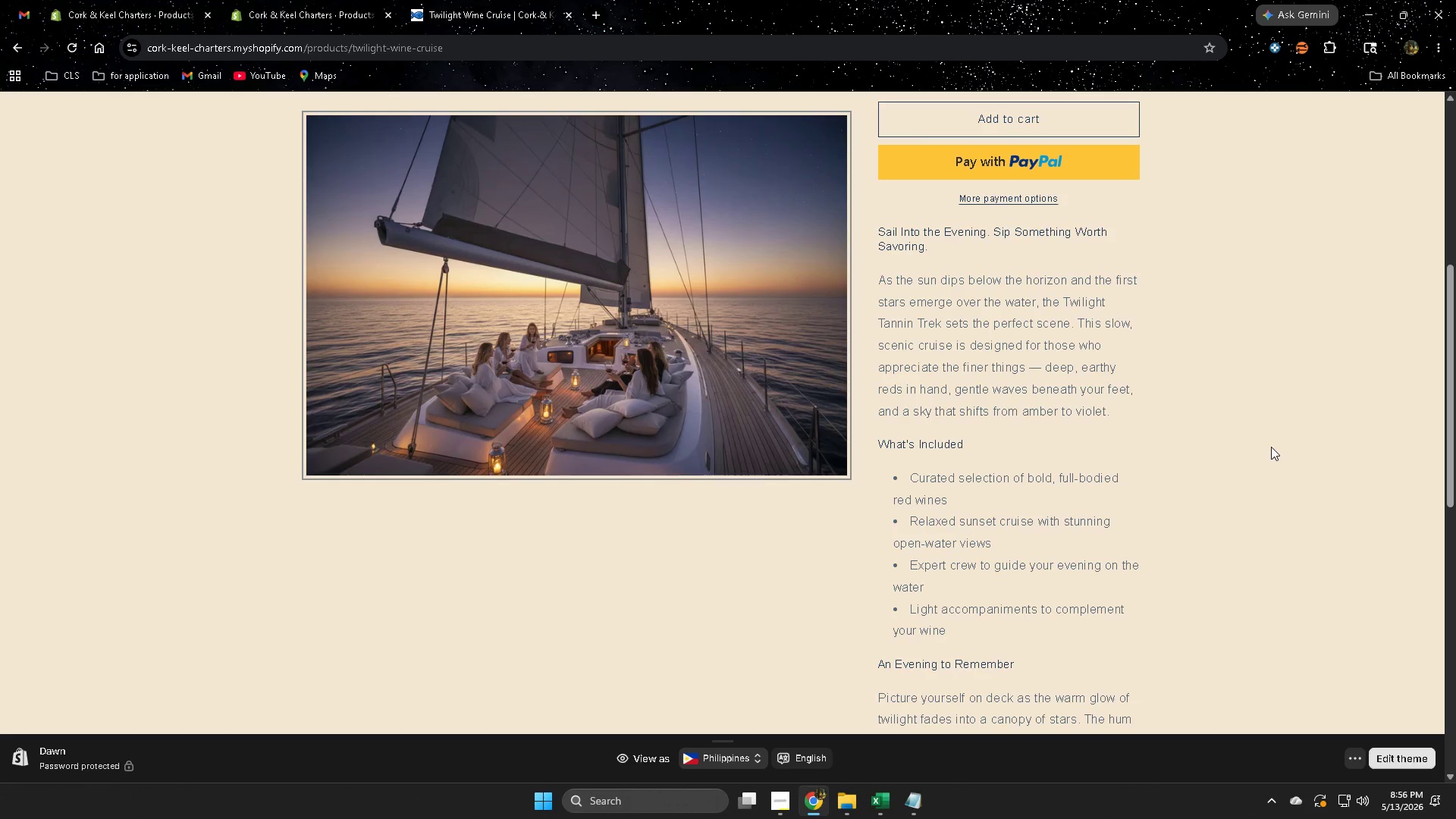 
scroll: coordinate [1274, 447], scroll_direction: down, amount: 2.0
 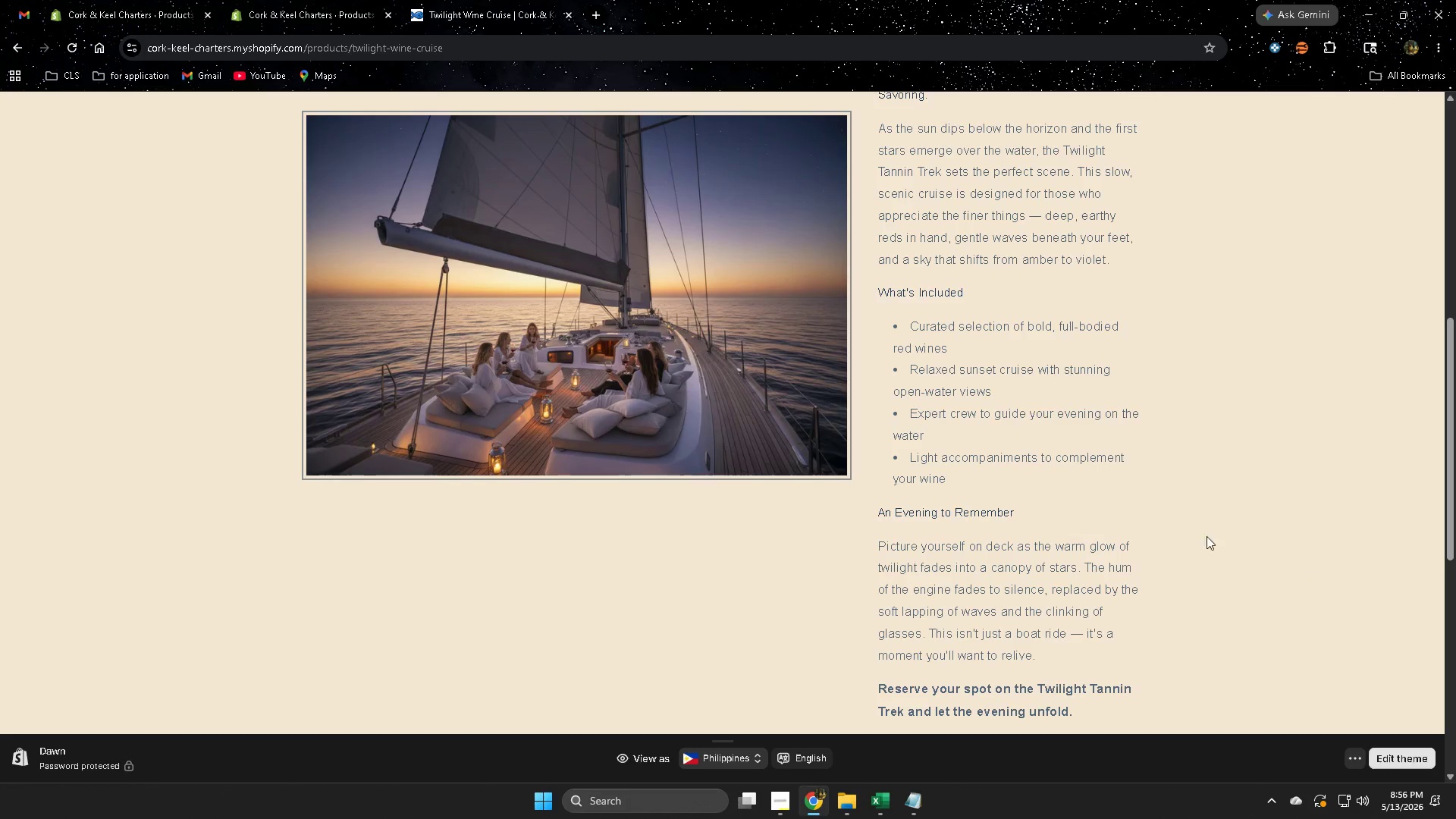 
wait(9.68)
 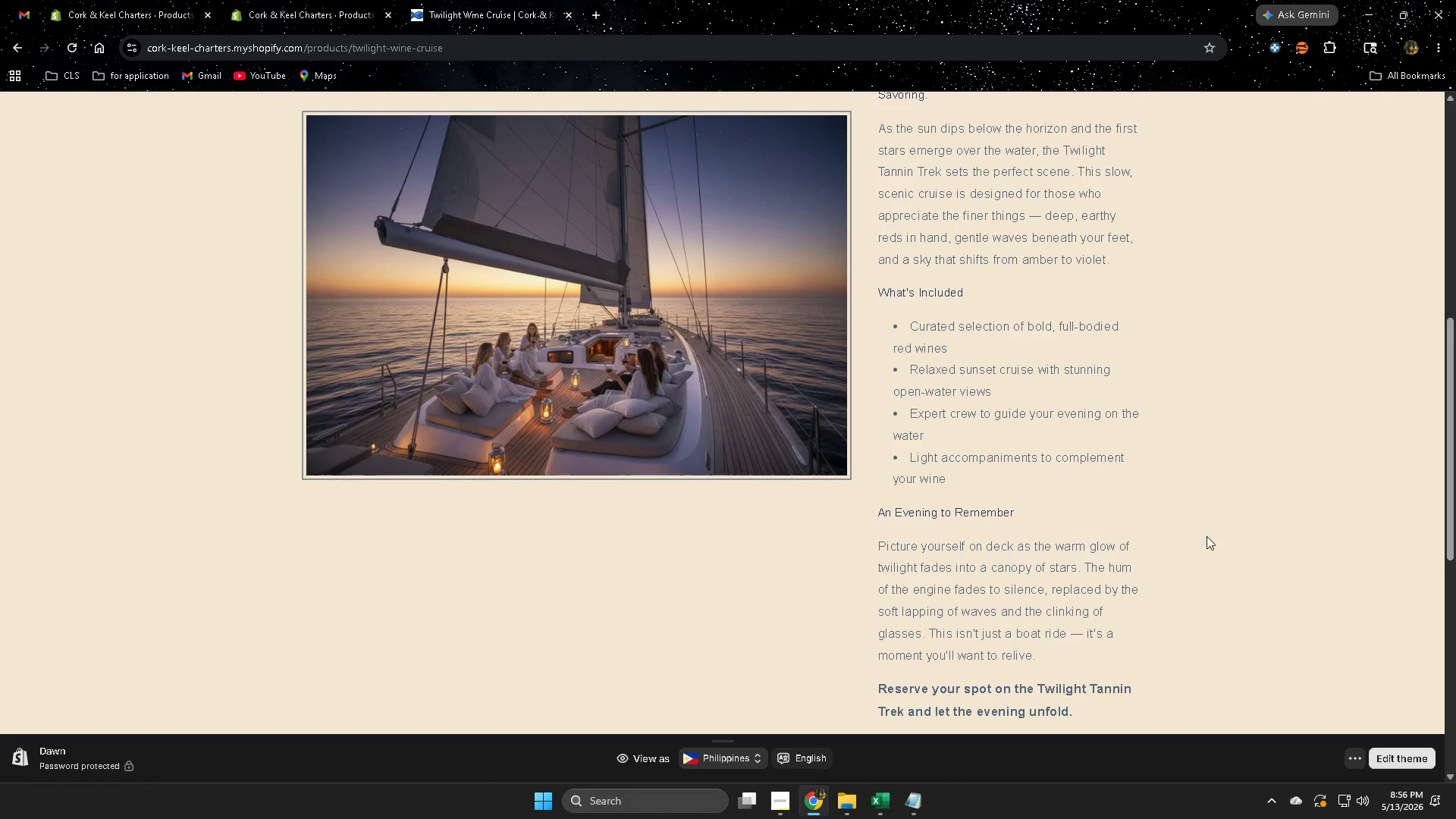 
scroll: coordinate [673, 466], scroll_direction: down, amount: 1.0
 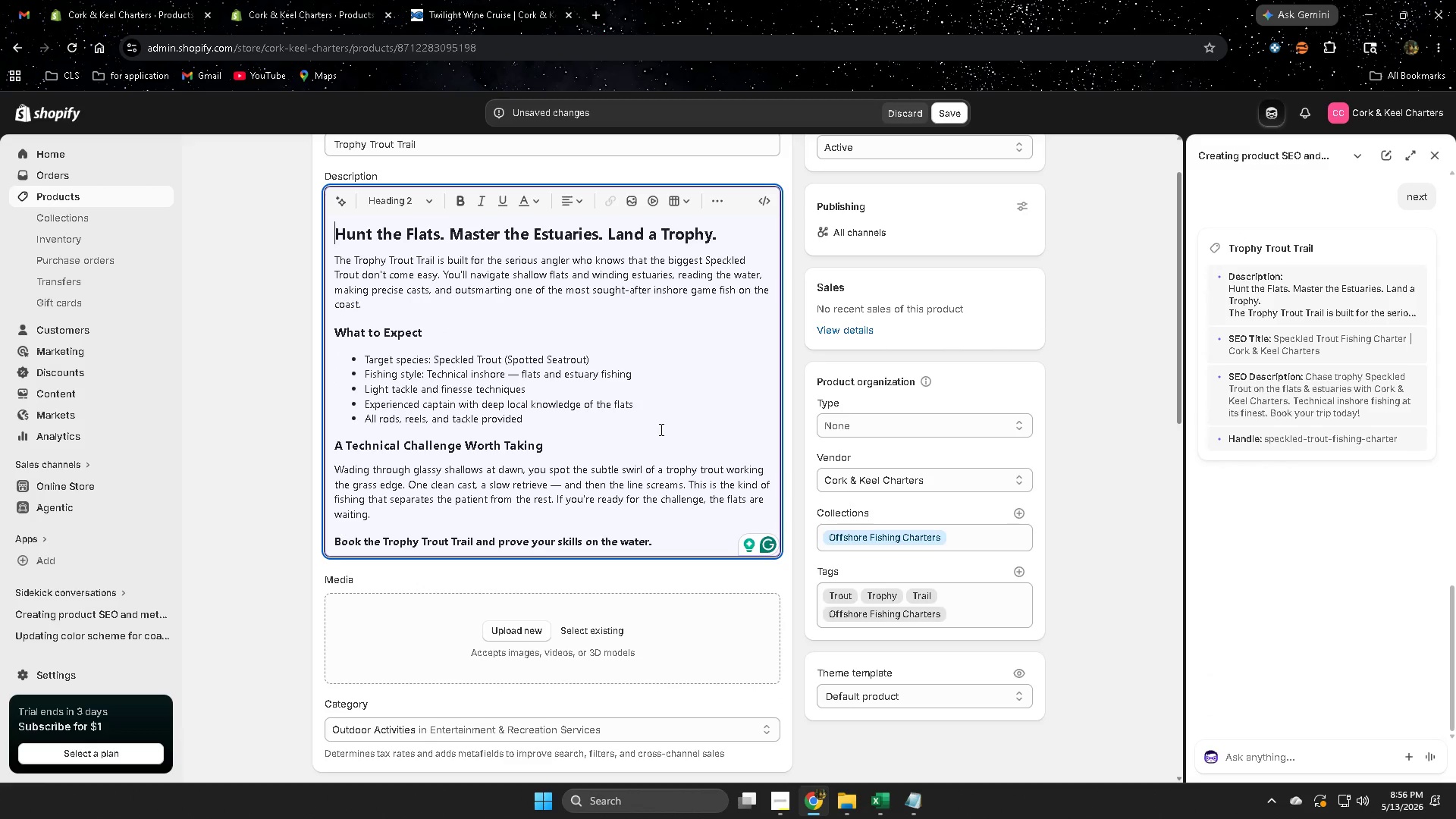 
left_click([661, 429])
 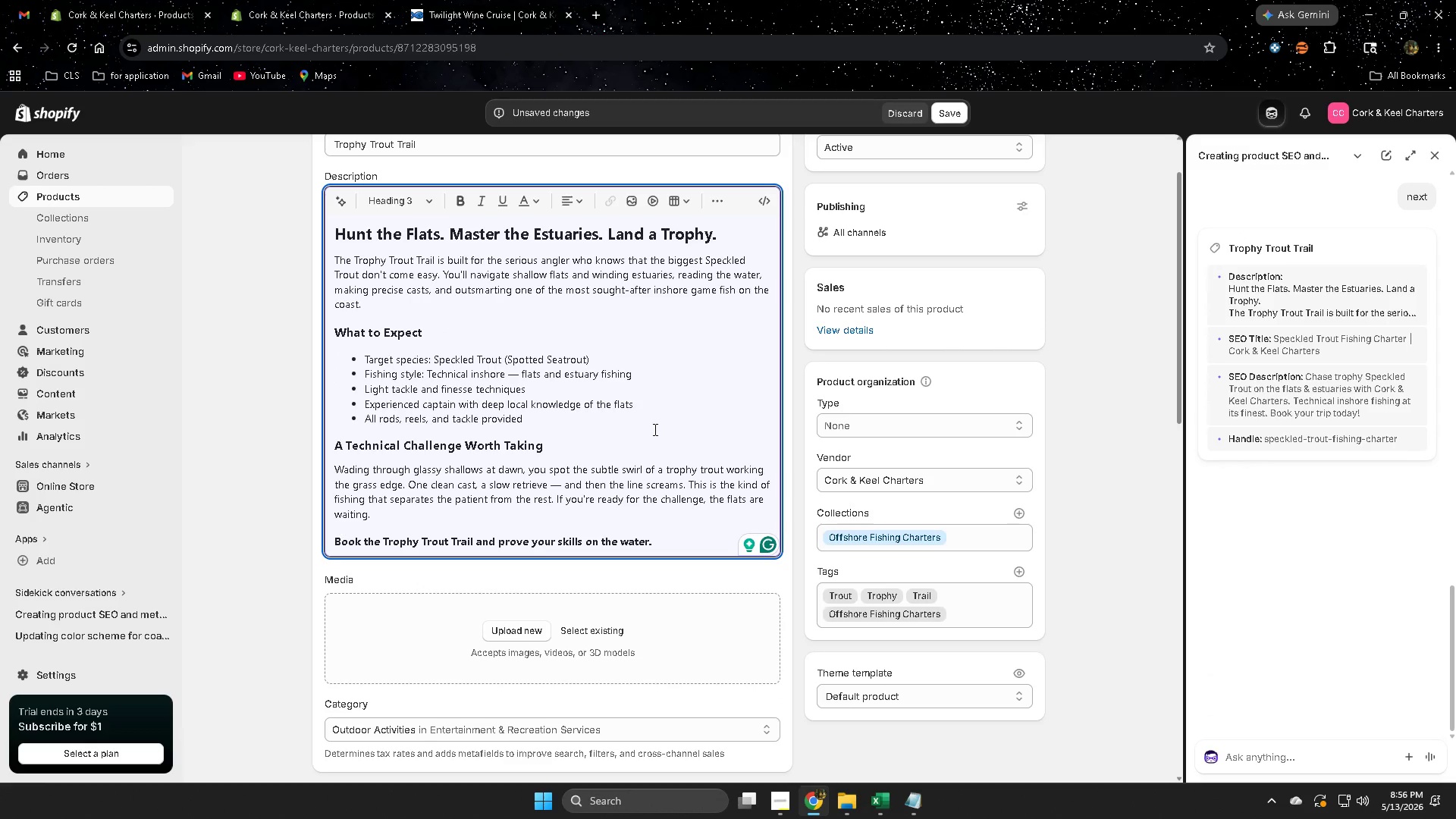 
scroll: coordinate [654, 429], scroll_direction: up, amount: 2.0
 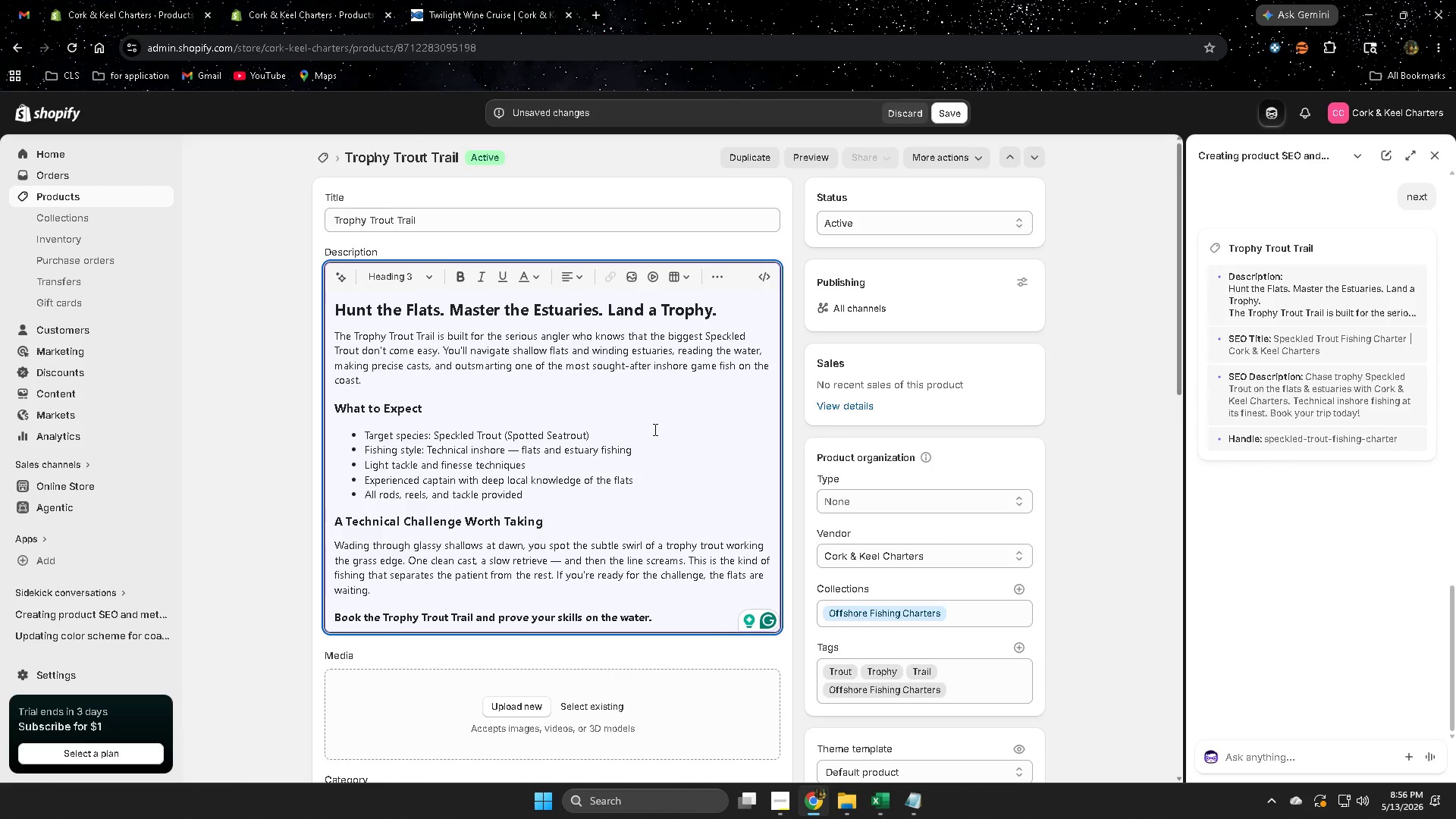 
scroll: coordinate [654, 429], scroll_direction: down, amount: 1.0
 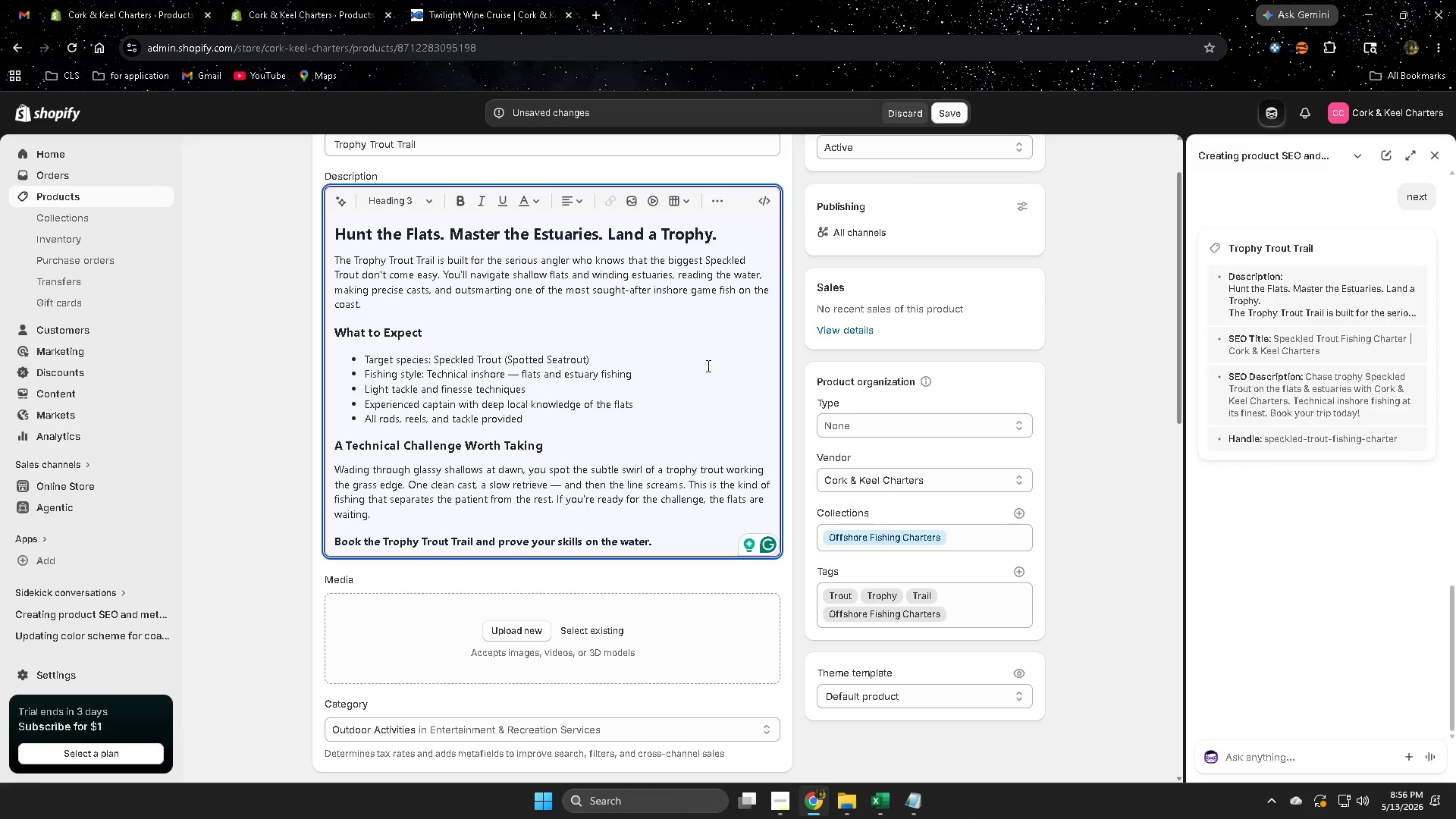 
wait(8.14)
 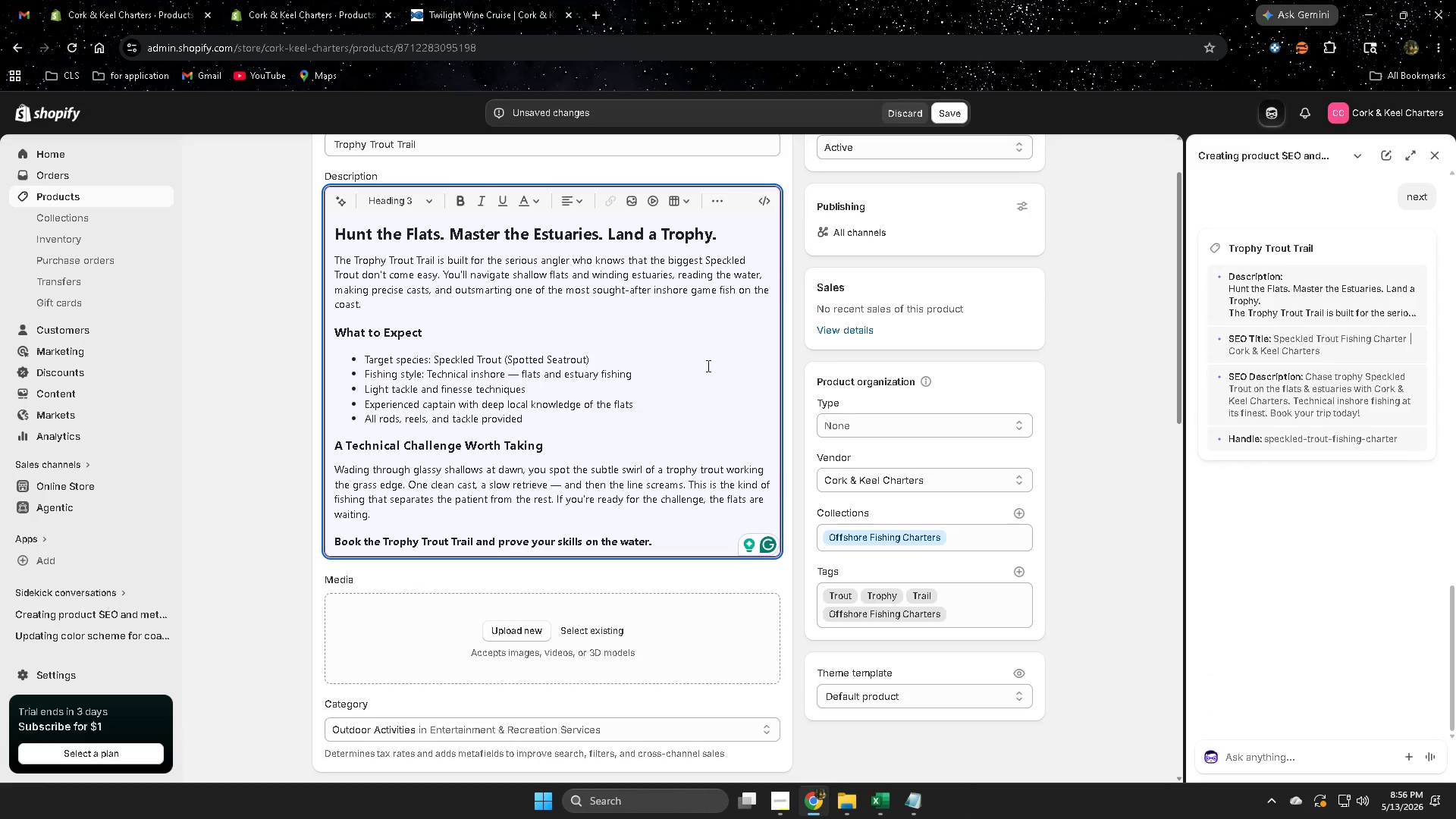 
left_click_drag(start_coordinate=[717, 233], to_coordinate=[355, 231])
 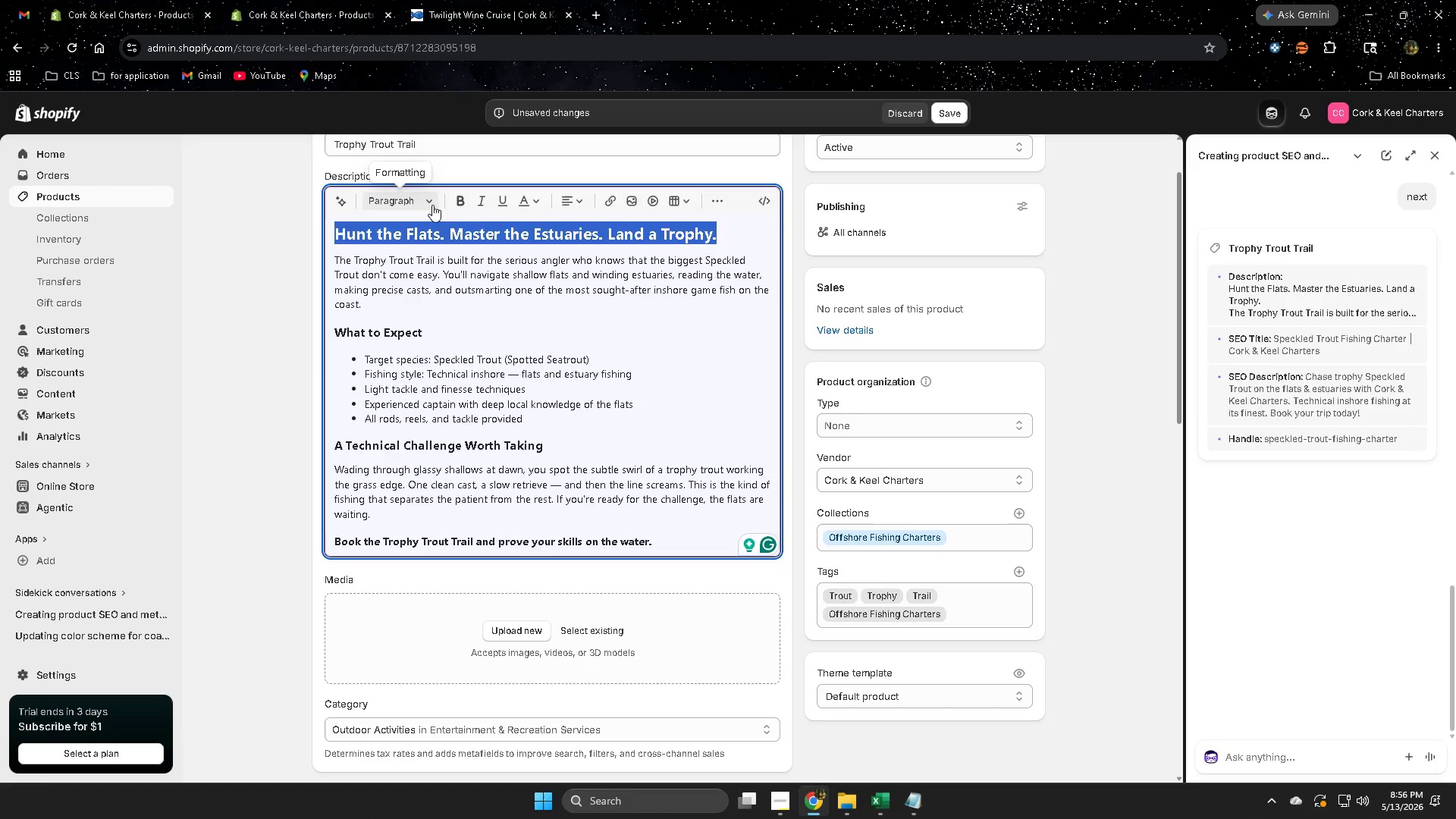 
left_click([432, 204])
 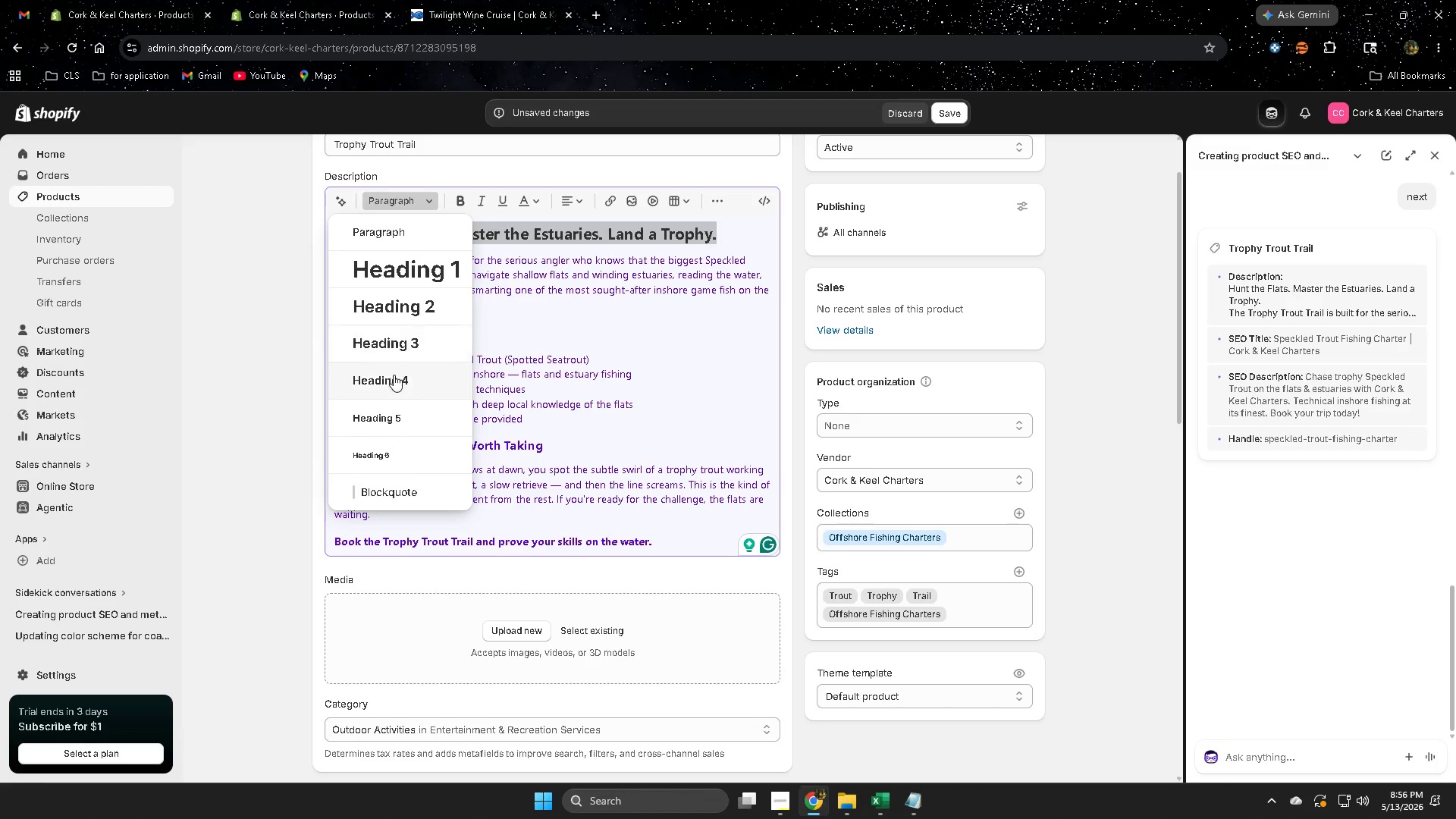 
left_click([394, 375])
 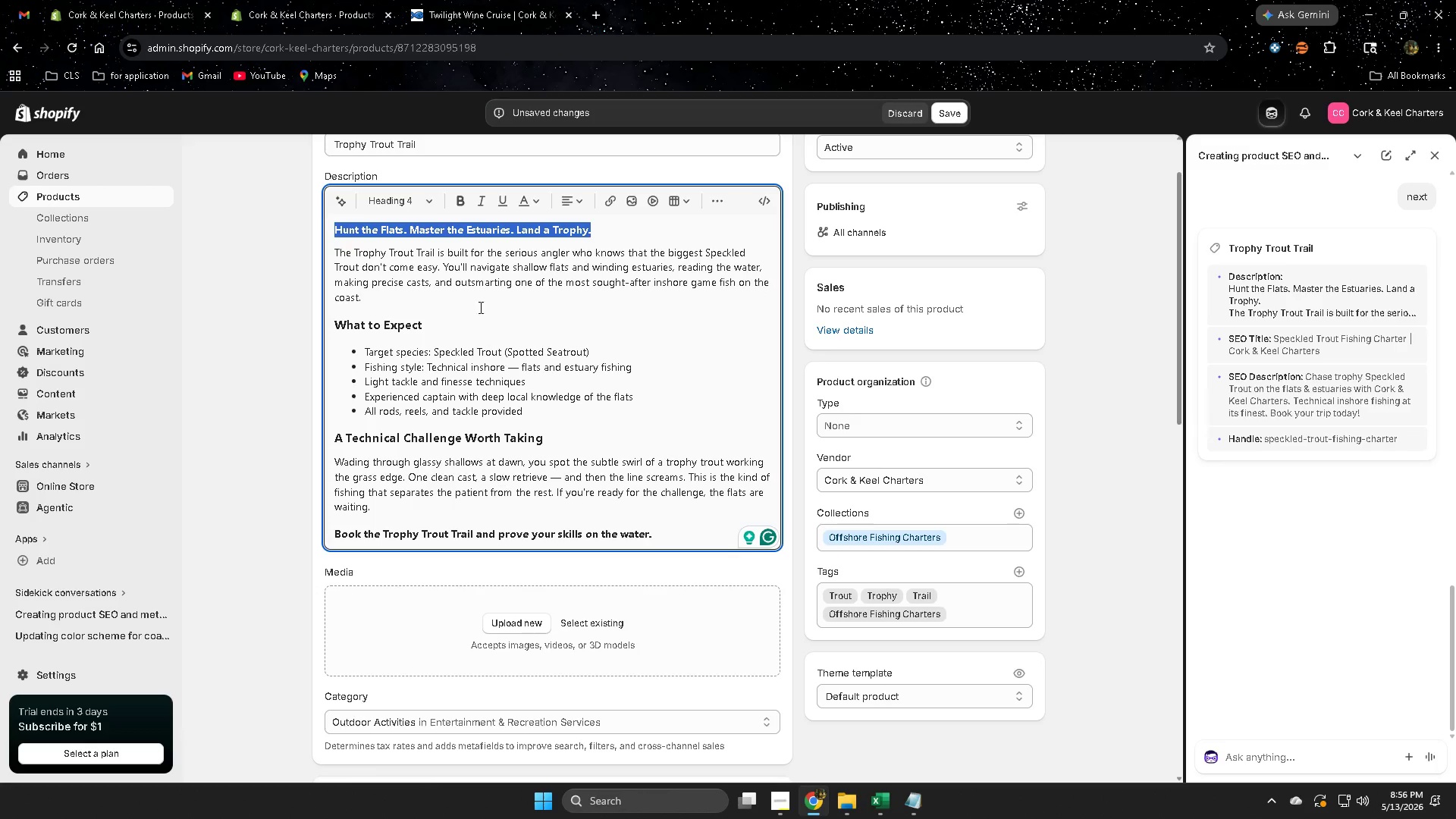 
left_click([441, 318])
 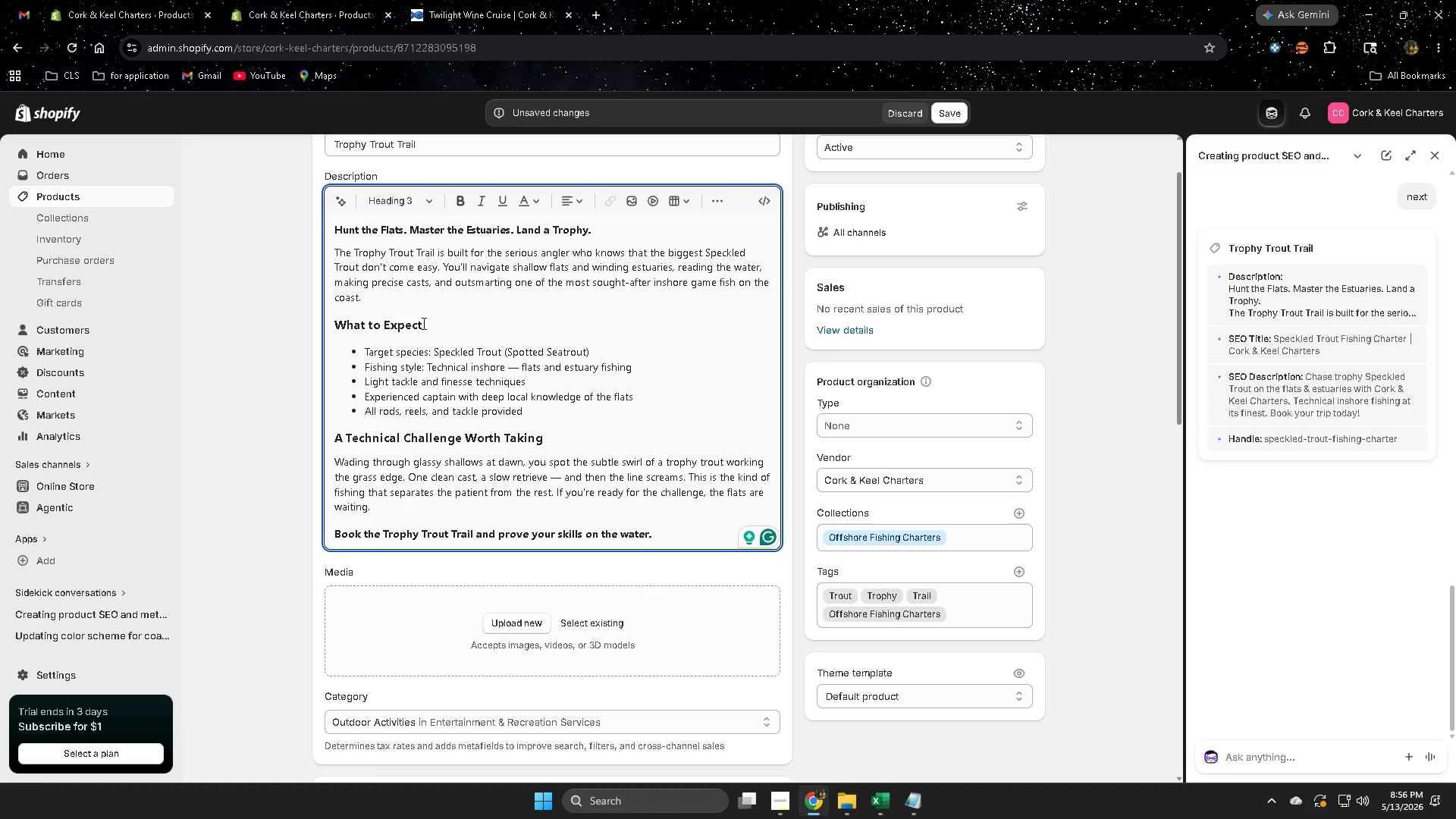 
left_click([422, 323])
 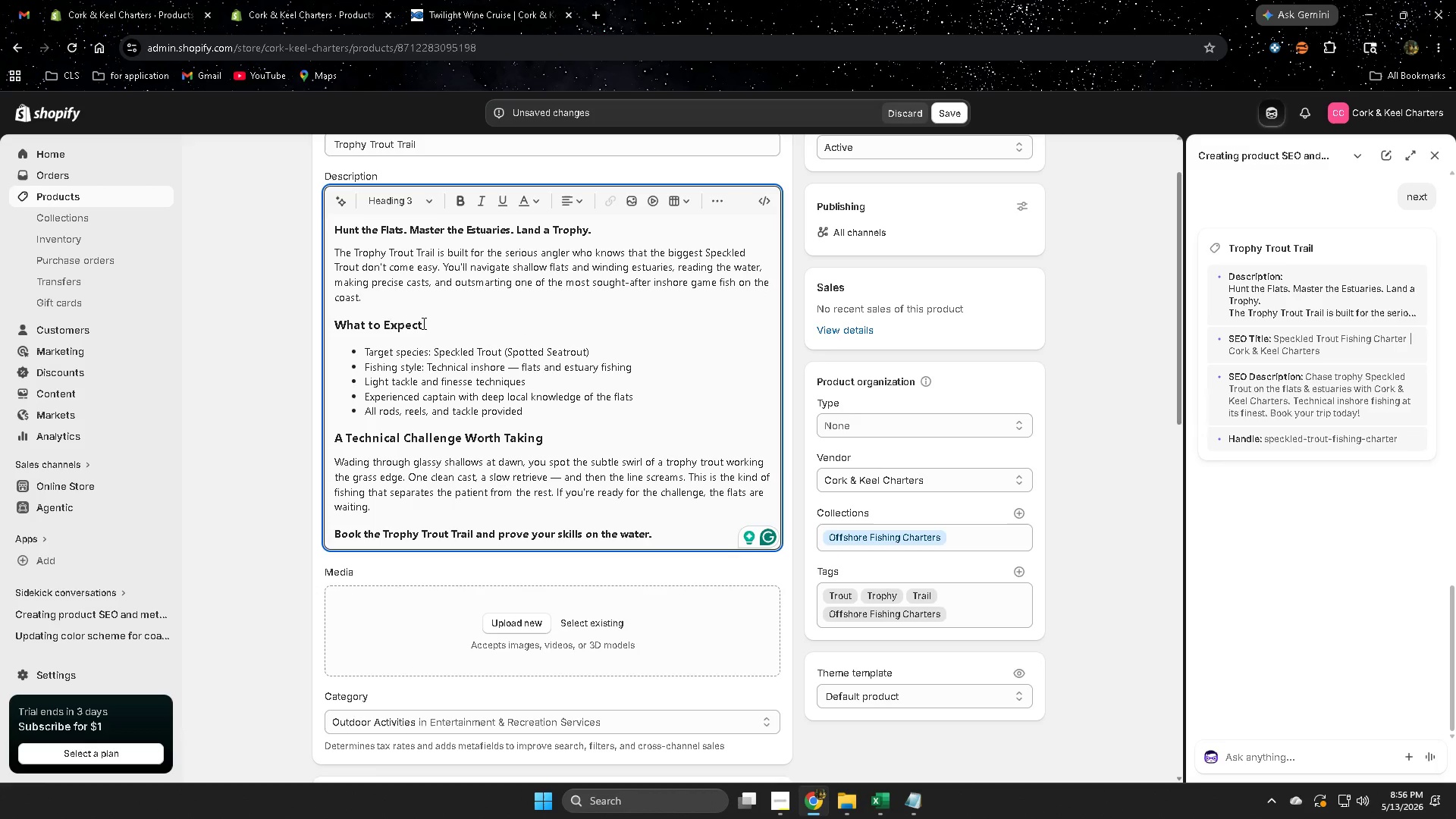 
left_click_drag(start_coordinate=[422, 323], to_coordinate=[334, 325])
 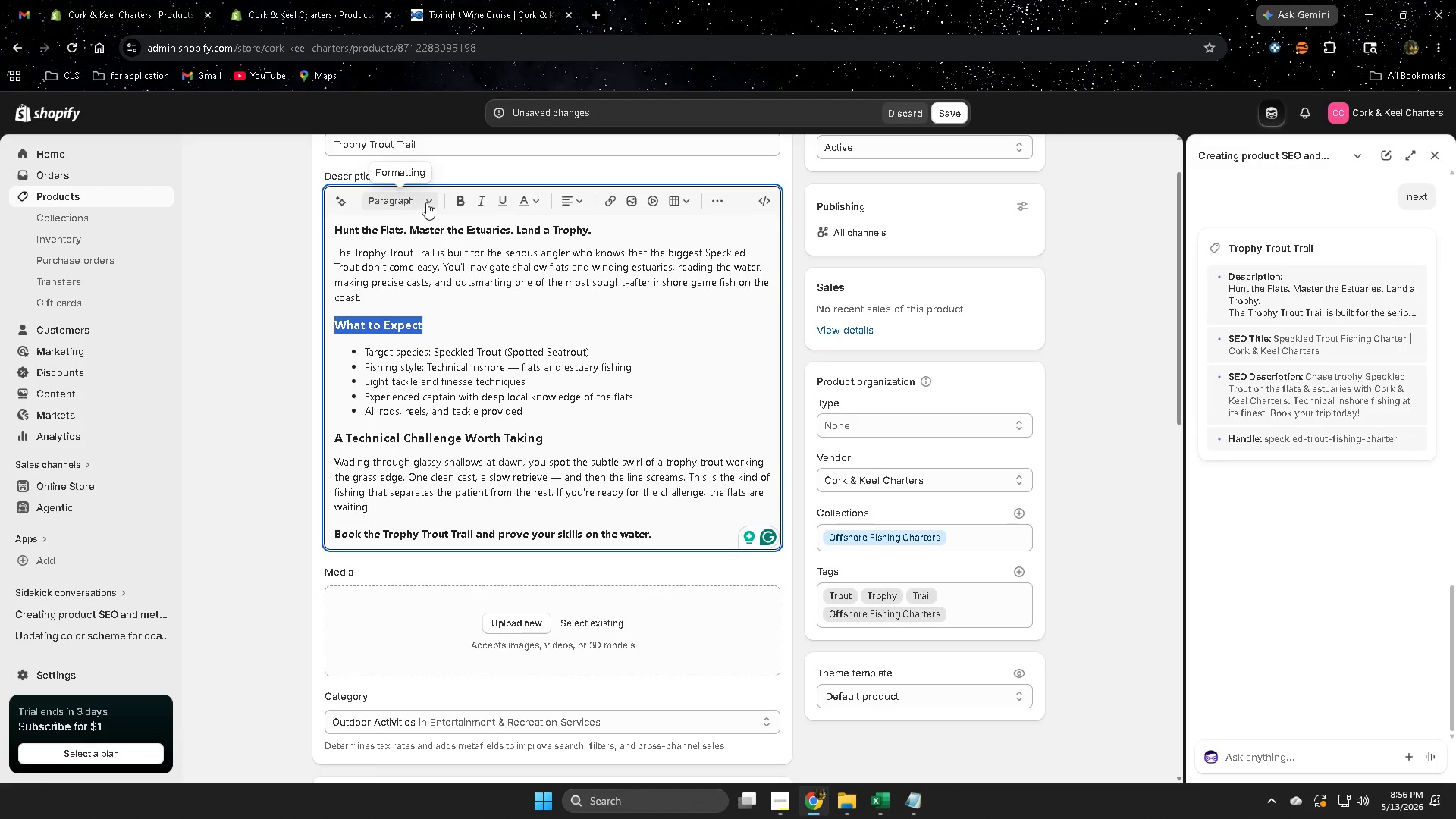 
left_click([430, 197])
 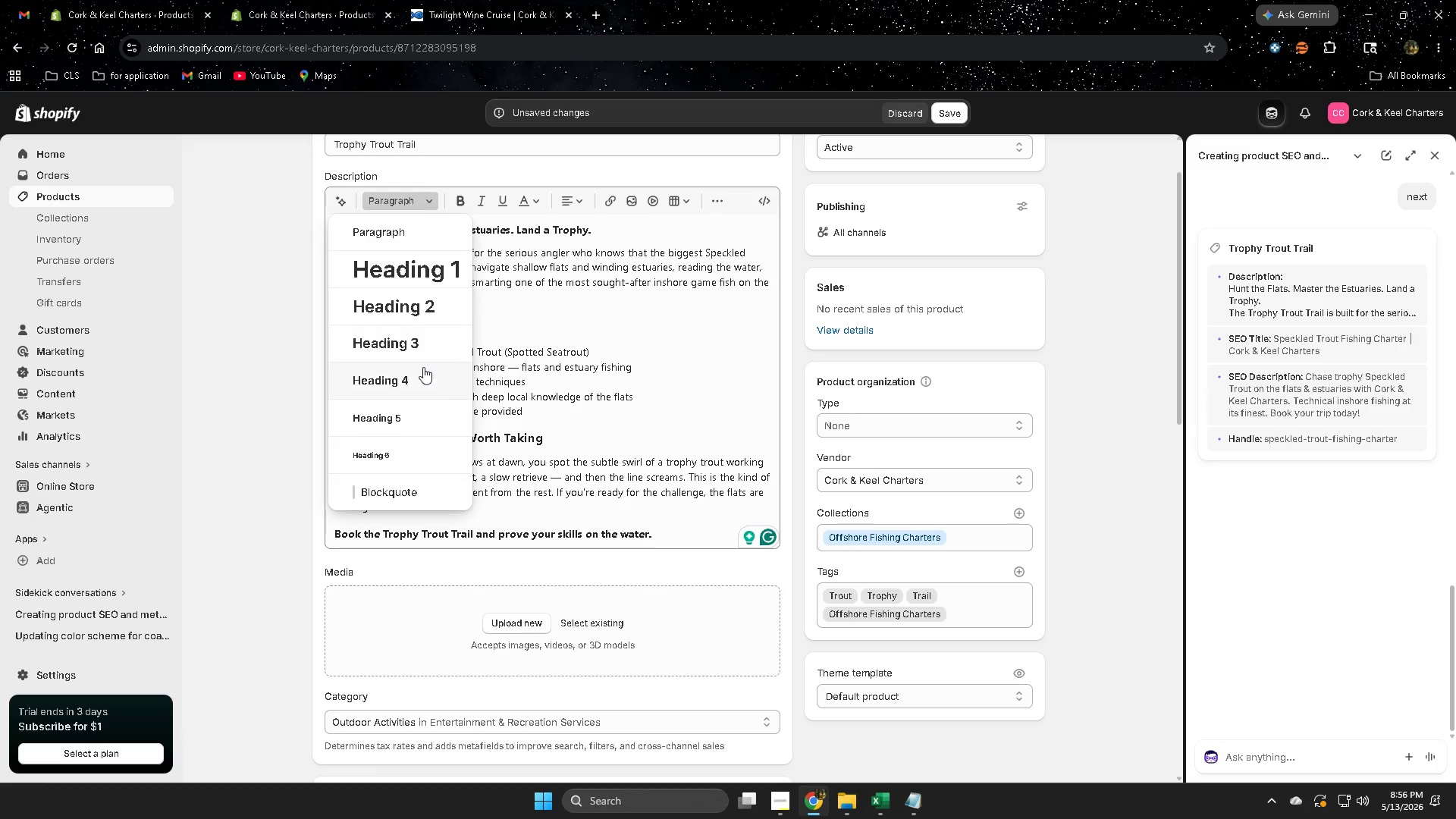 
left_click([415, 378])
 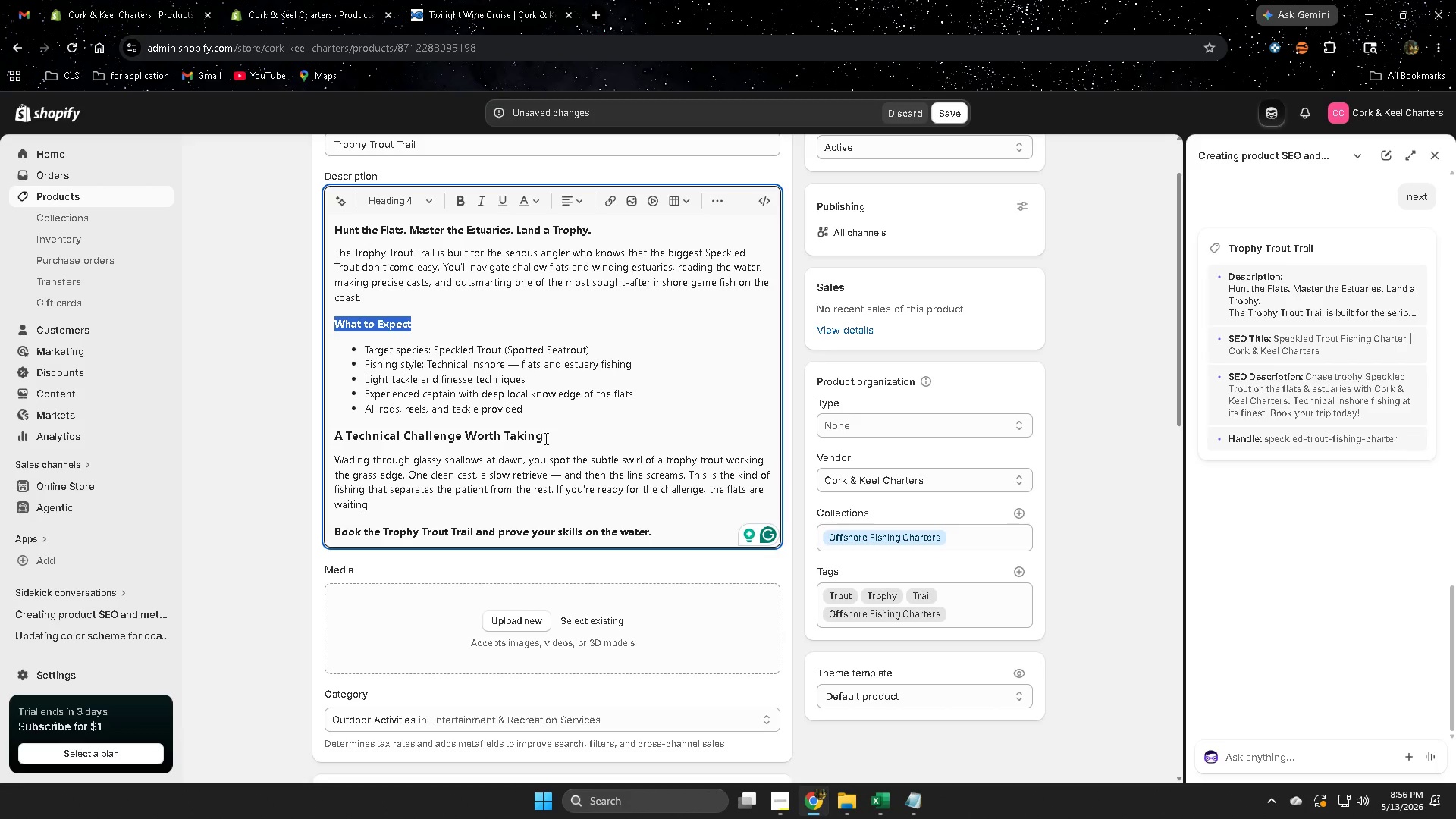 
left_click([544, 437])
 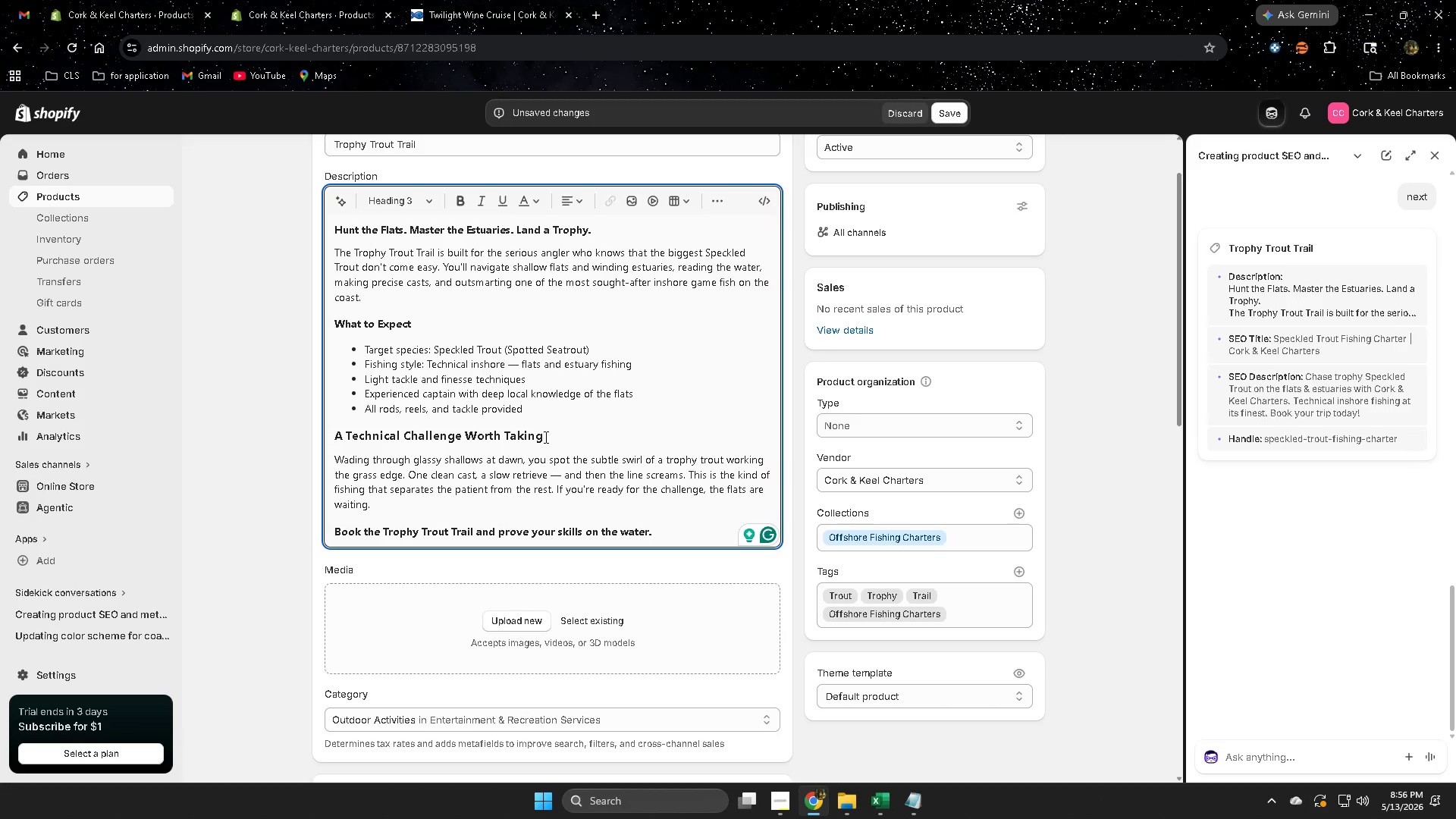 
left_click_drag(start_coordinate=[544, 437], to_coordinate=[335, 431])
 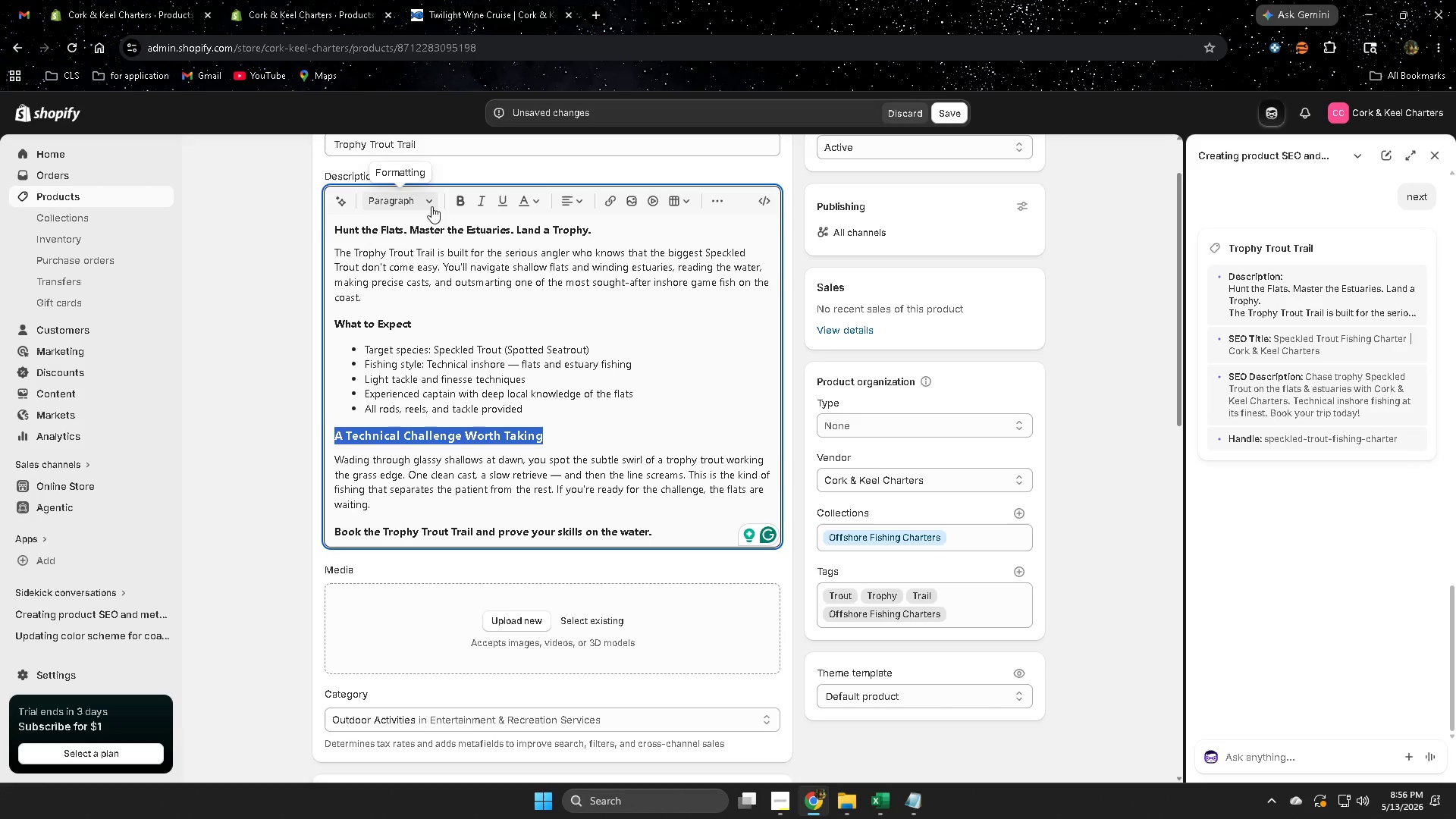 
left_click([431, 199])
 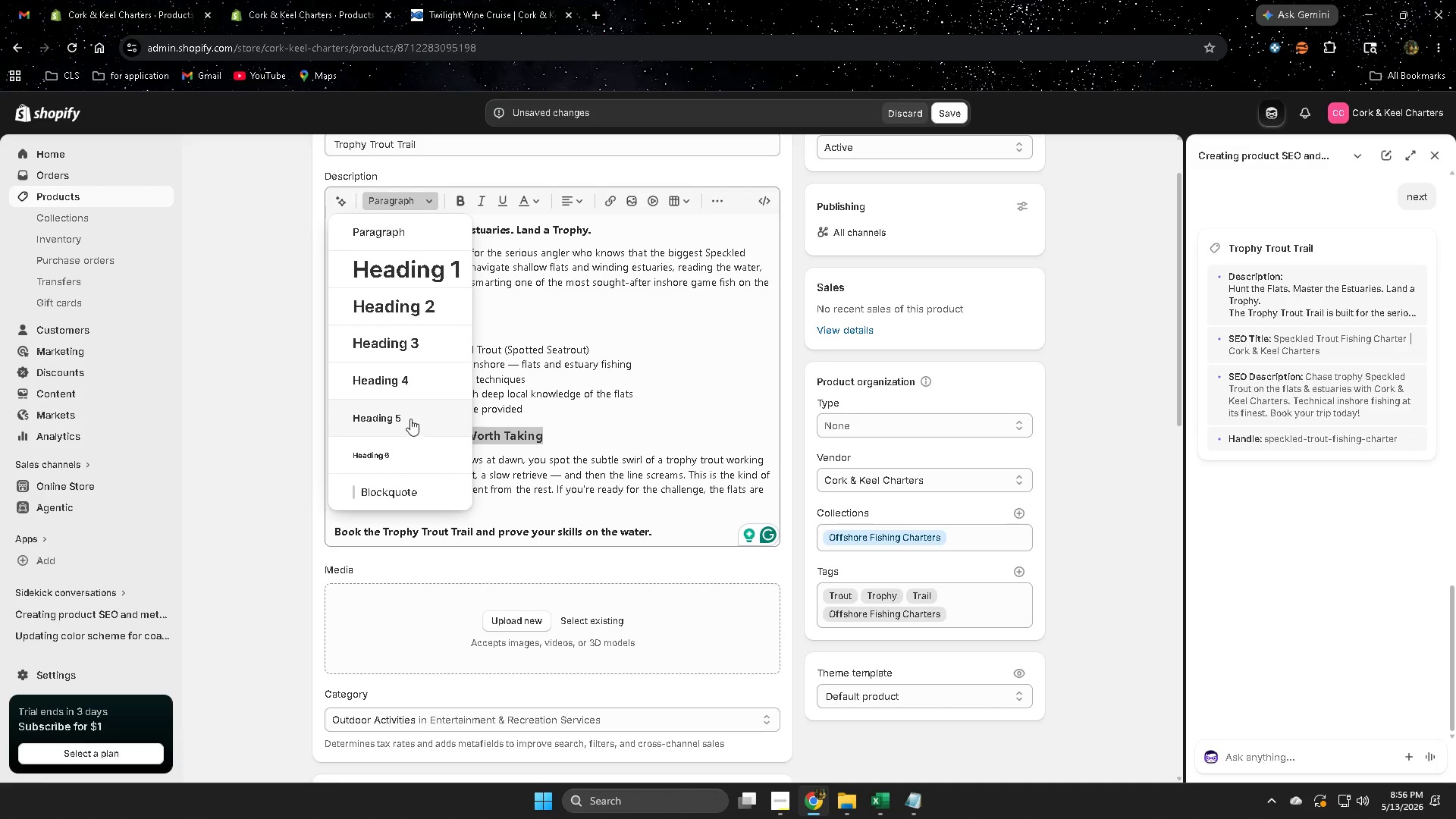 
left_click([413, 381])
 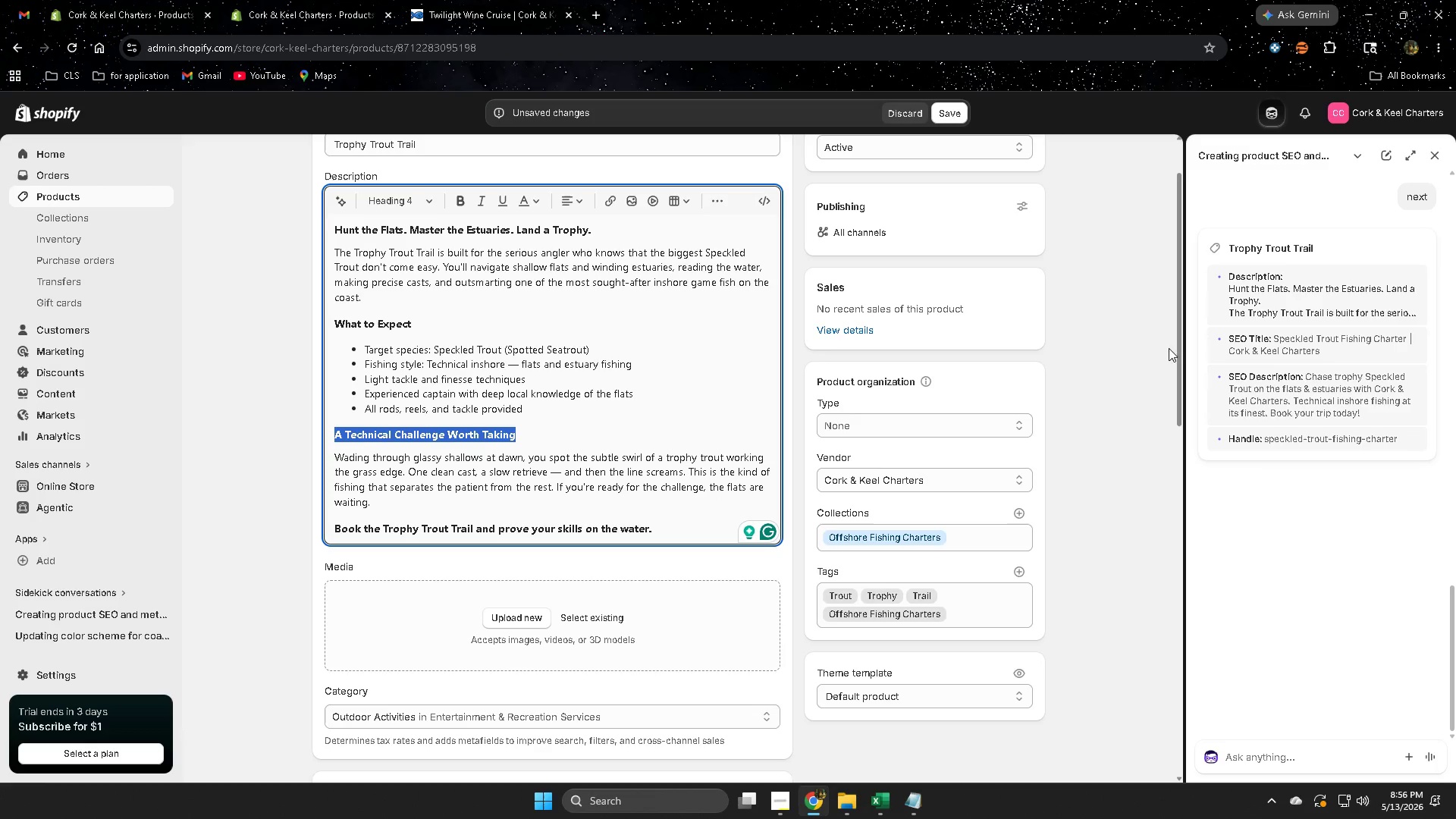 
left_click([1142, 348])
 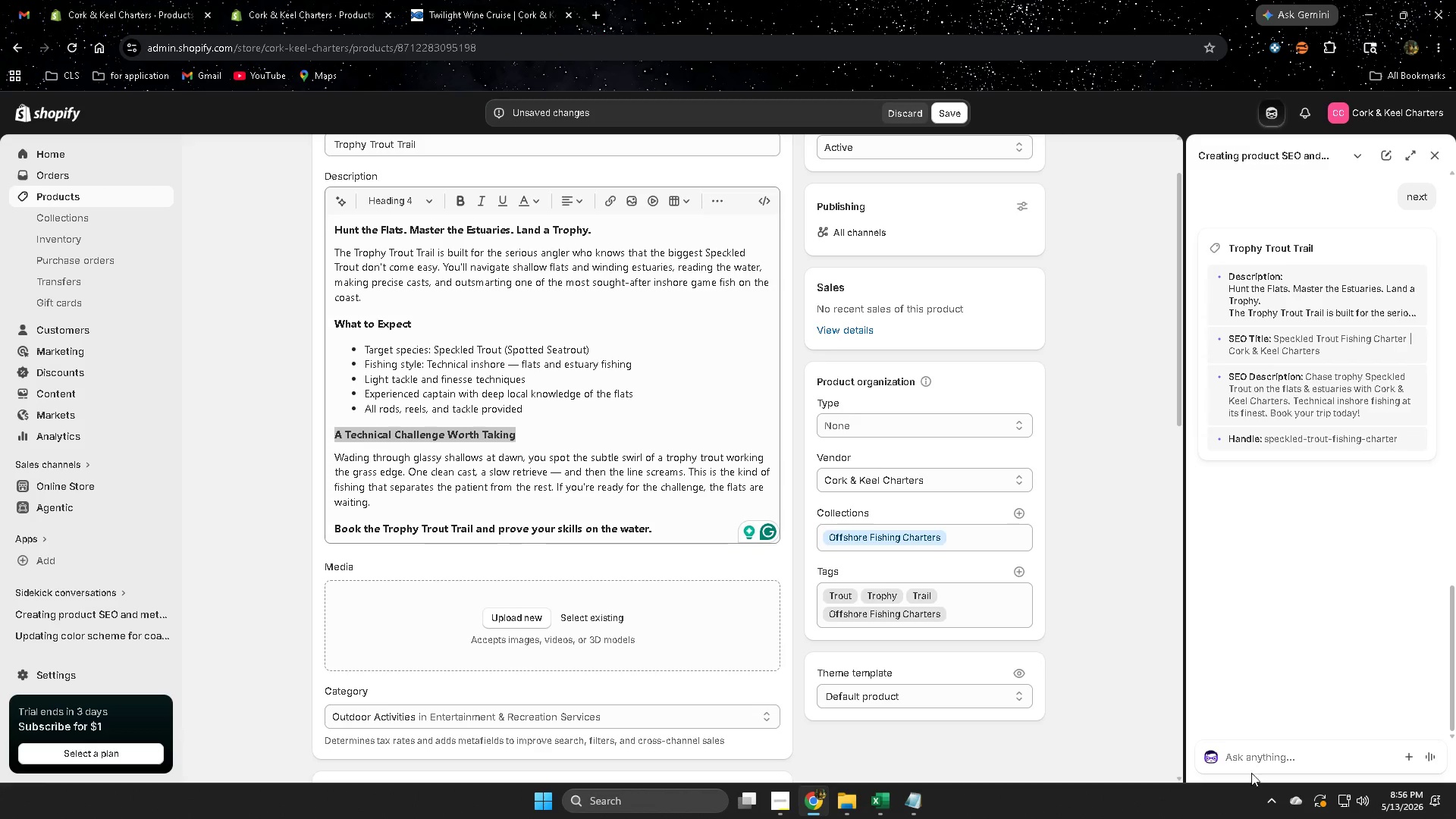 
left_click([1257, 762])
 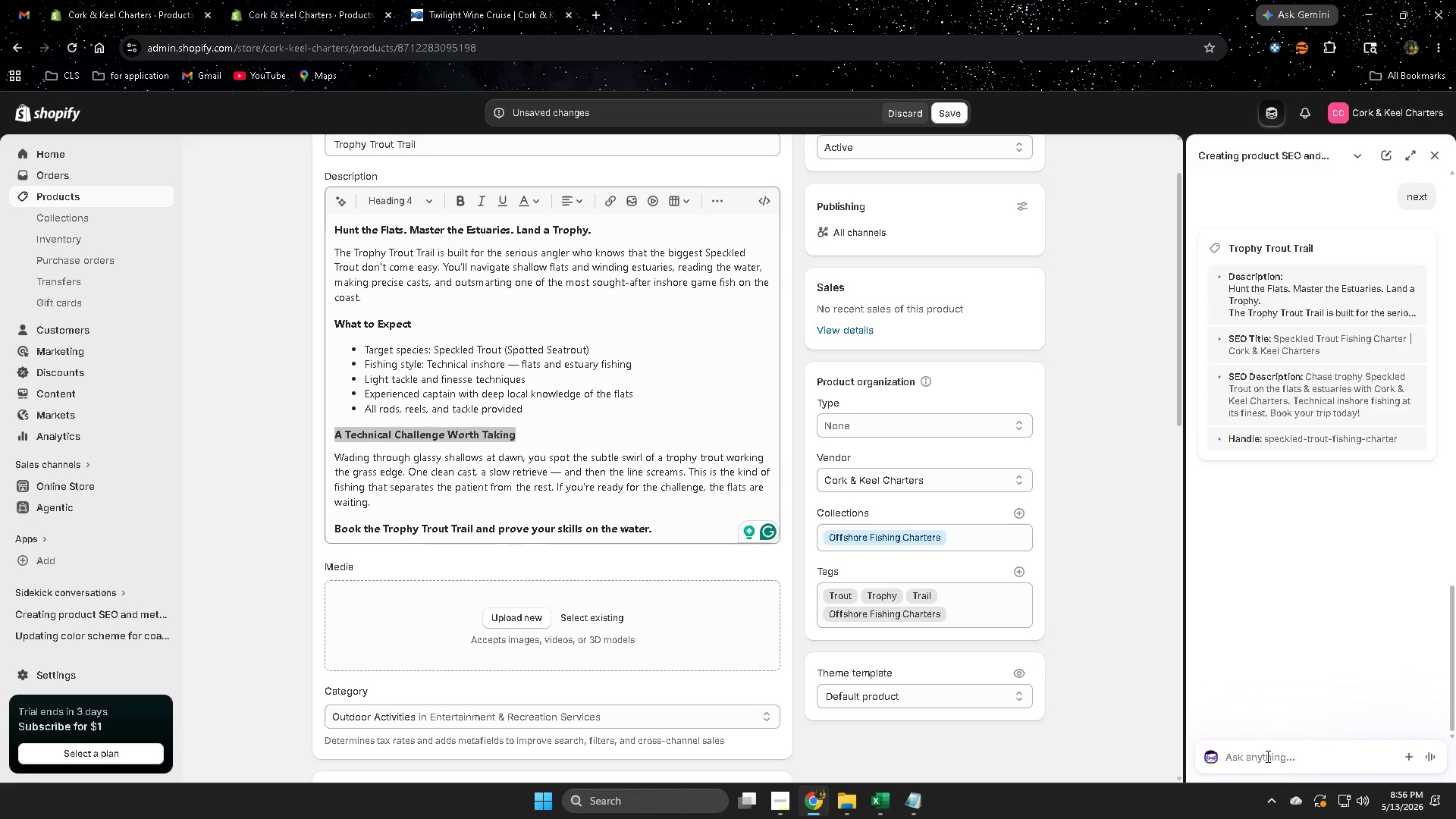 
type(image alt text)
 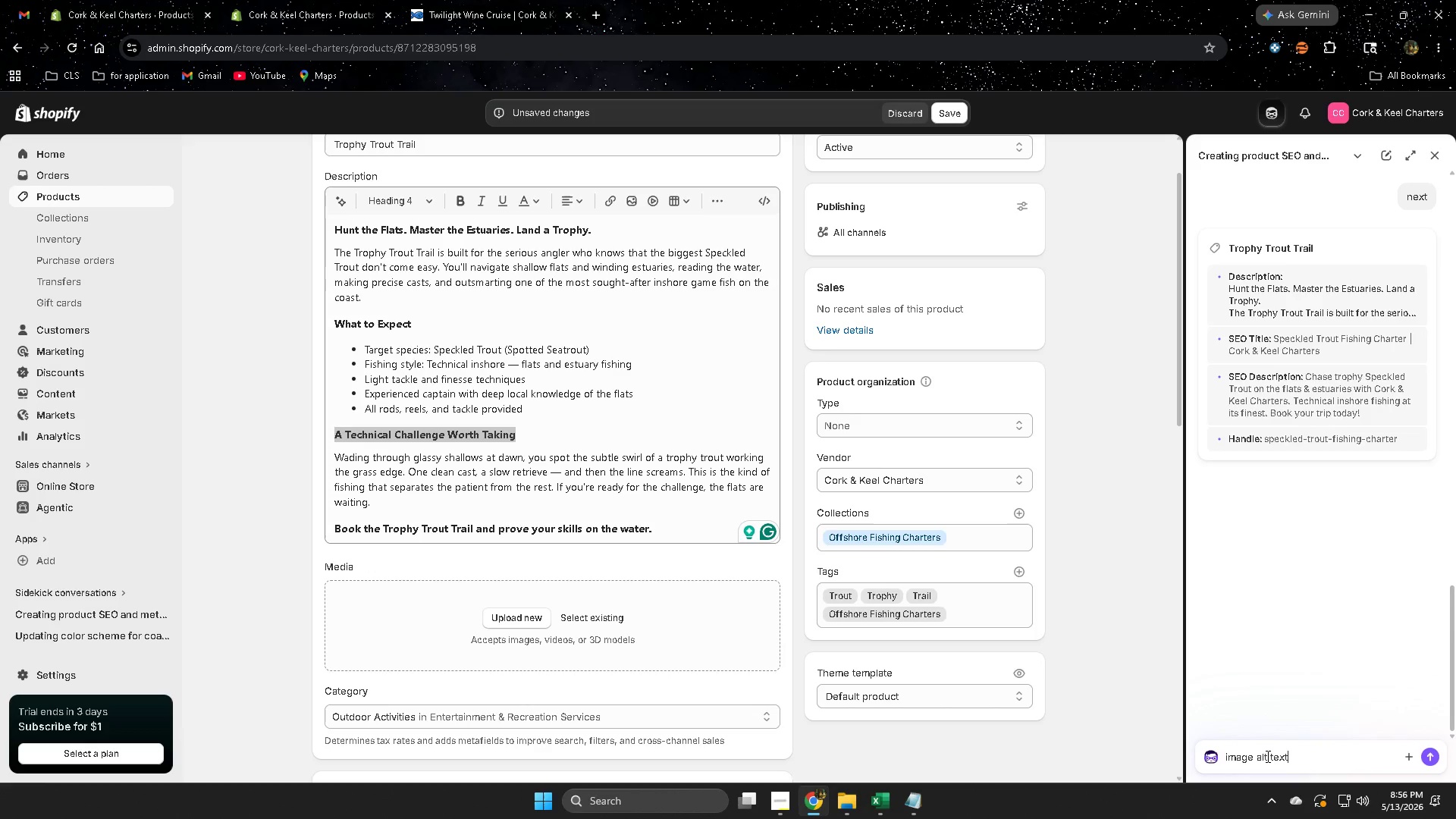 
key(Enter)
 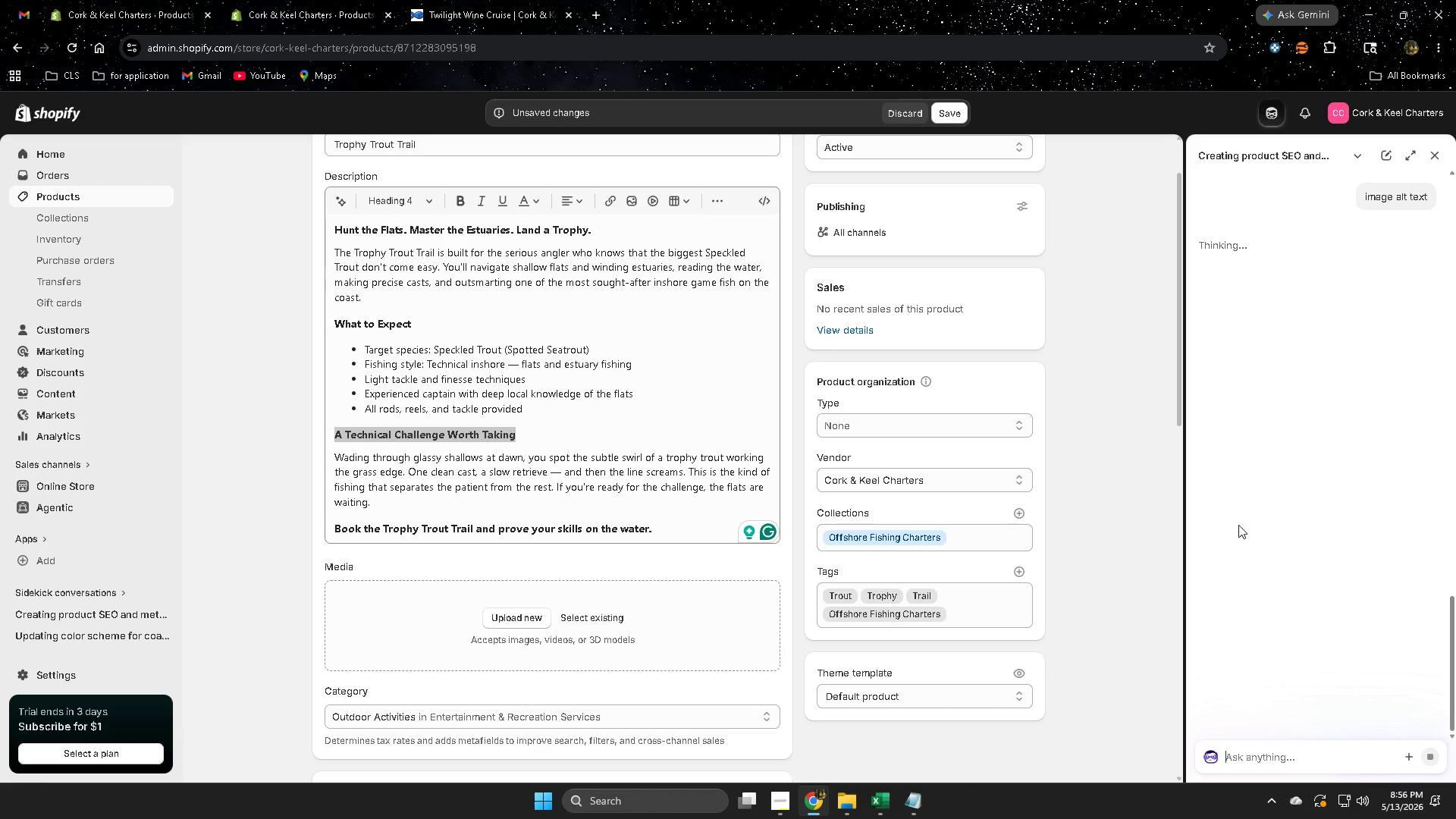 
scroll: coordinate [995, 365], scroll_direction: down, amount: 3.0
 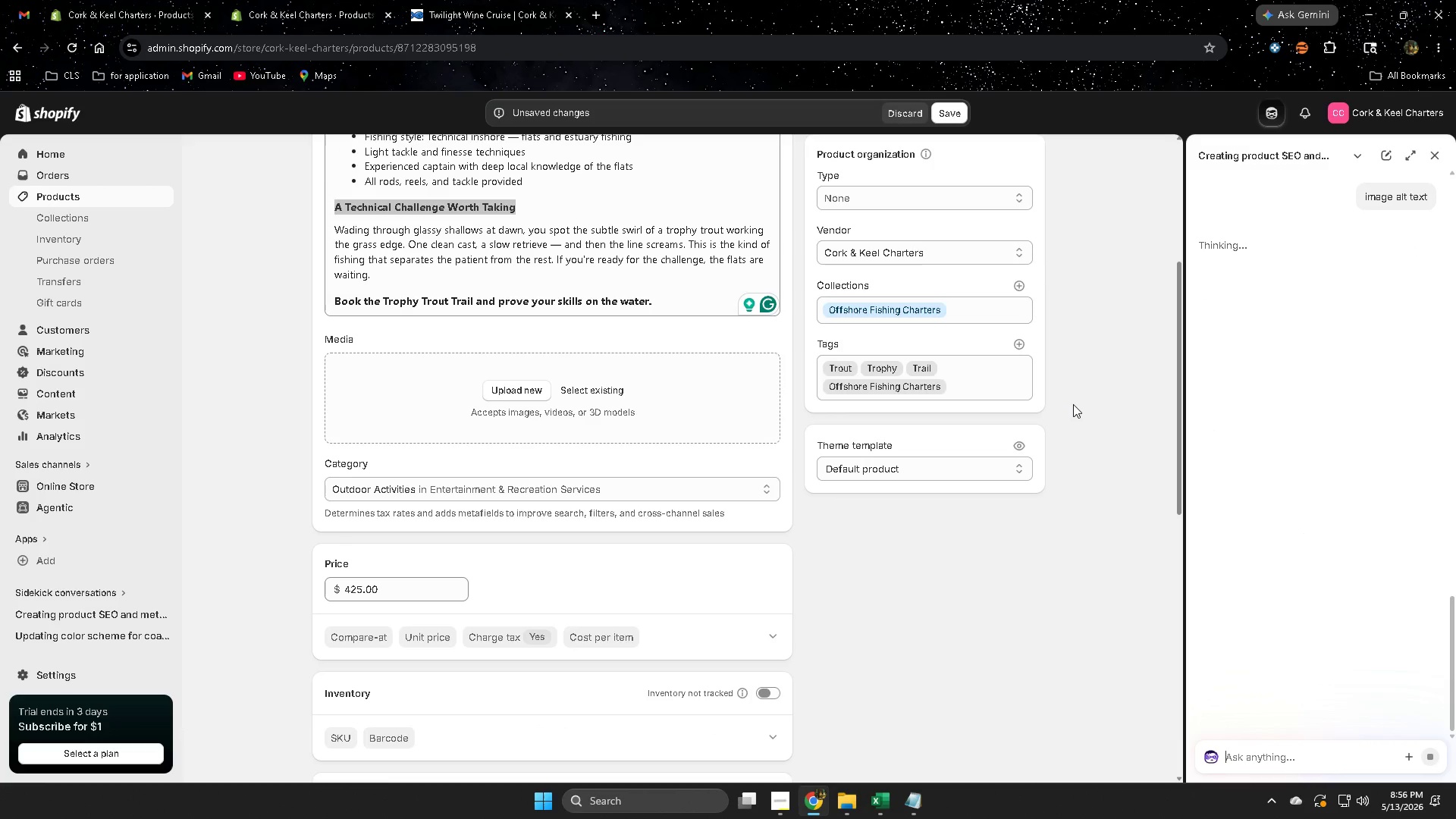 
left_click([1079, 403])
 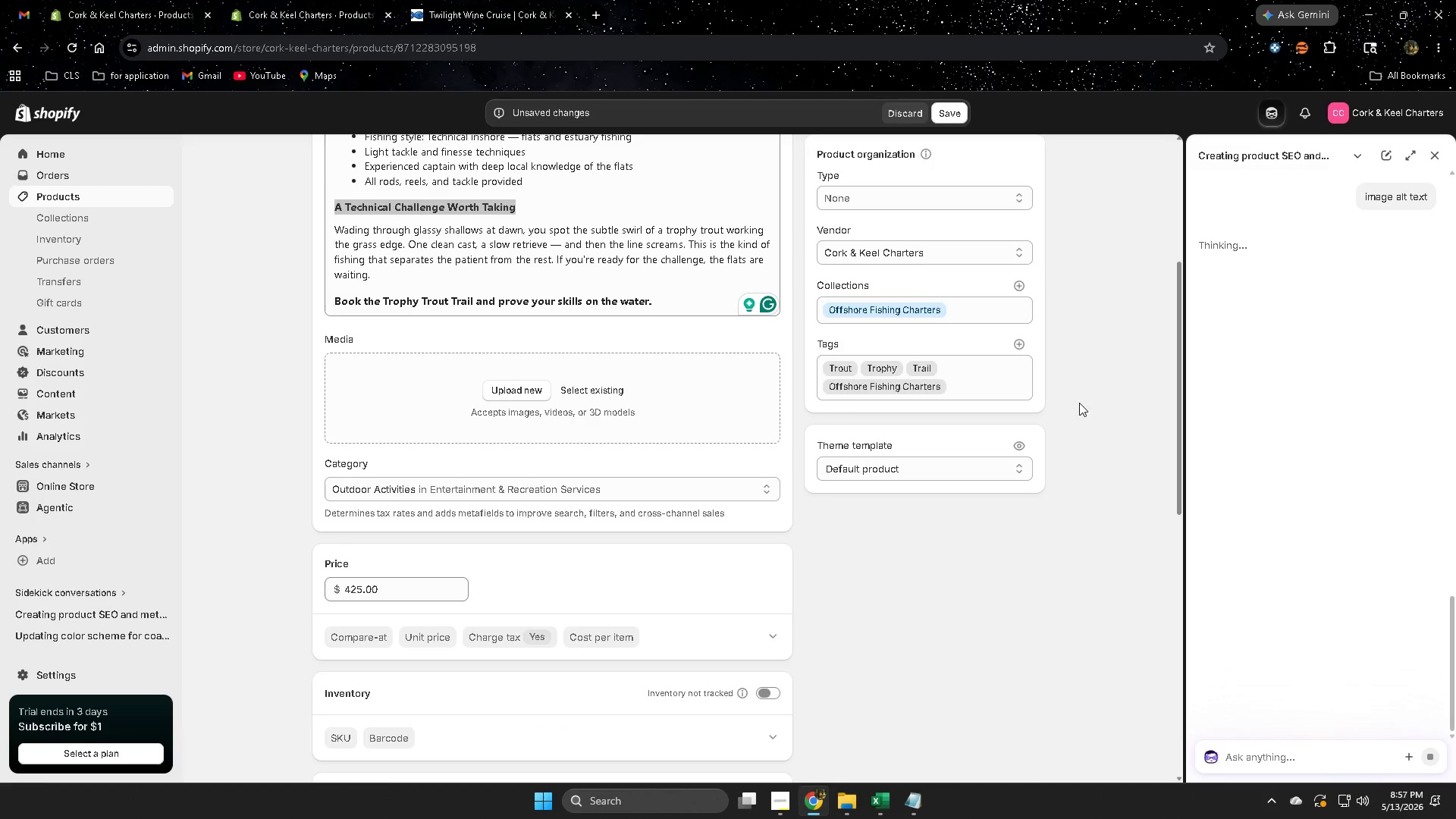 
scroll: coordinate [1079, 403], scroll_direction: down, amount: 3.0
 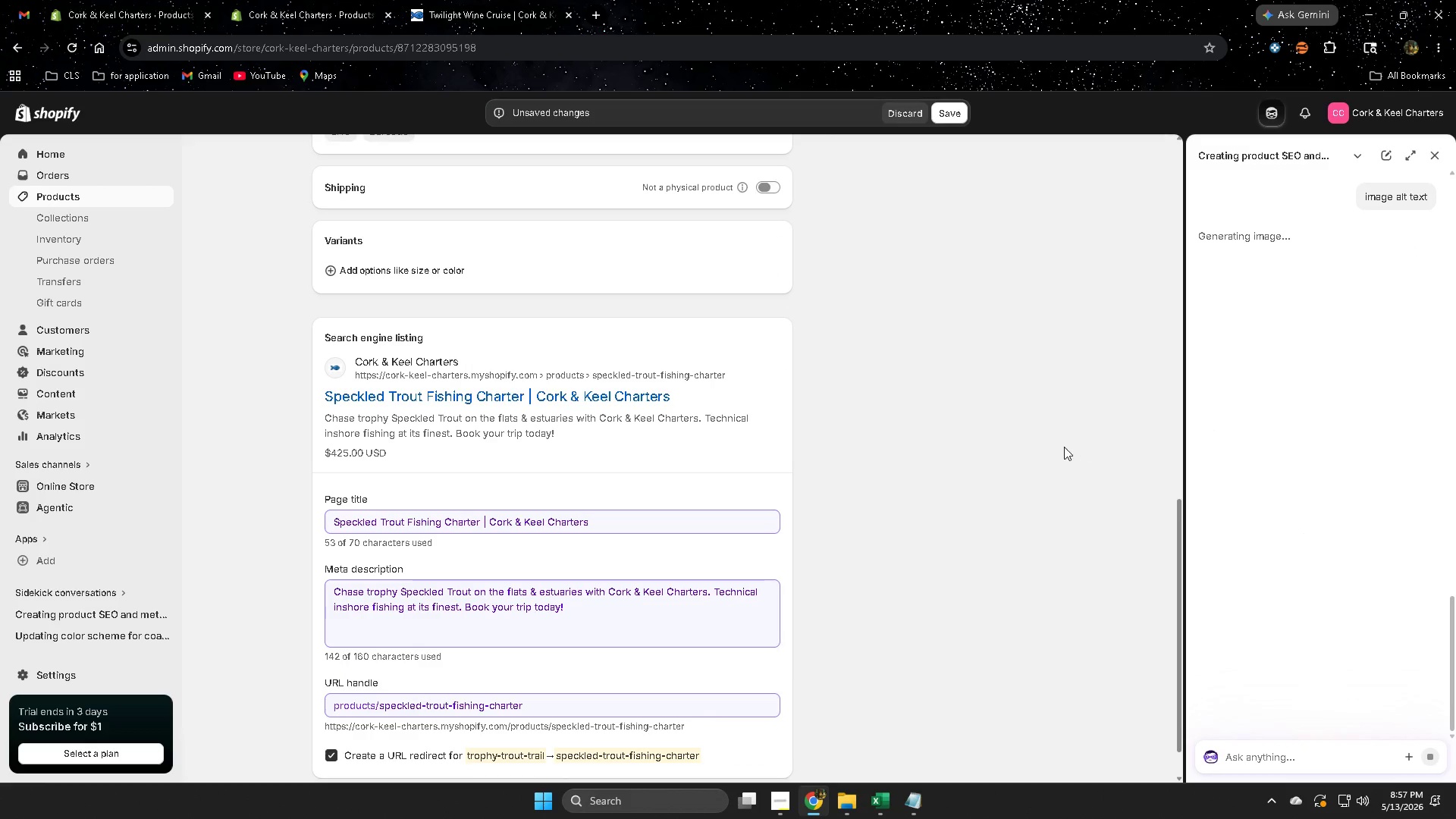 
wait(8.8)
 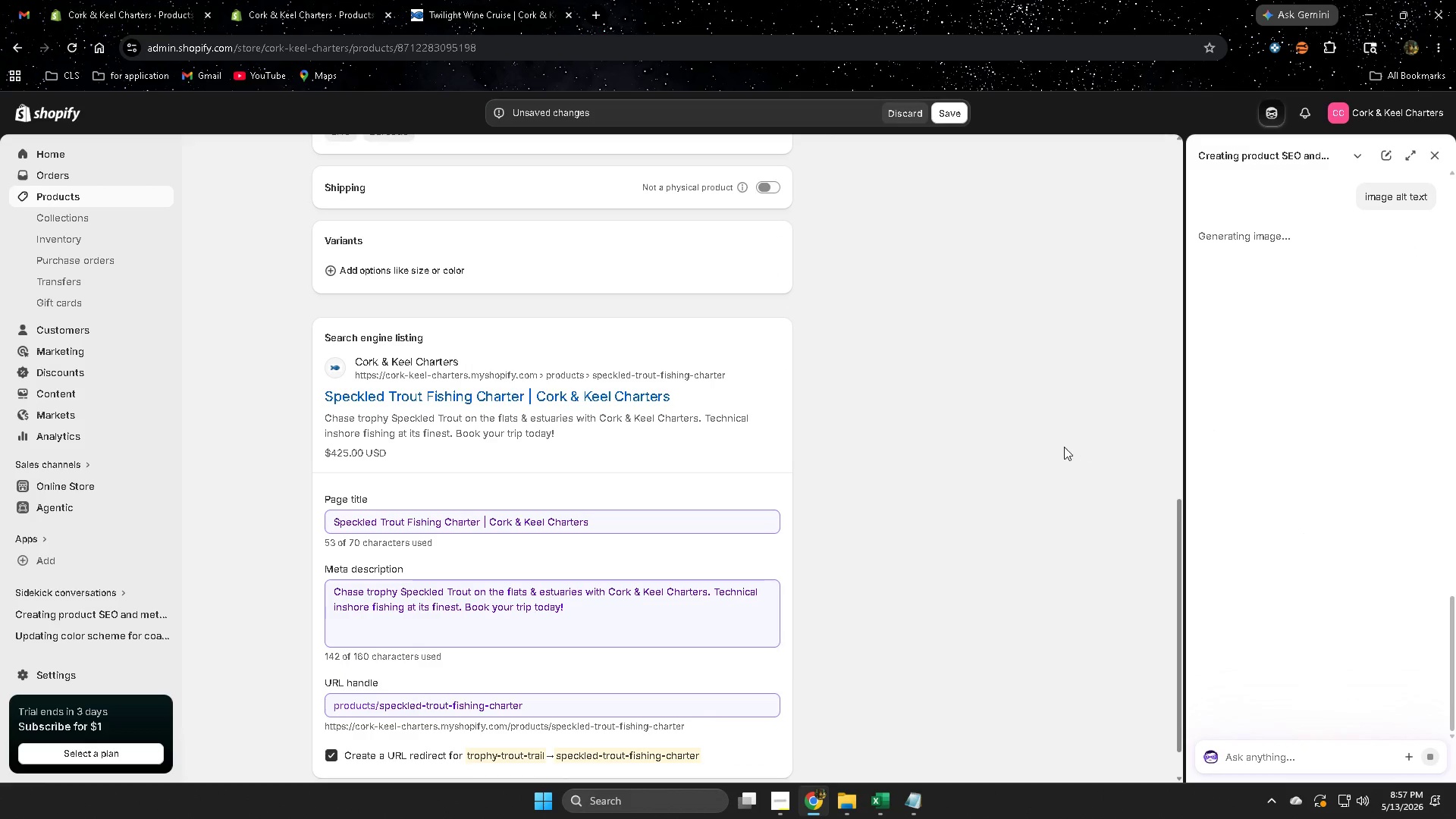 
scroll: coordinate [1119, 439], scroll_direction: up, amount: 16.0
 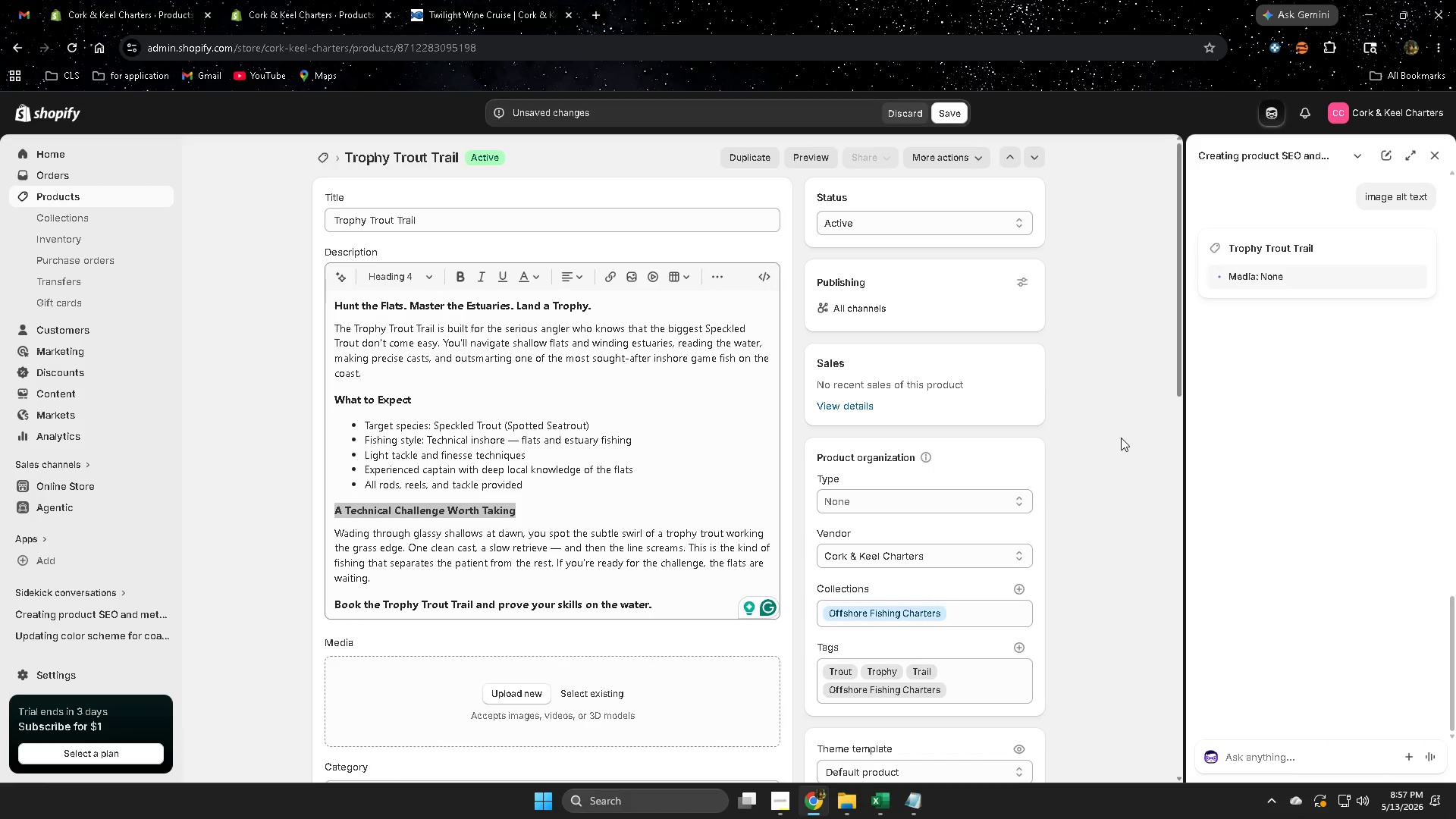 
scroll: coordinate [1122, 437], scroll_direction: down, amount: 1.0
 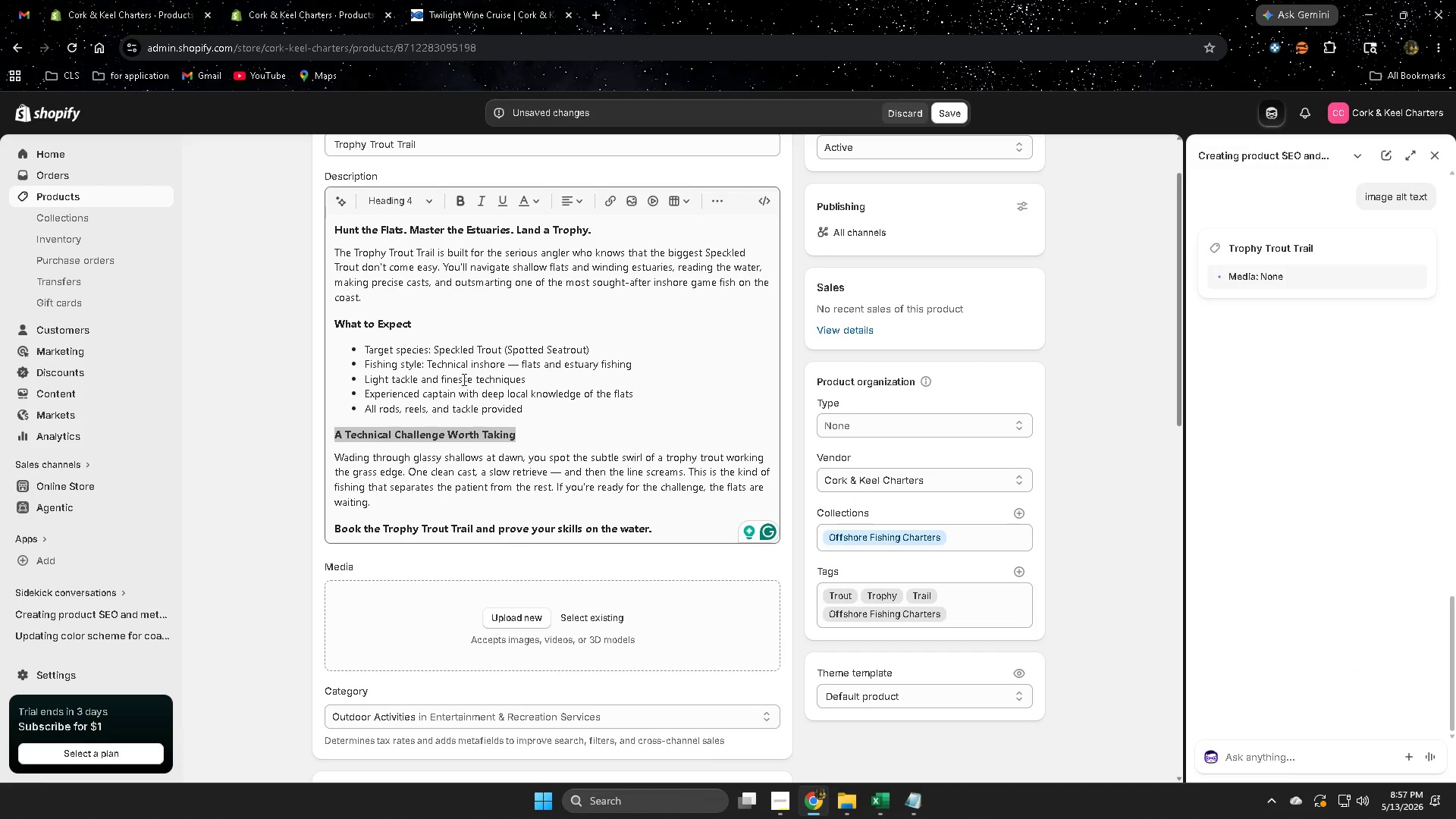 
left_click([486, 322])
 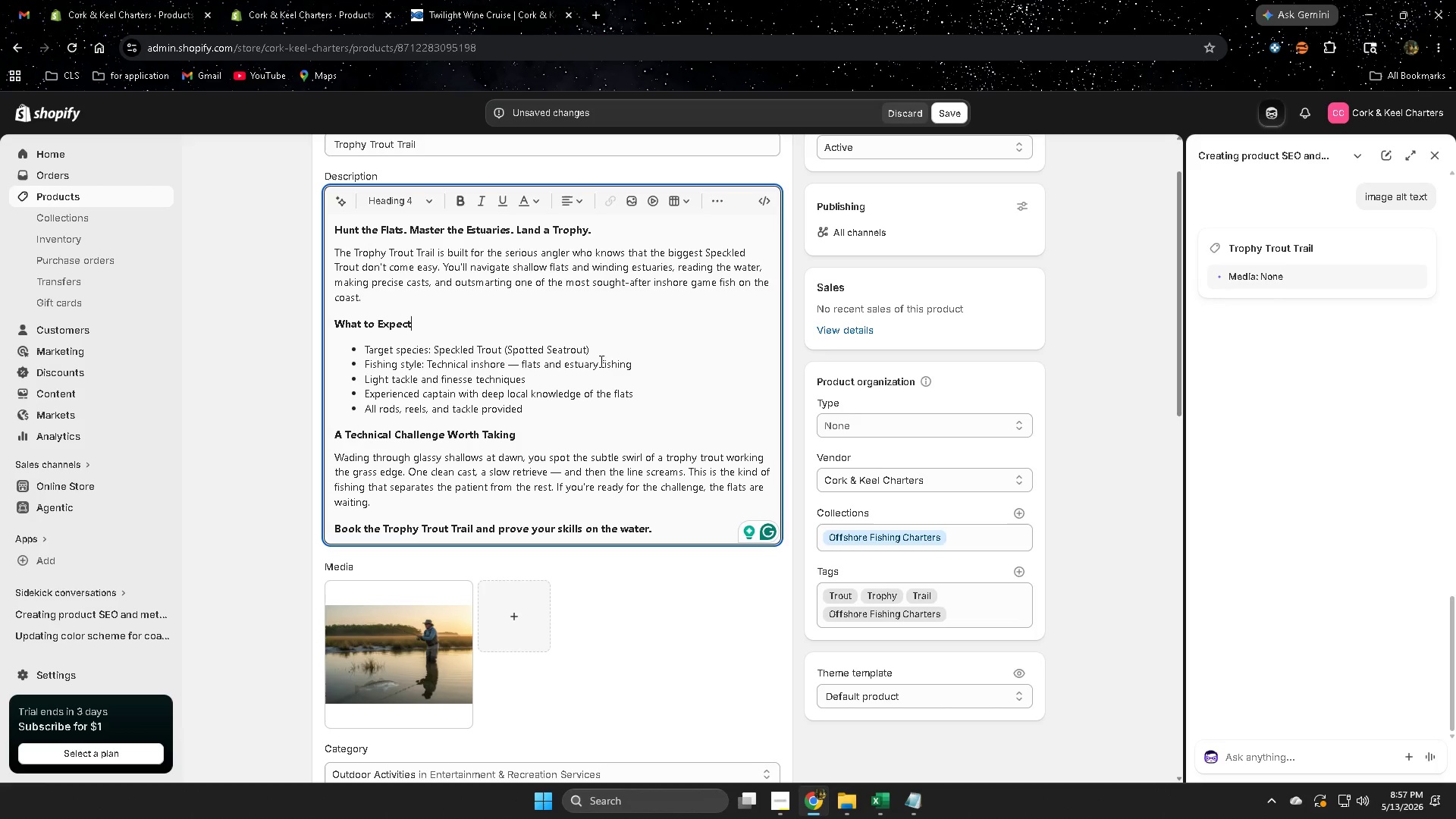 
wait(38.89)
 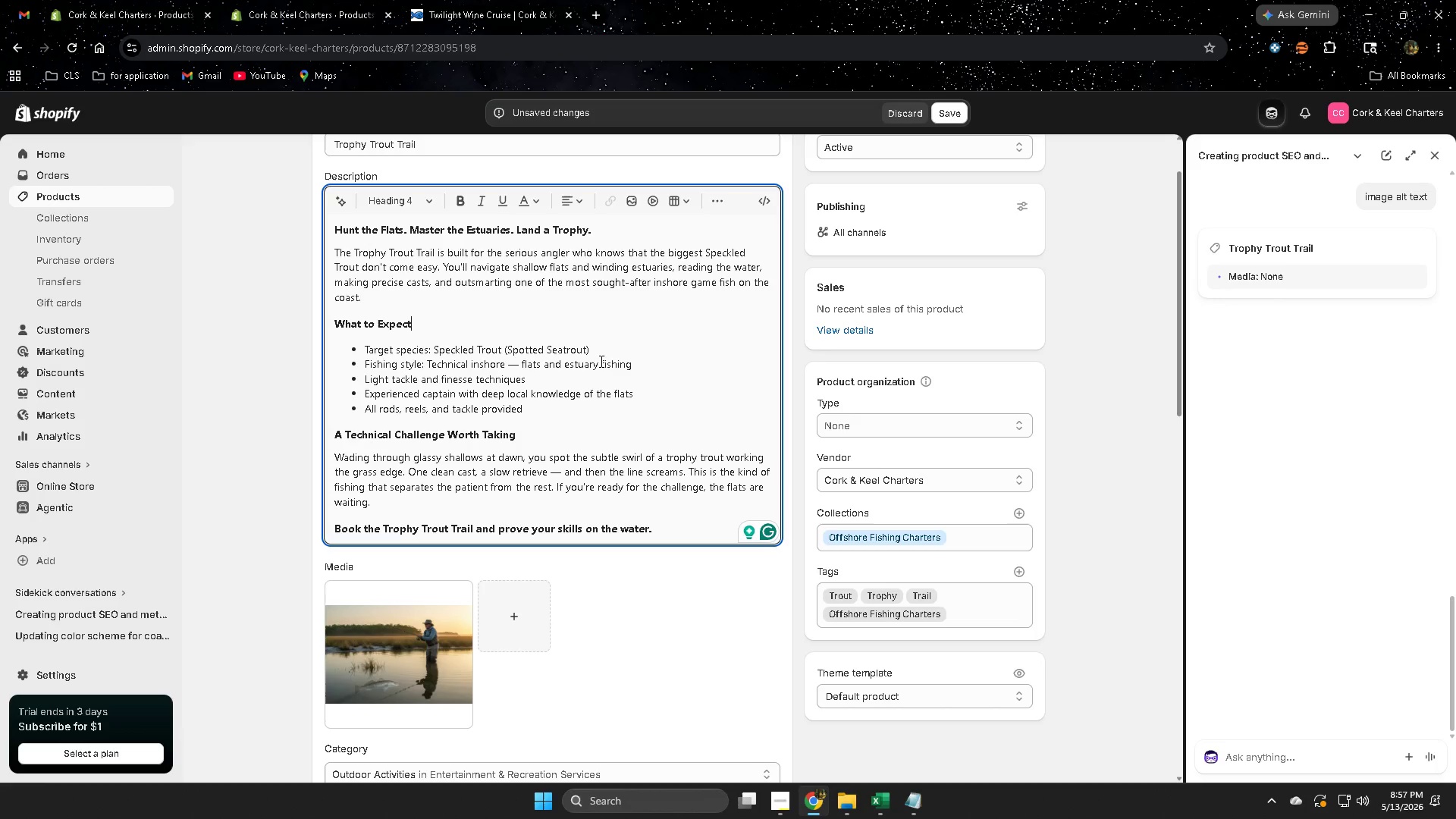 
left_click([1436, 155])
 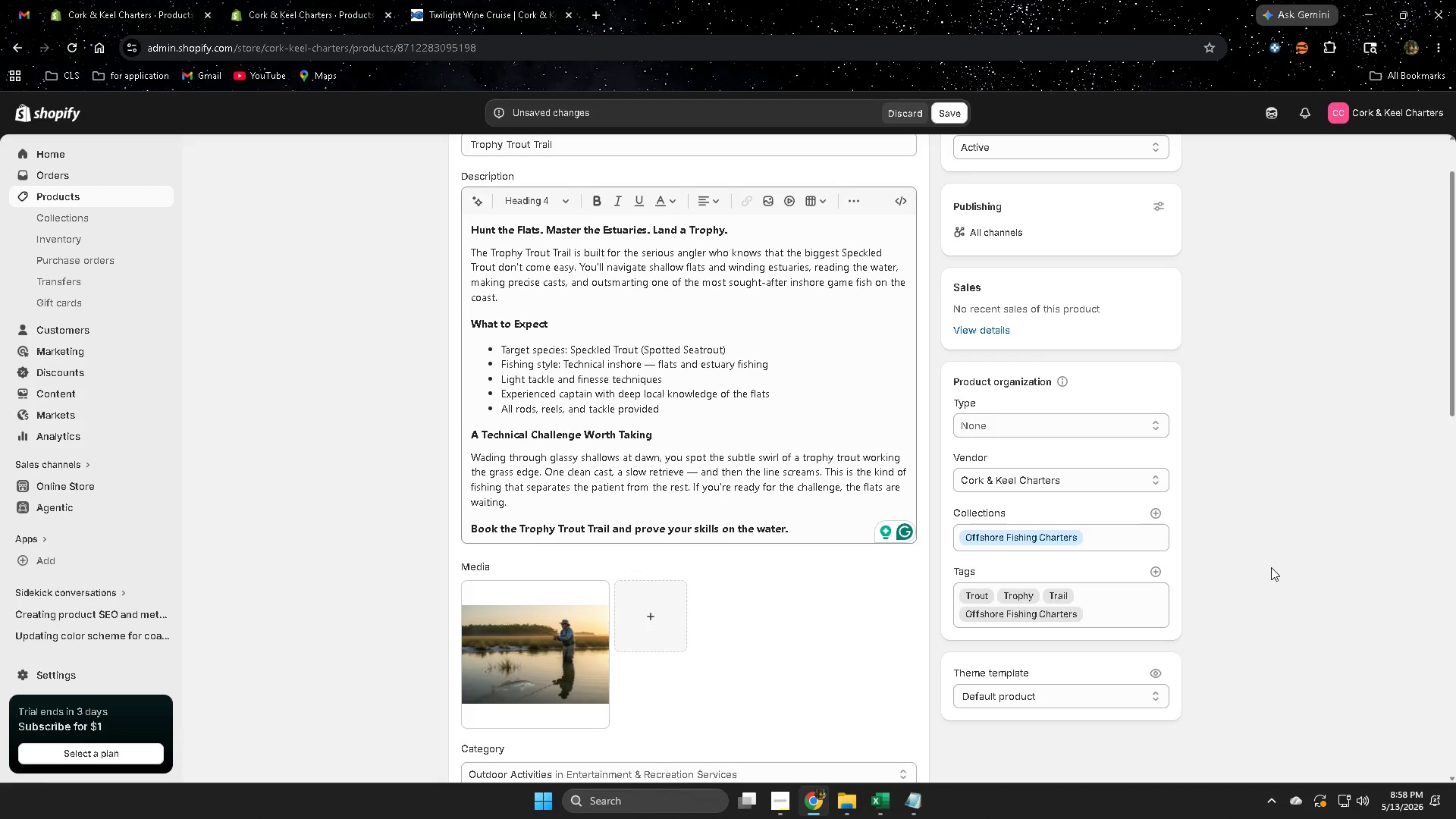 
wait(50.66)
 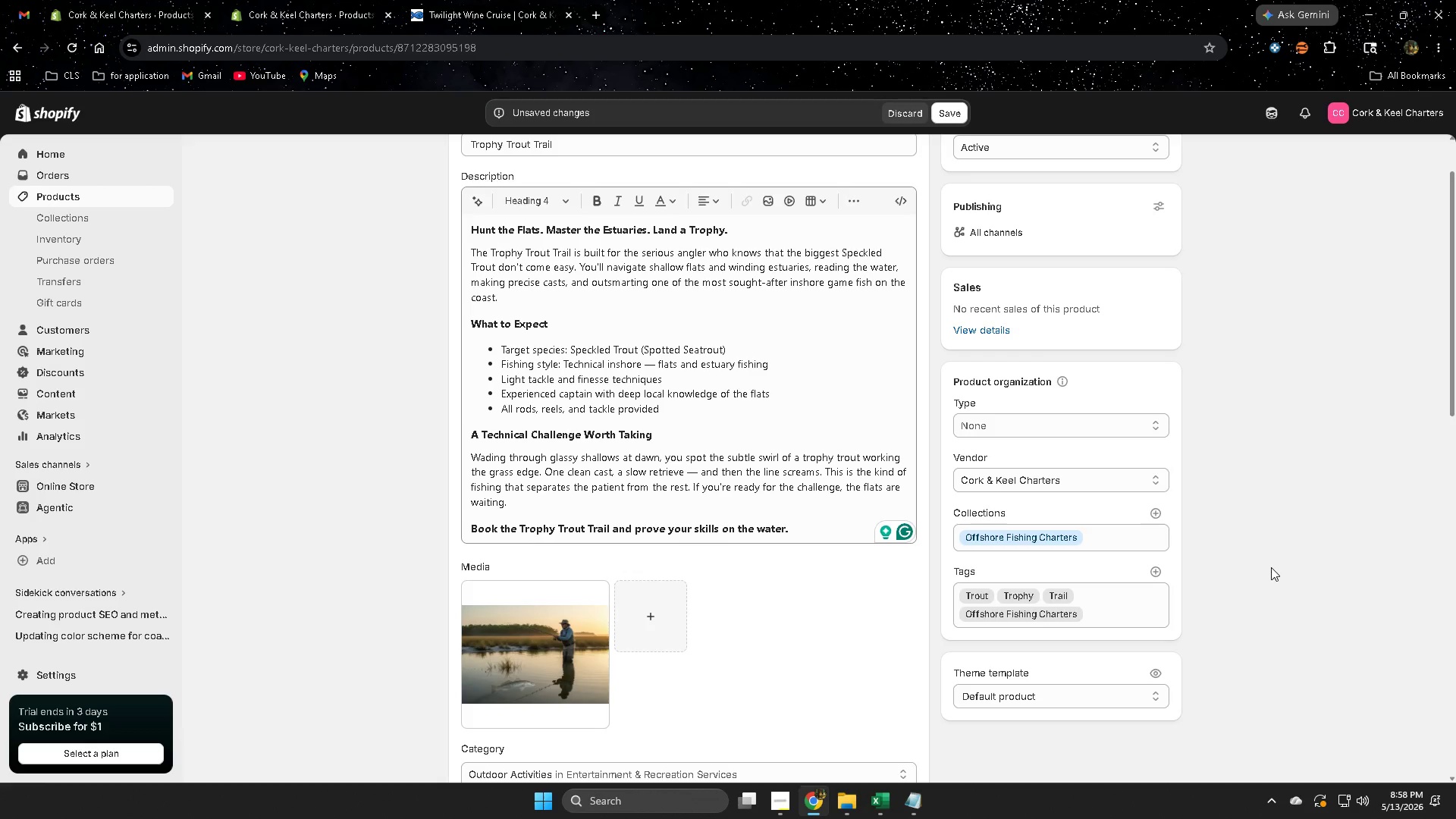 
scroll: coordinate [1271, 567], scroll_direction: down, amount: 1.0
 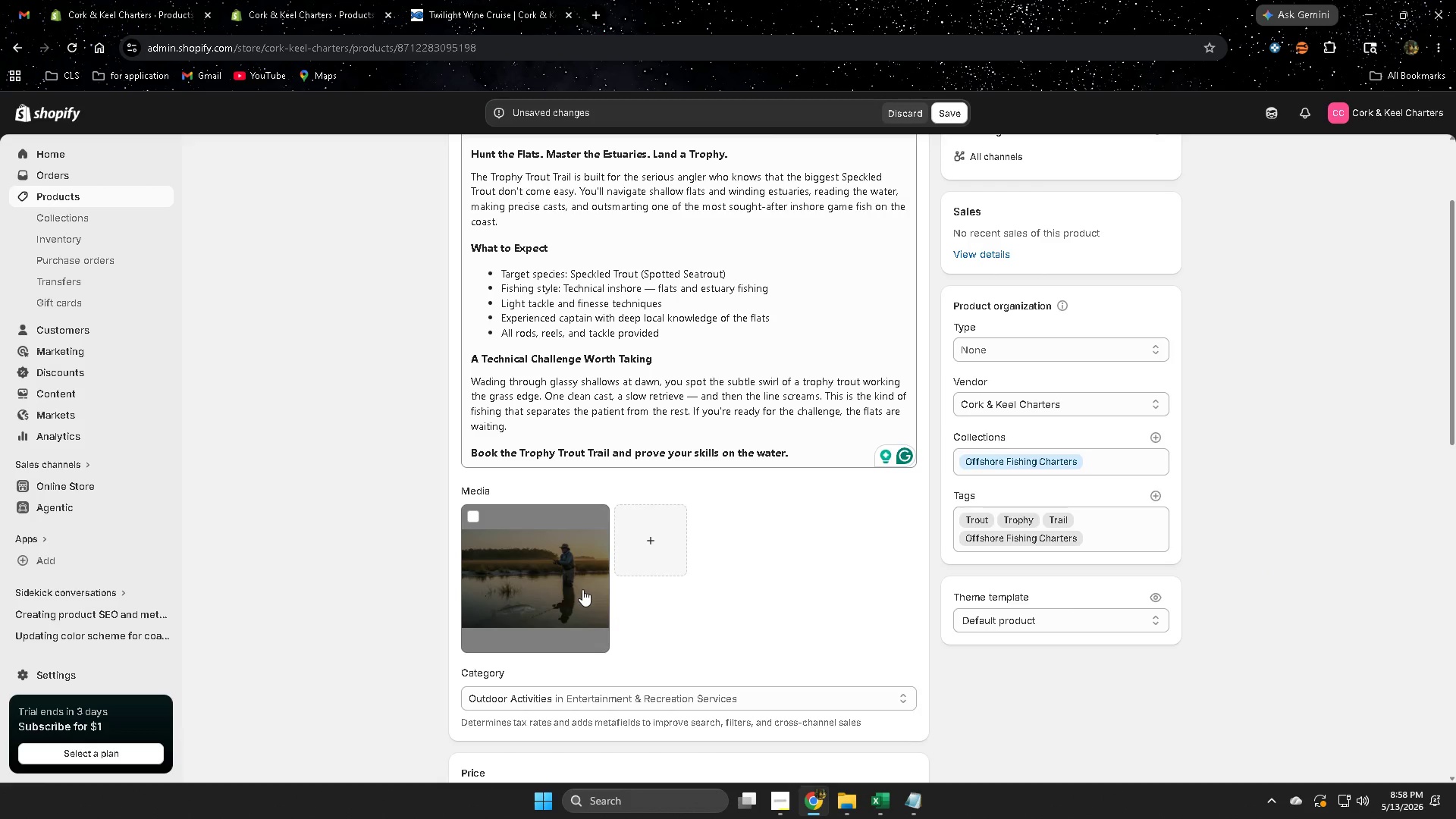 
left_click([578, 589])
 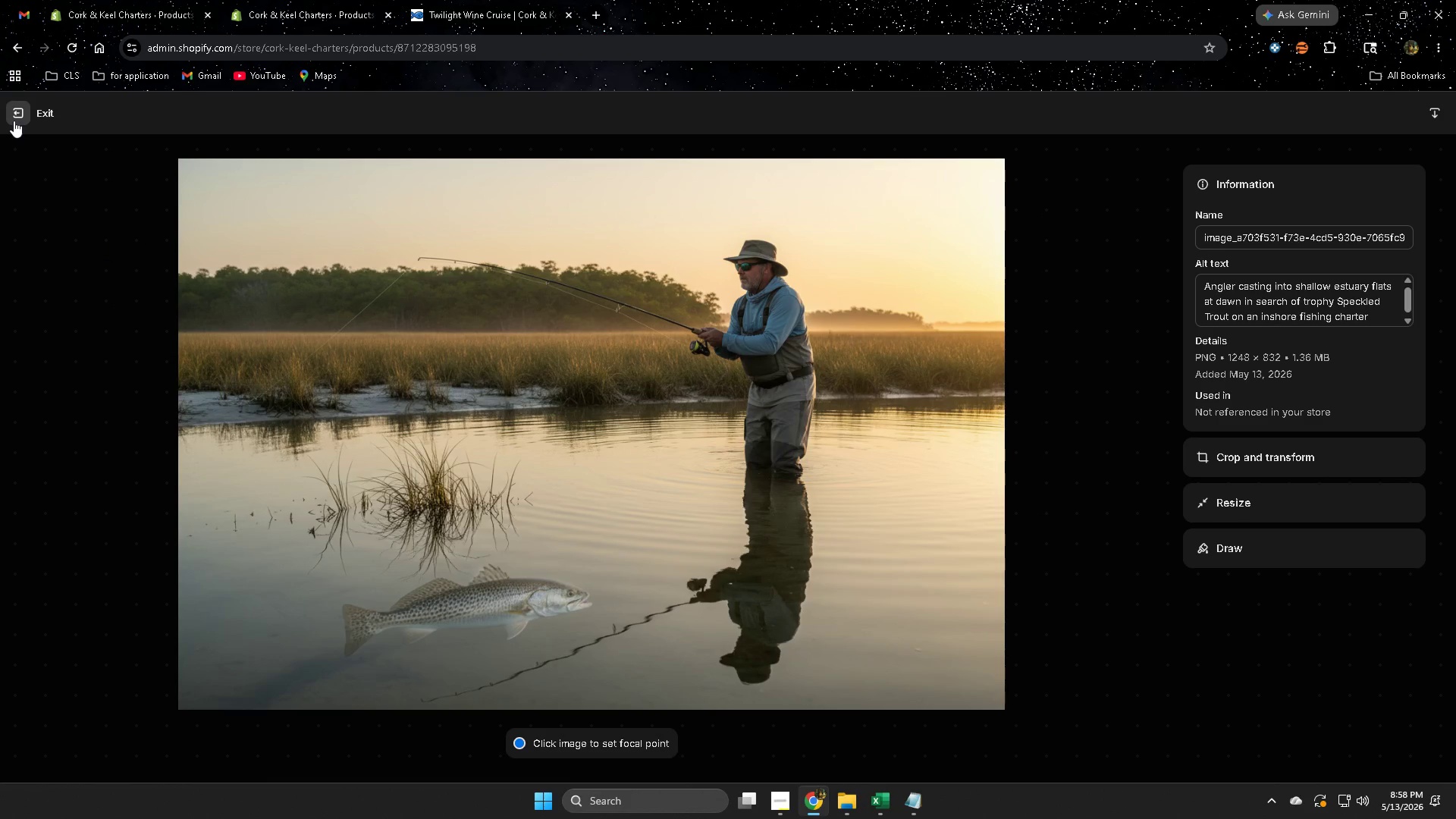 
wait(6.44)
 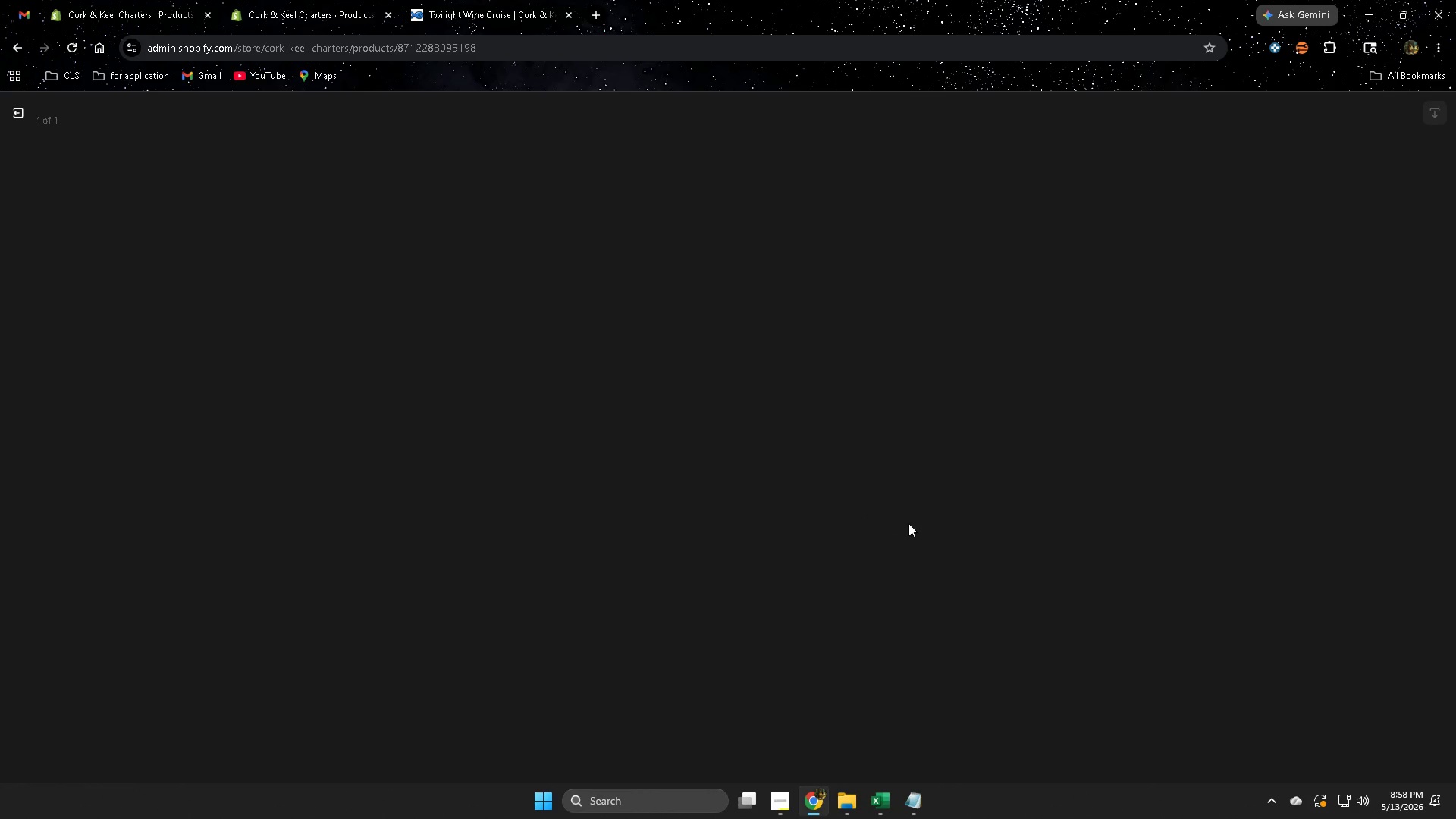 
left_click([14, 121])
 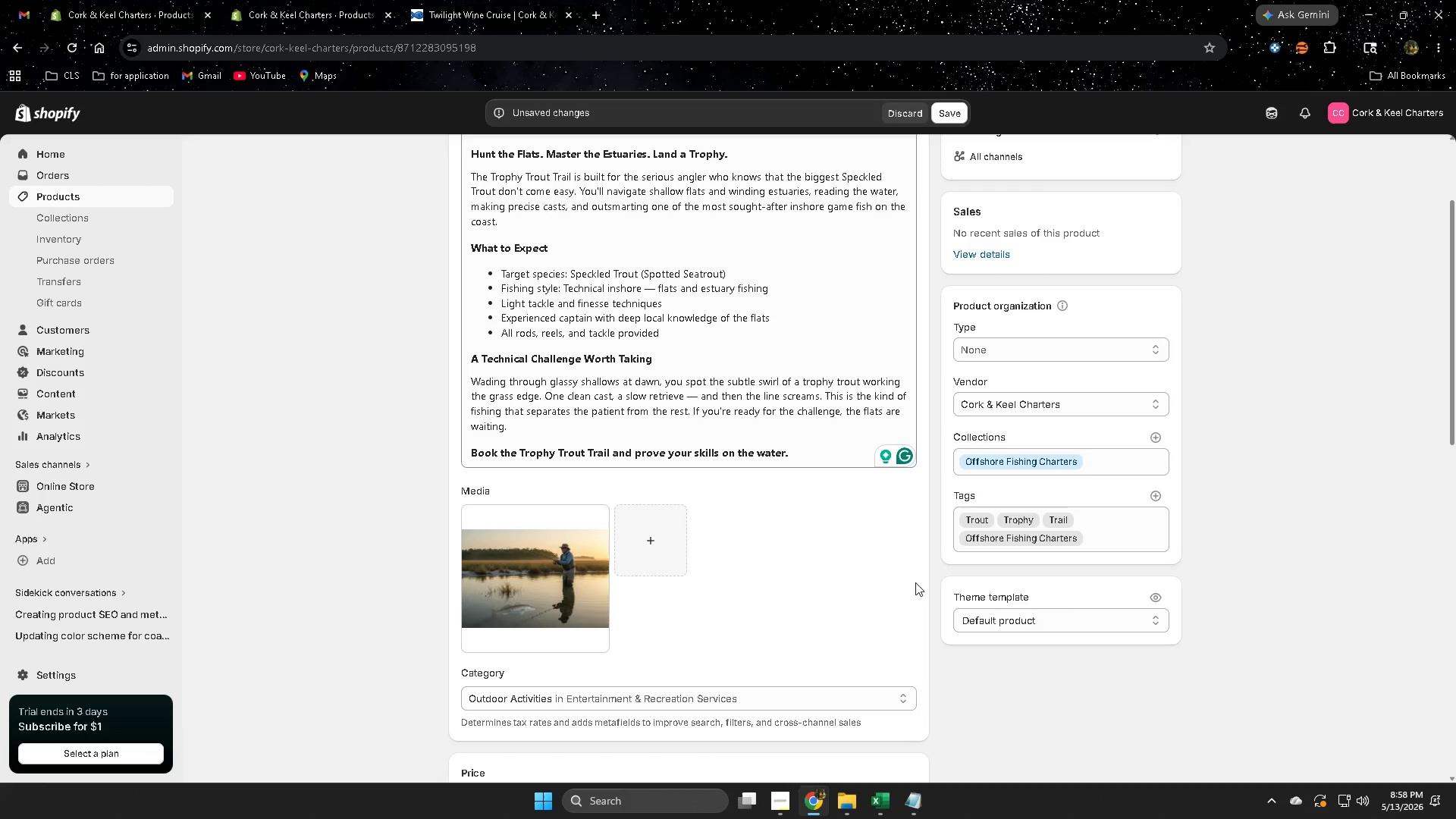 
scroll: coordinate [915, 582], scroll_direction: up, amount: 3.0
 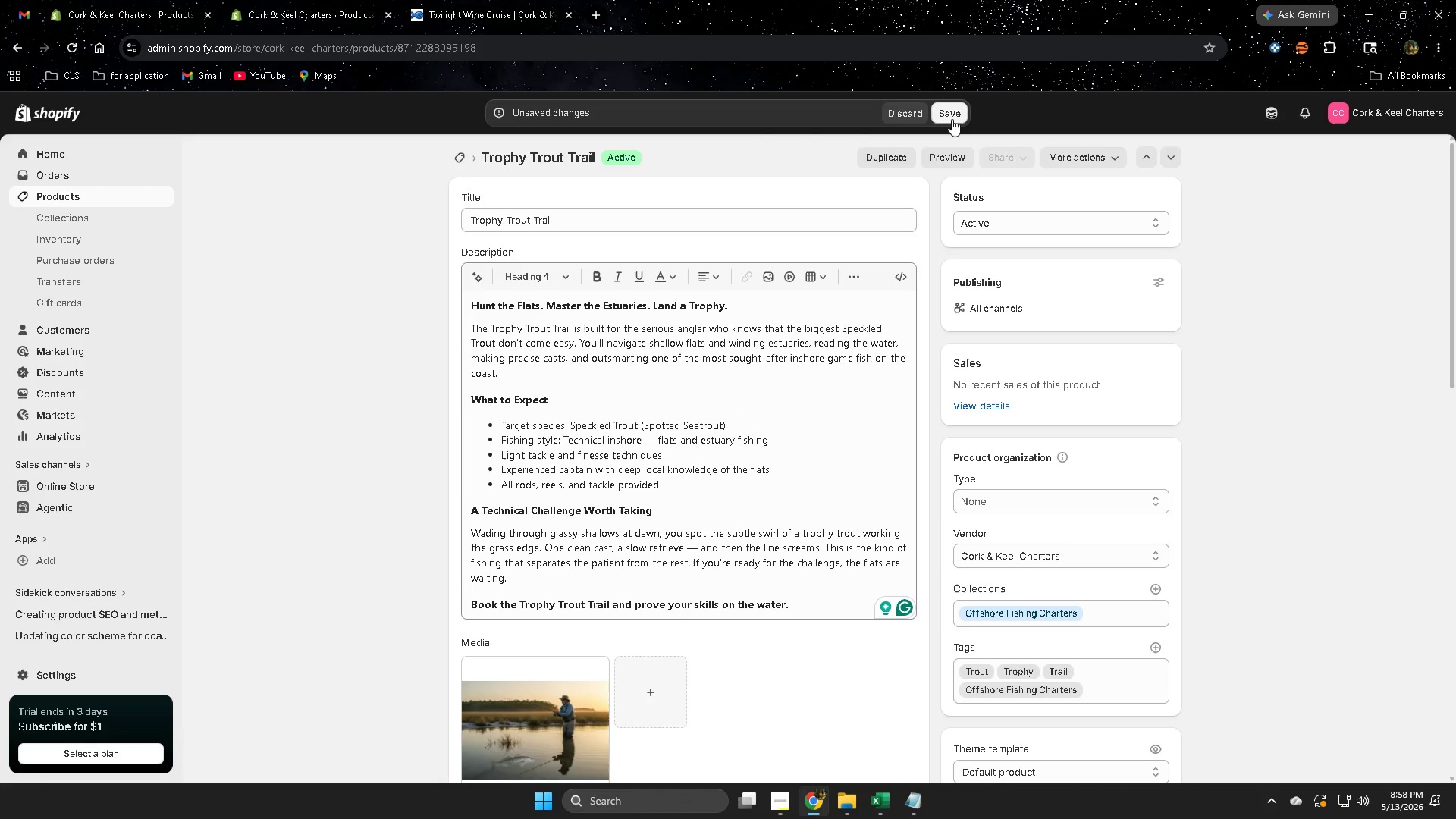 
left_click([952, 119])
 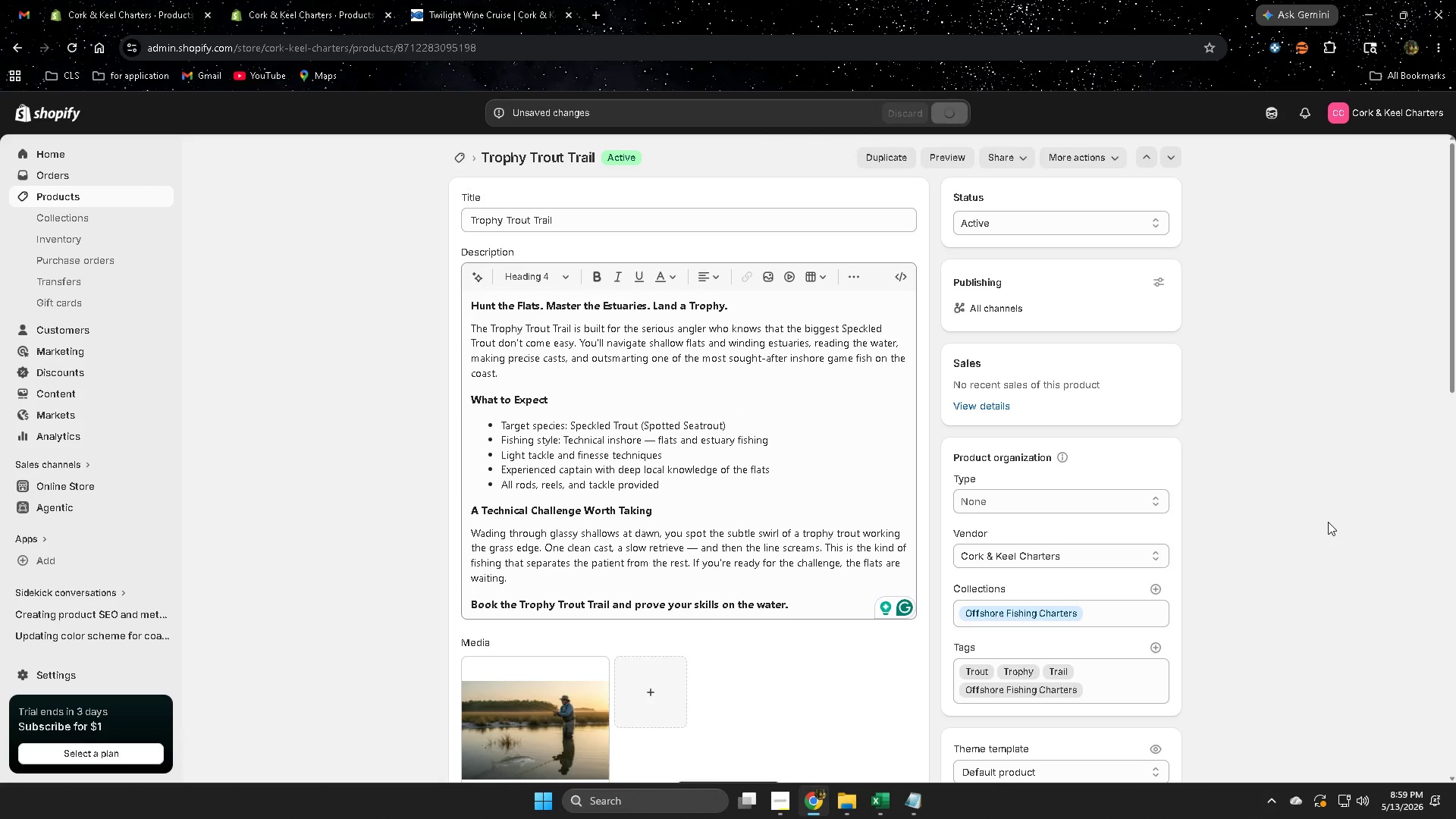 
scroll: coordinate [1326, 521], scroll_direction: down, amount: 3.0
 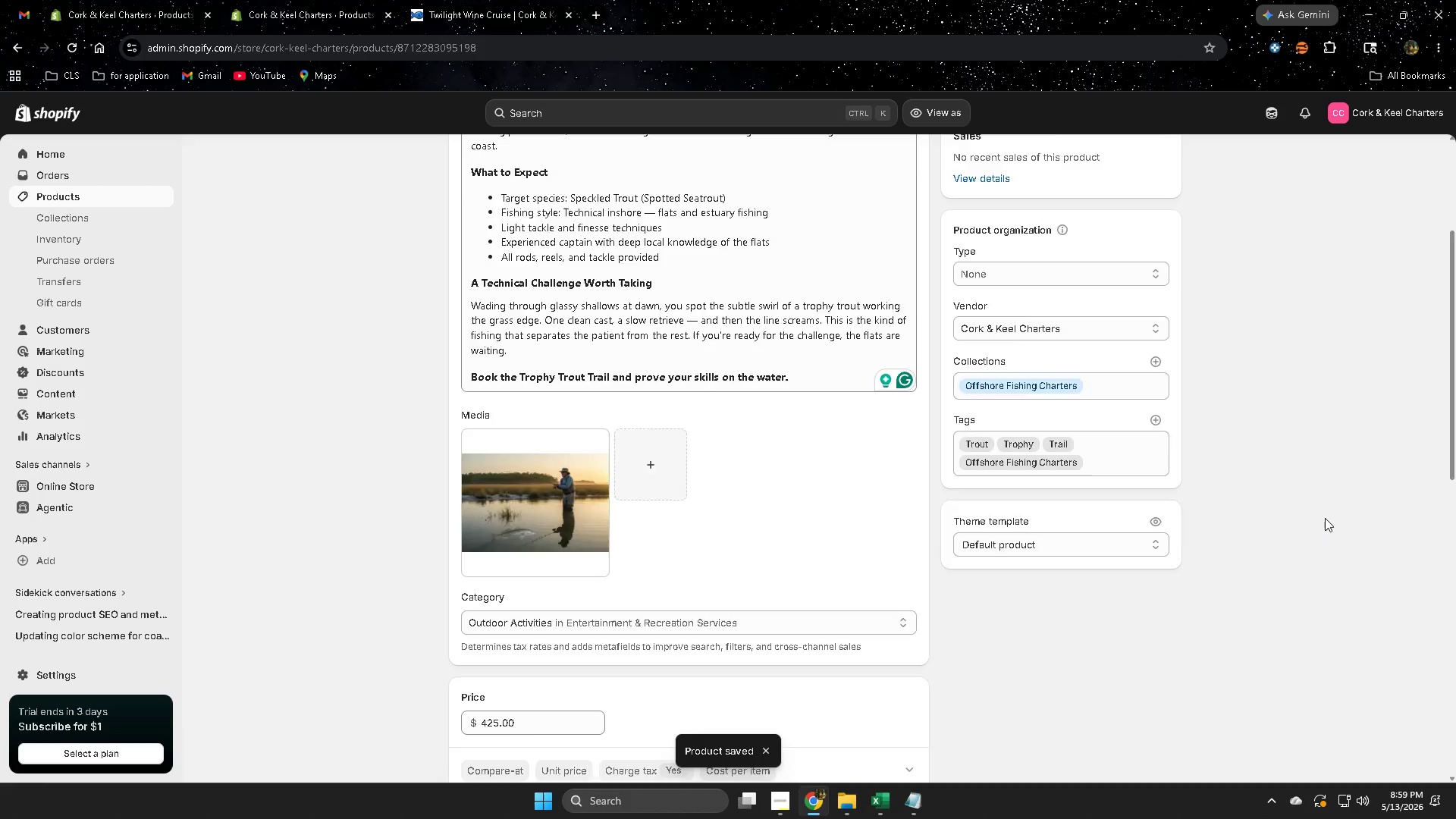 
scroll: coordinate [1325, 518], scroll_direction: up, amount: 2.0
 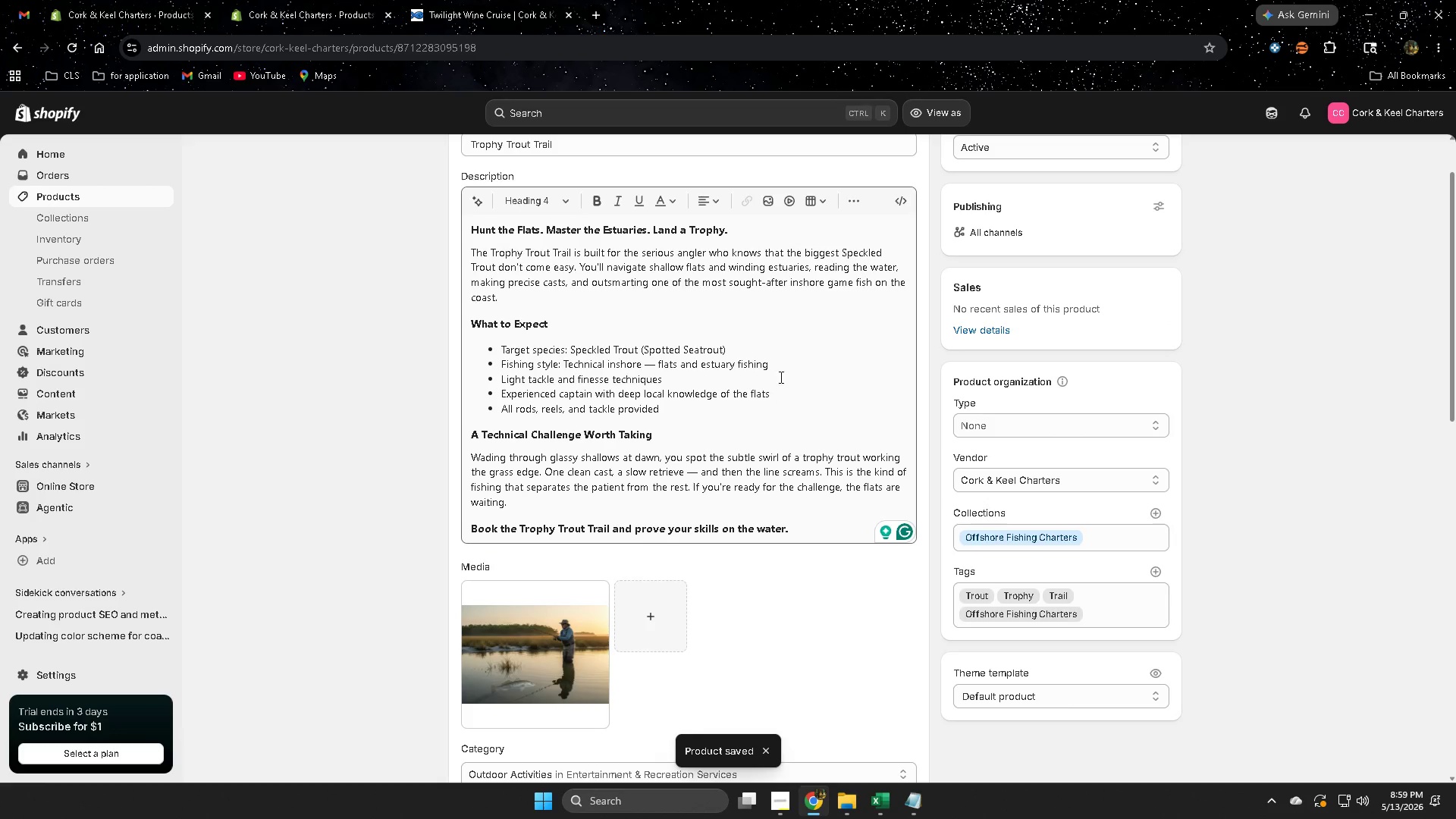 
left_click([799, 362])
 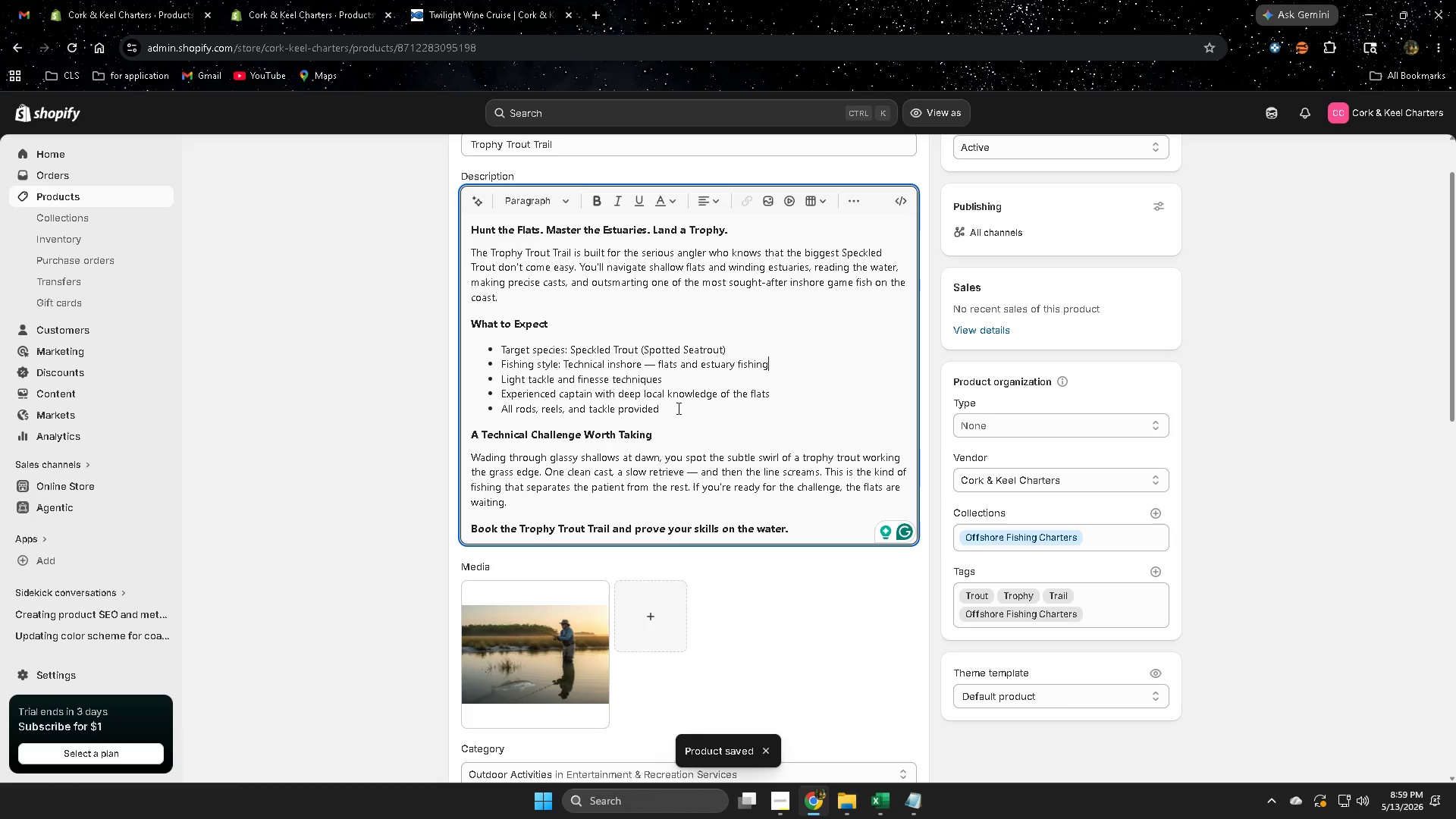 
scroll: coordinate [674, 405], scroll_direction: up, amount: 2.0
 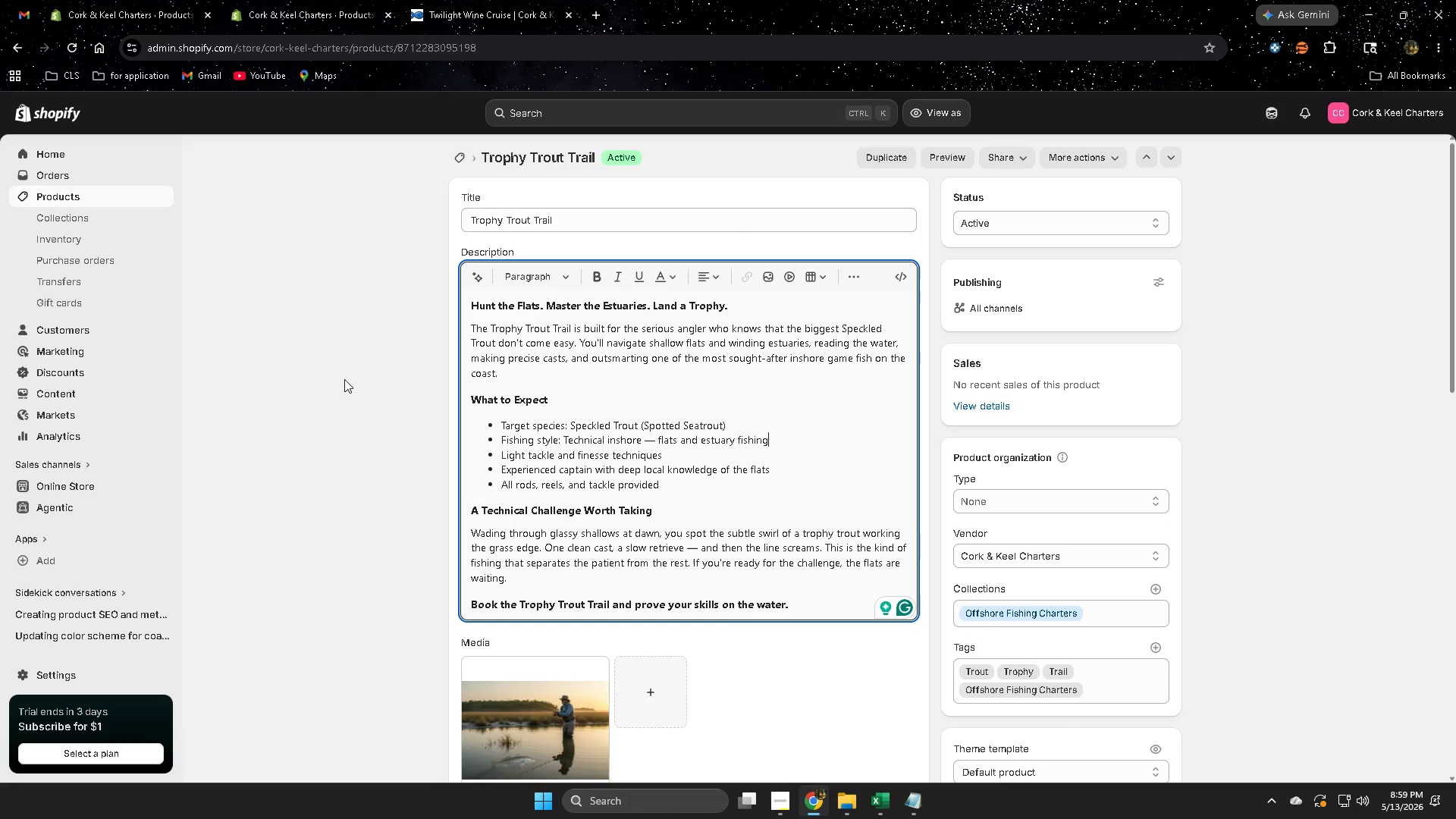 
scroll: coordinate [344, 379], scroll_direction: down, amount: 1.0
 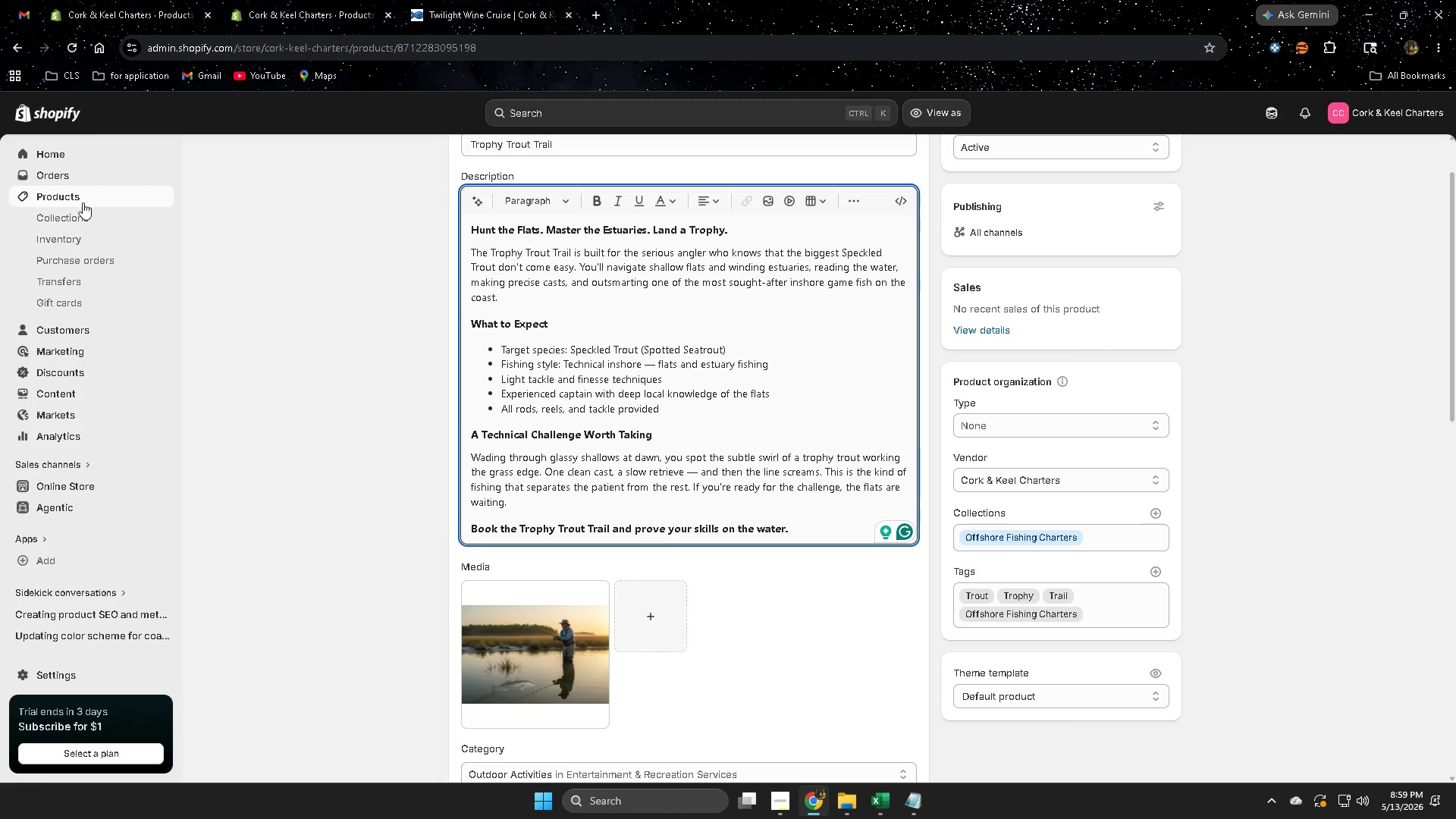 
left_click([81, 197])
 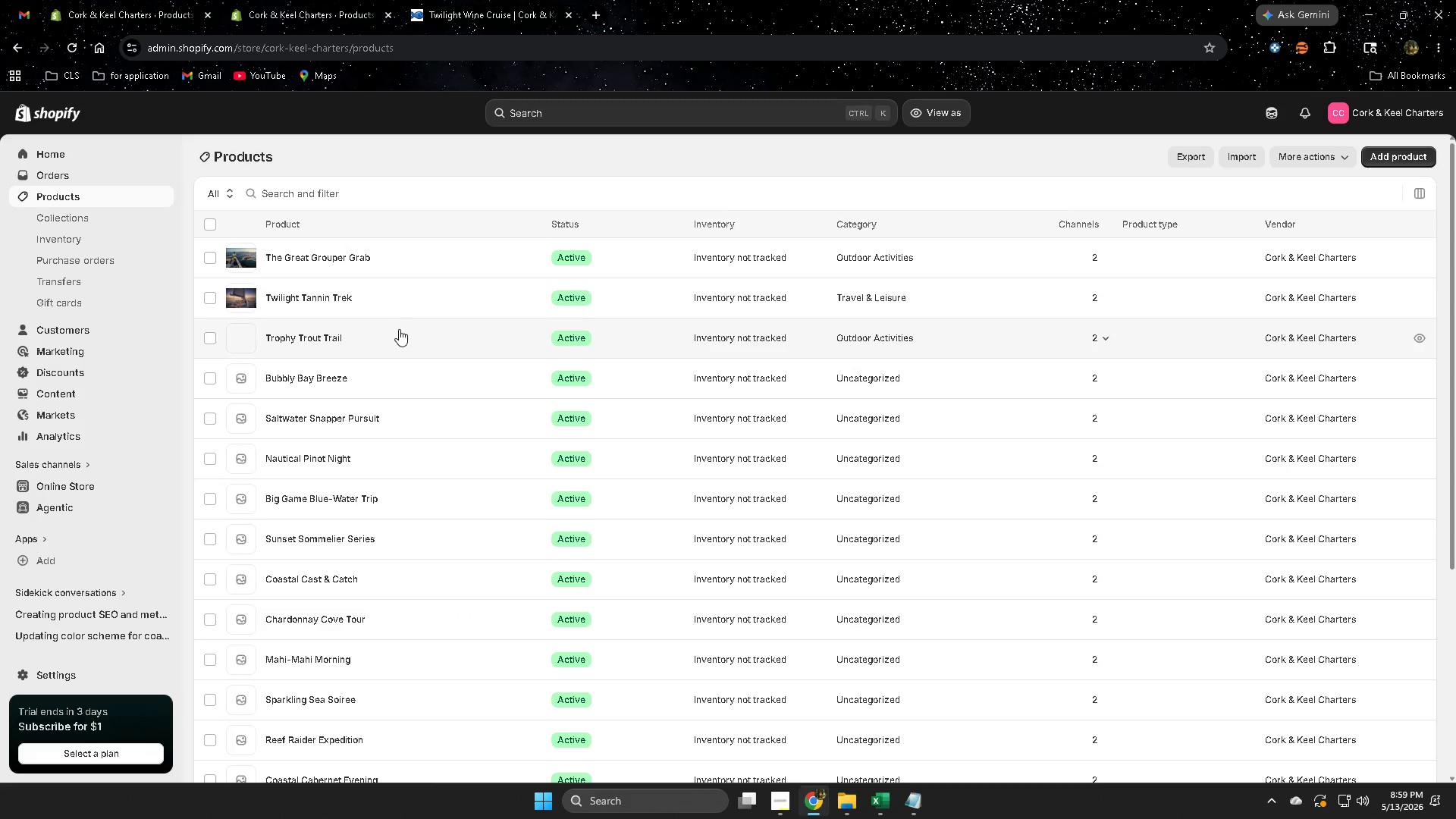 
left_click([396, 297])
 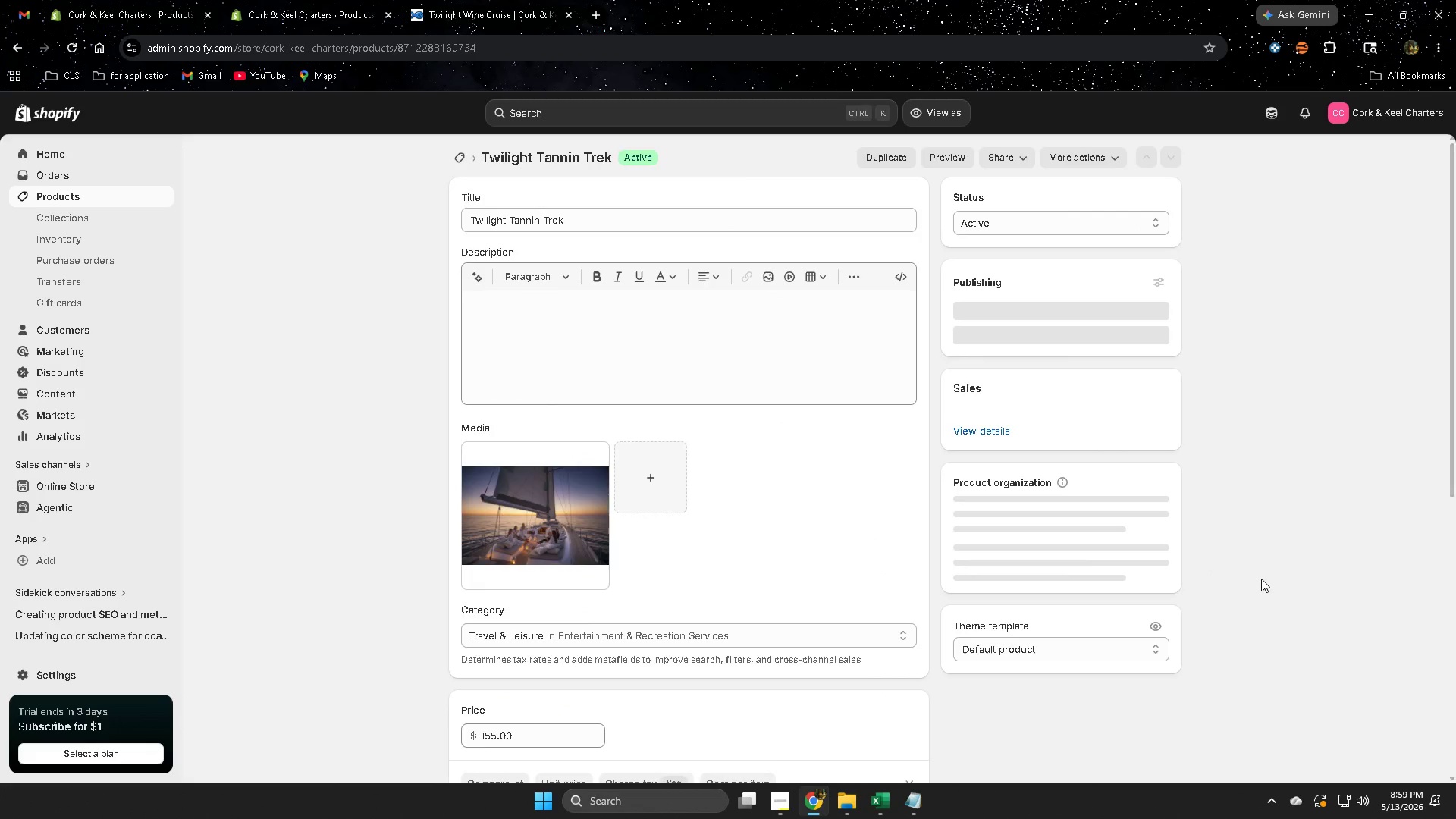 
scroll: coordinate [1238, 565], scroll_direction: down, amount: 1.0
 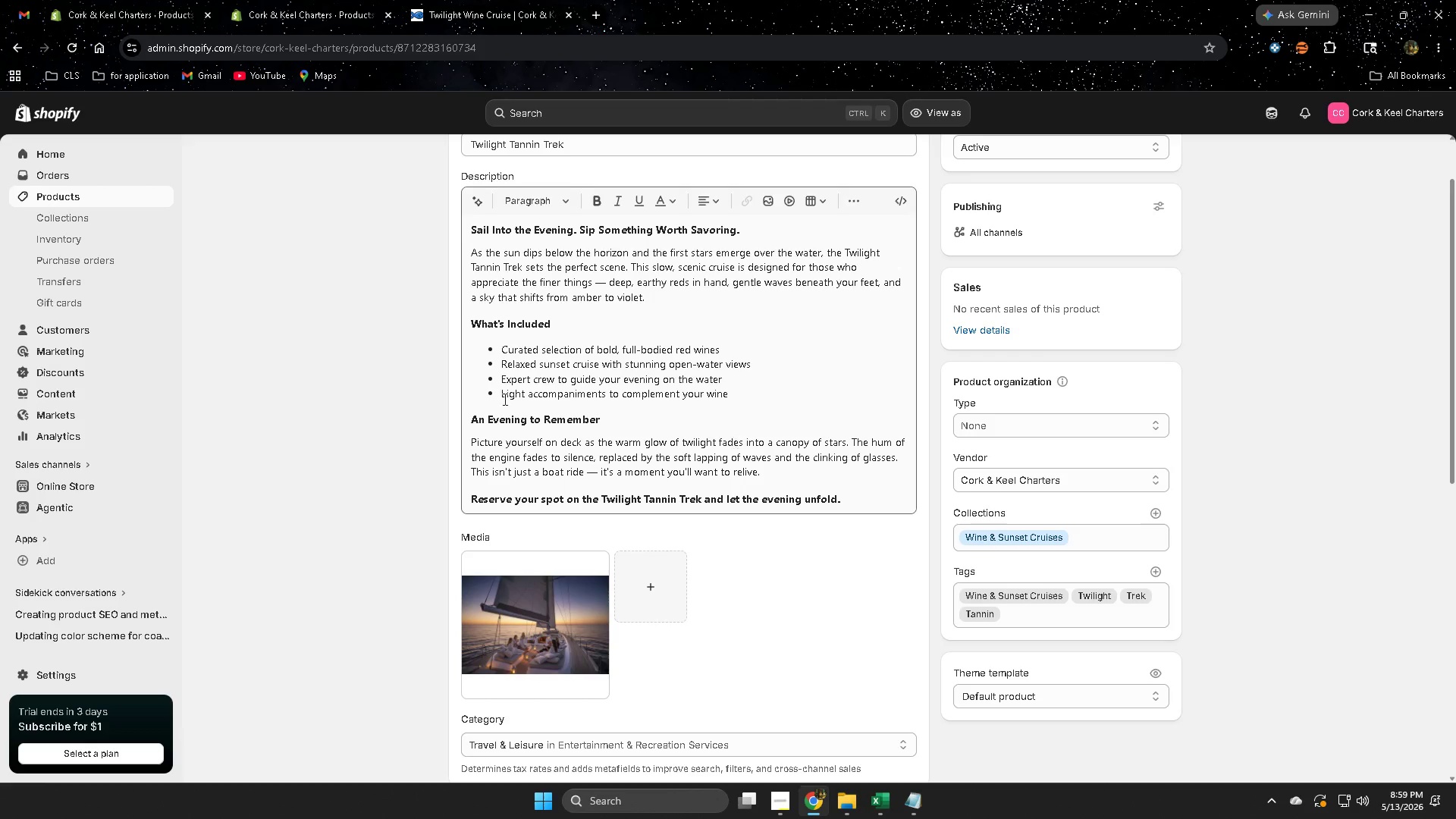 
wait(5.35)
 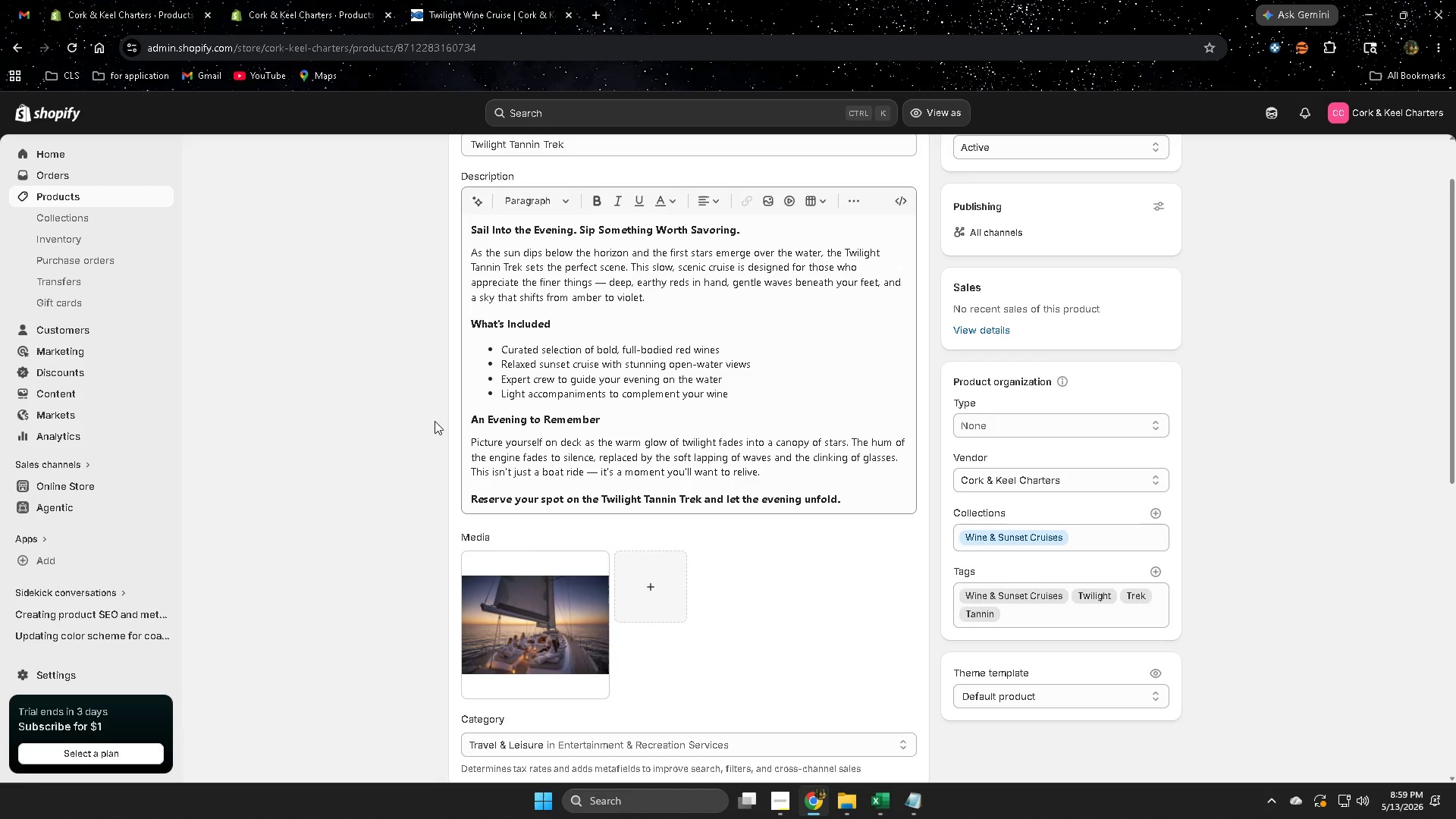 
left_click([109, 194])
 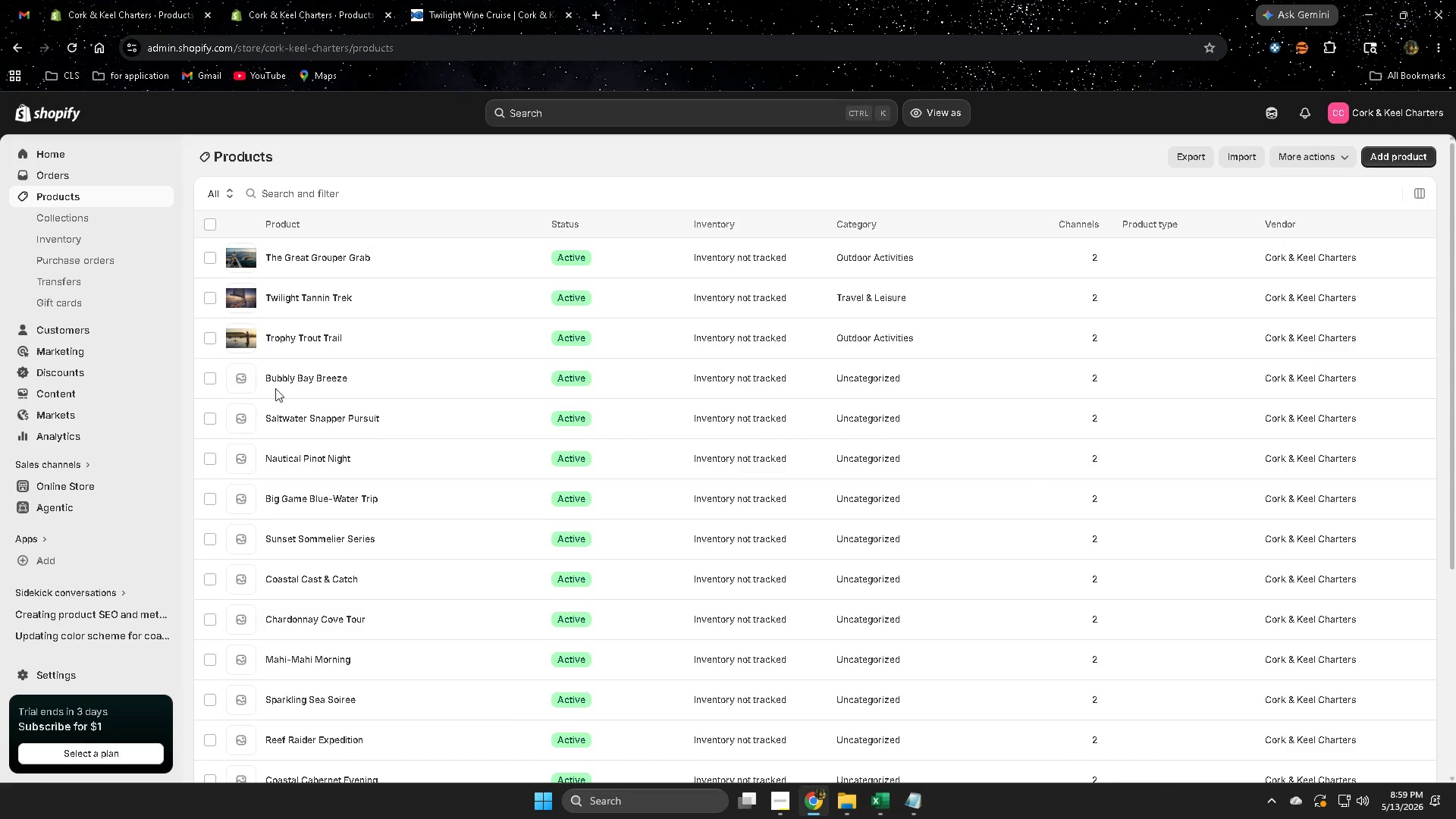 
left_click([408, 334])
 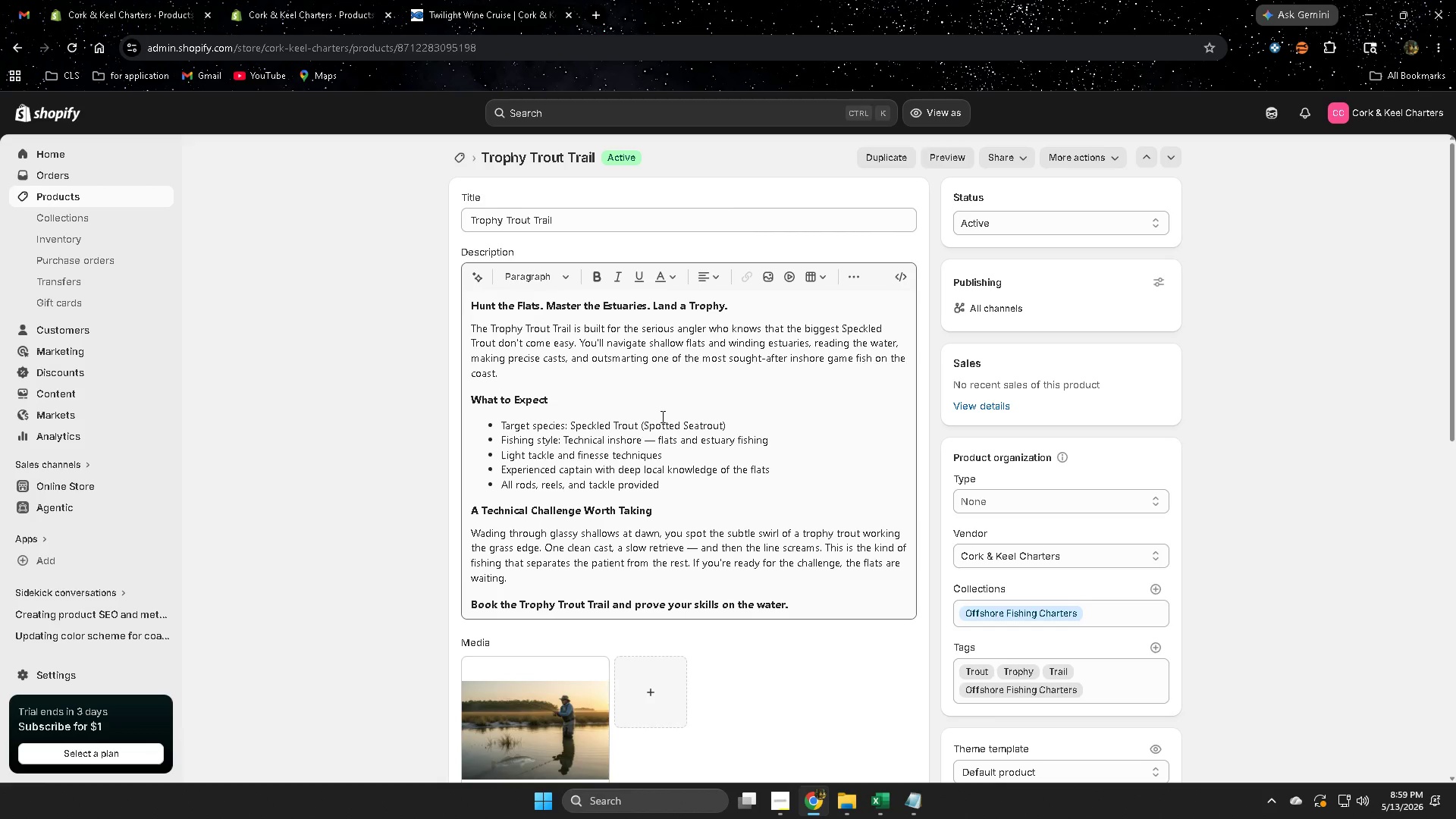 
wait(45.5)
 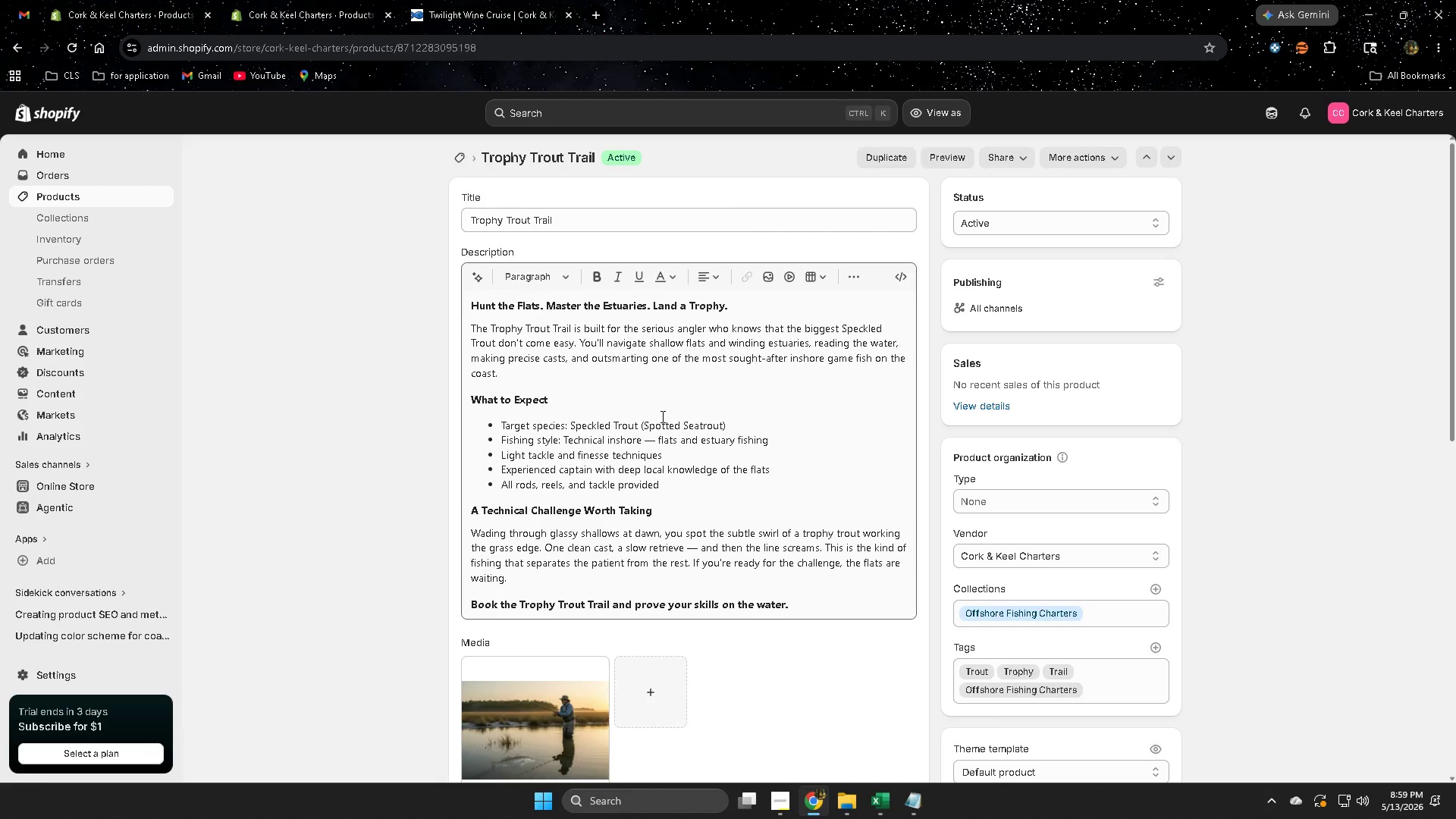 
scroll: coordinate [326, 324], scroll_direction: down, amount: 11.0
 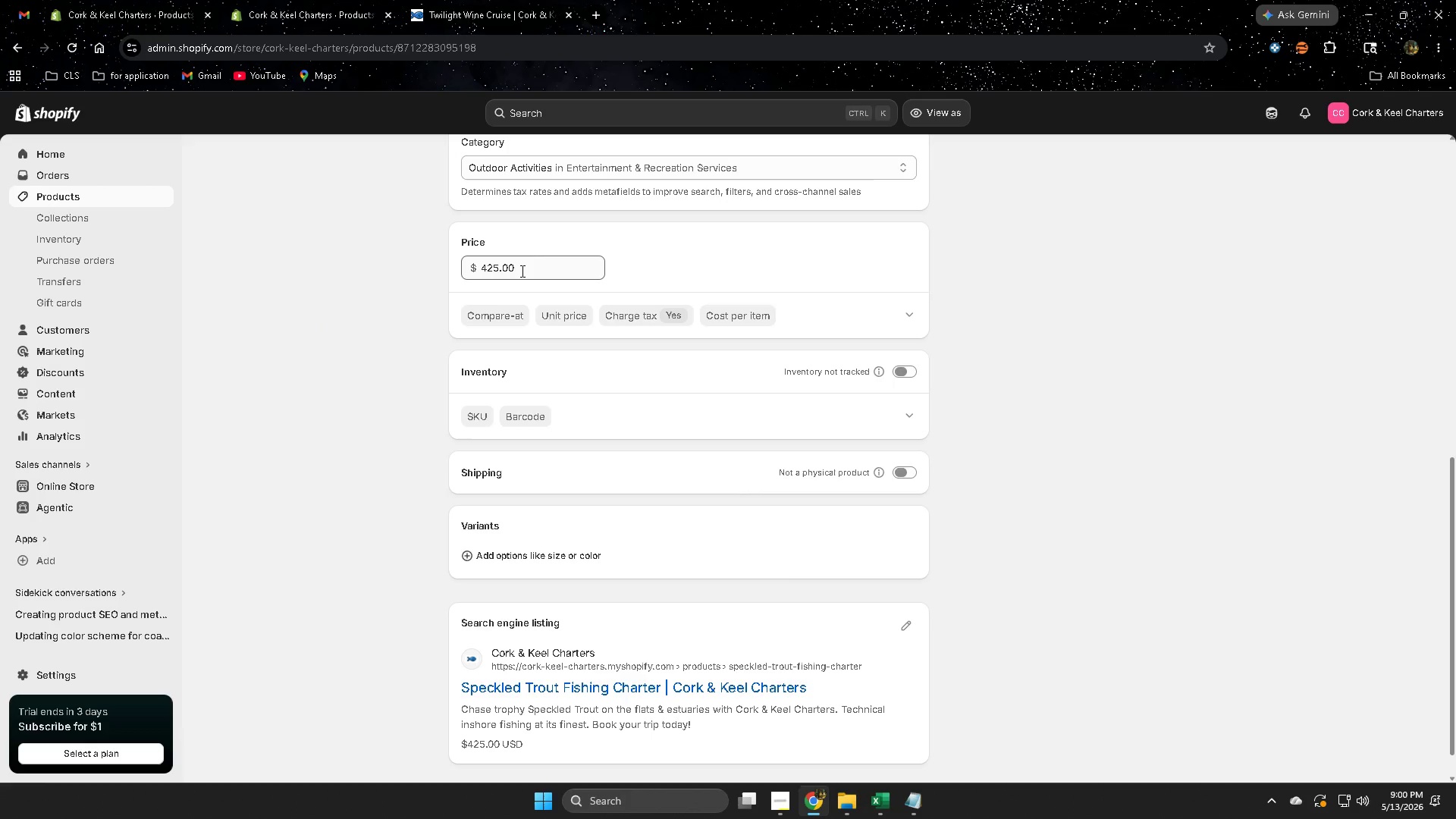 
scroll: coordinate [479, 270], scroll_direction: up, amount: 11.0
 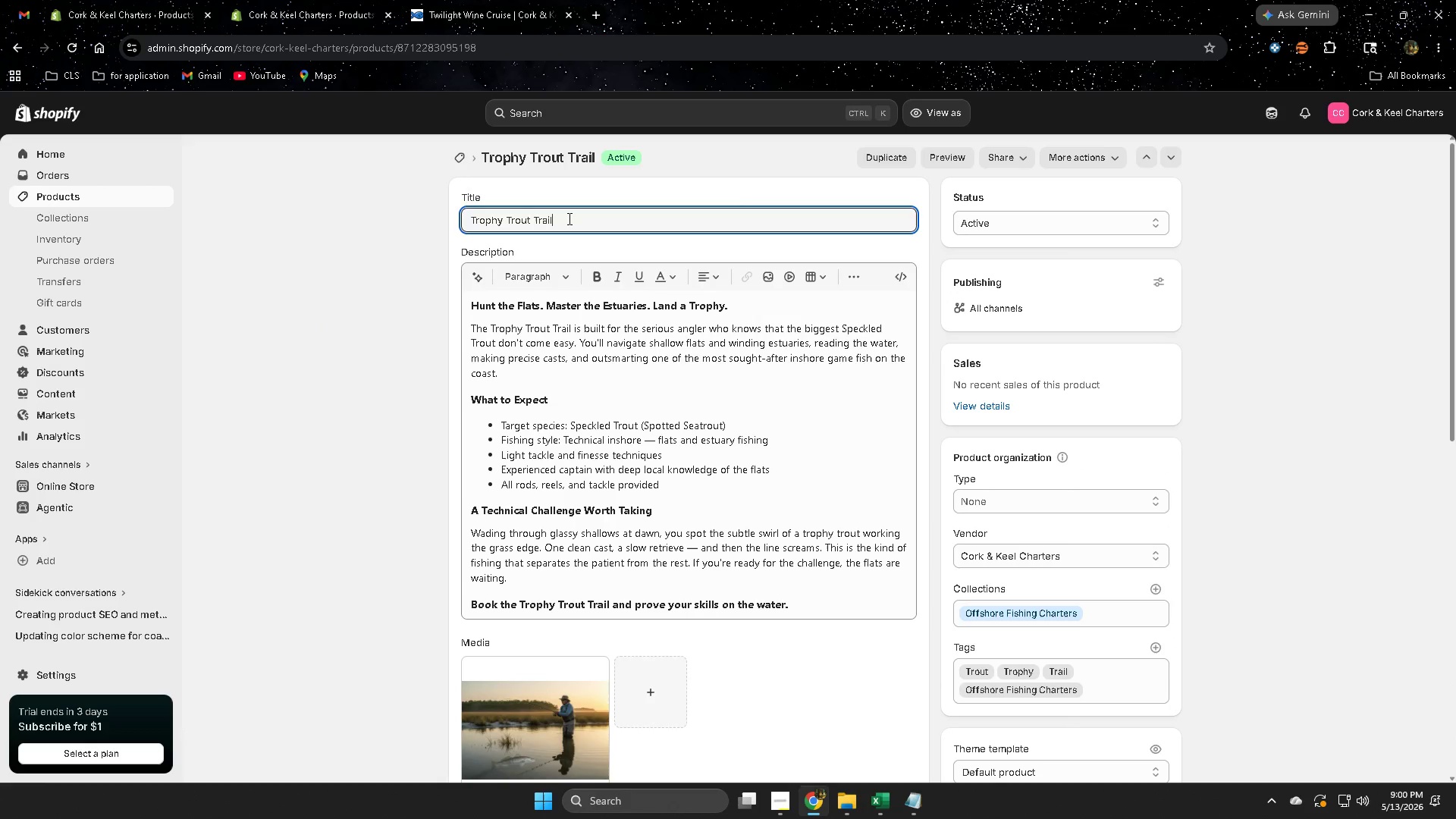 
double_click([568, 218])
 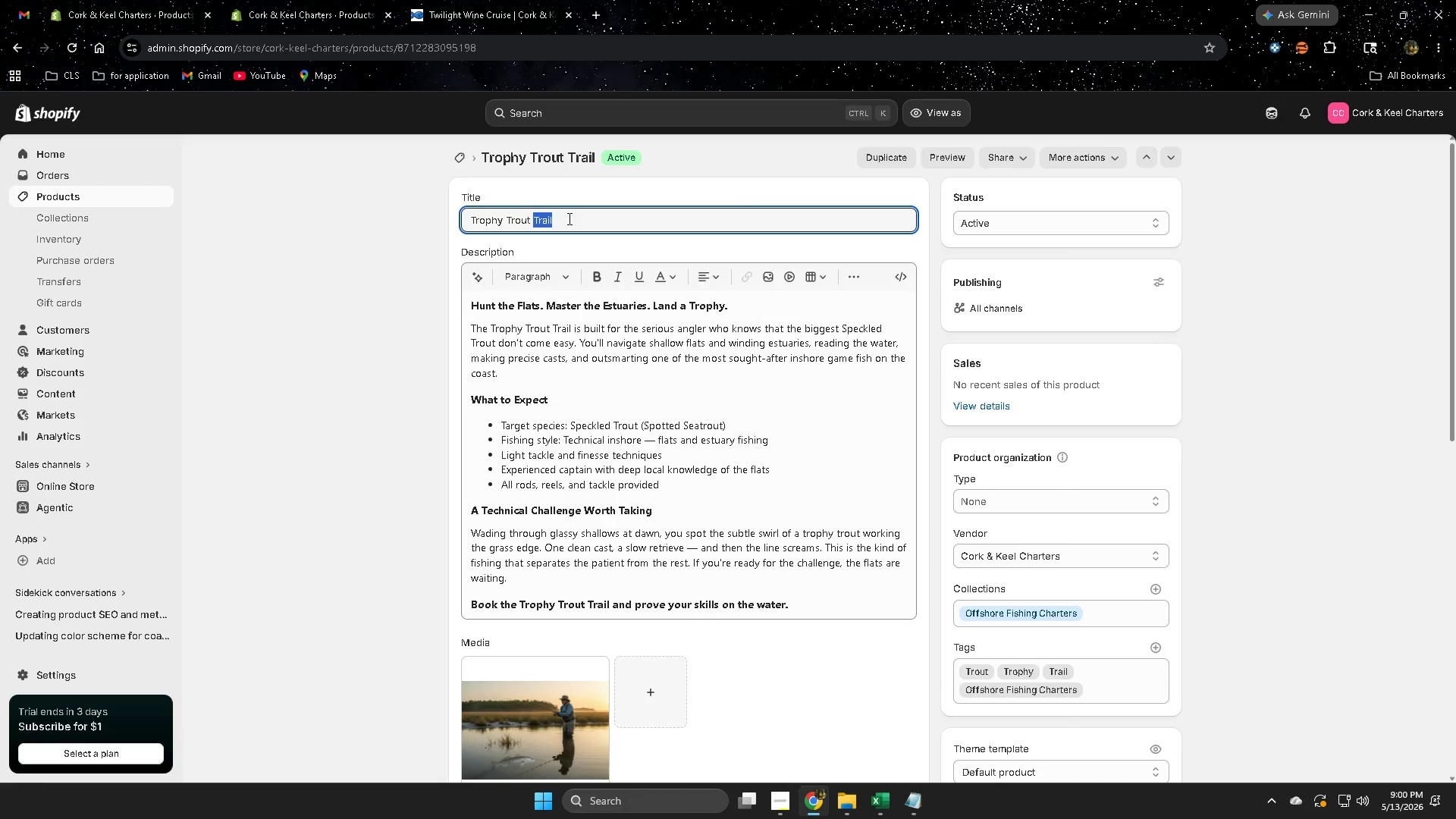 
triple_click([568, 218])
 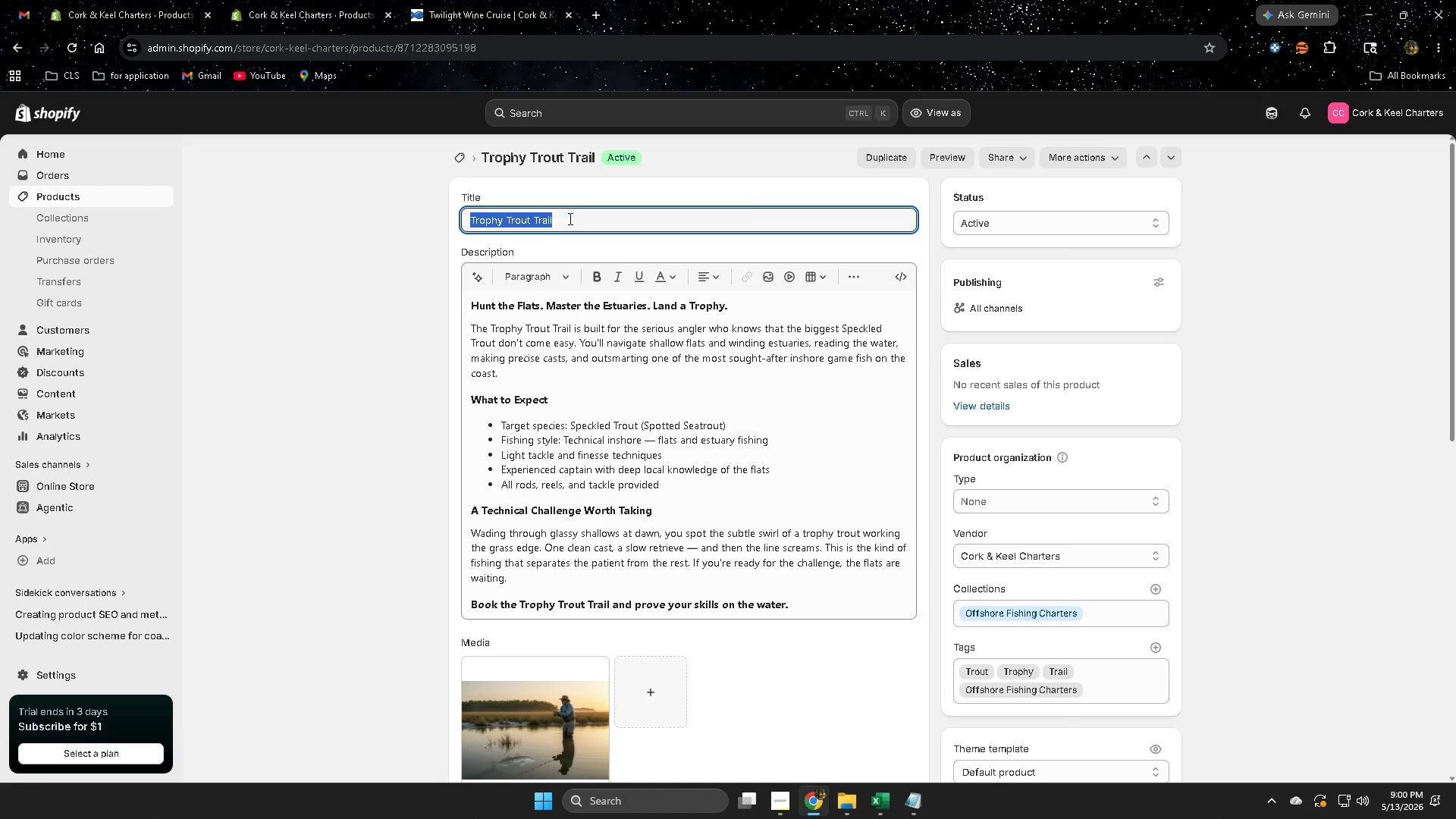 
key(Control+ControlLeft)
 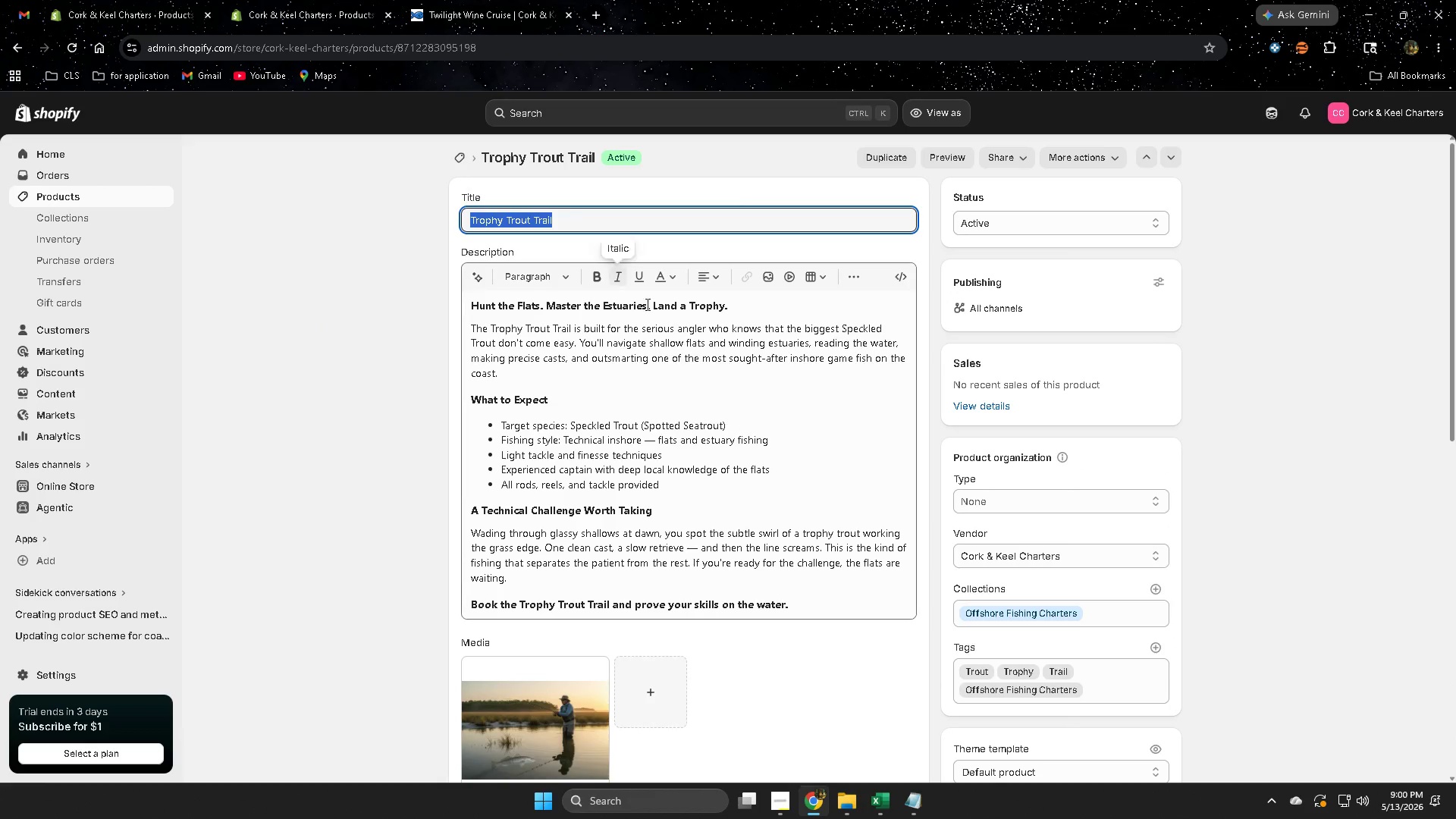 
key(Control+C)
 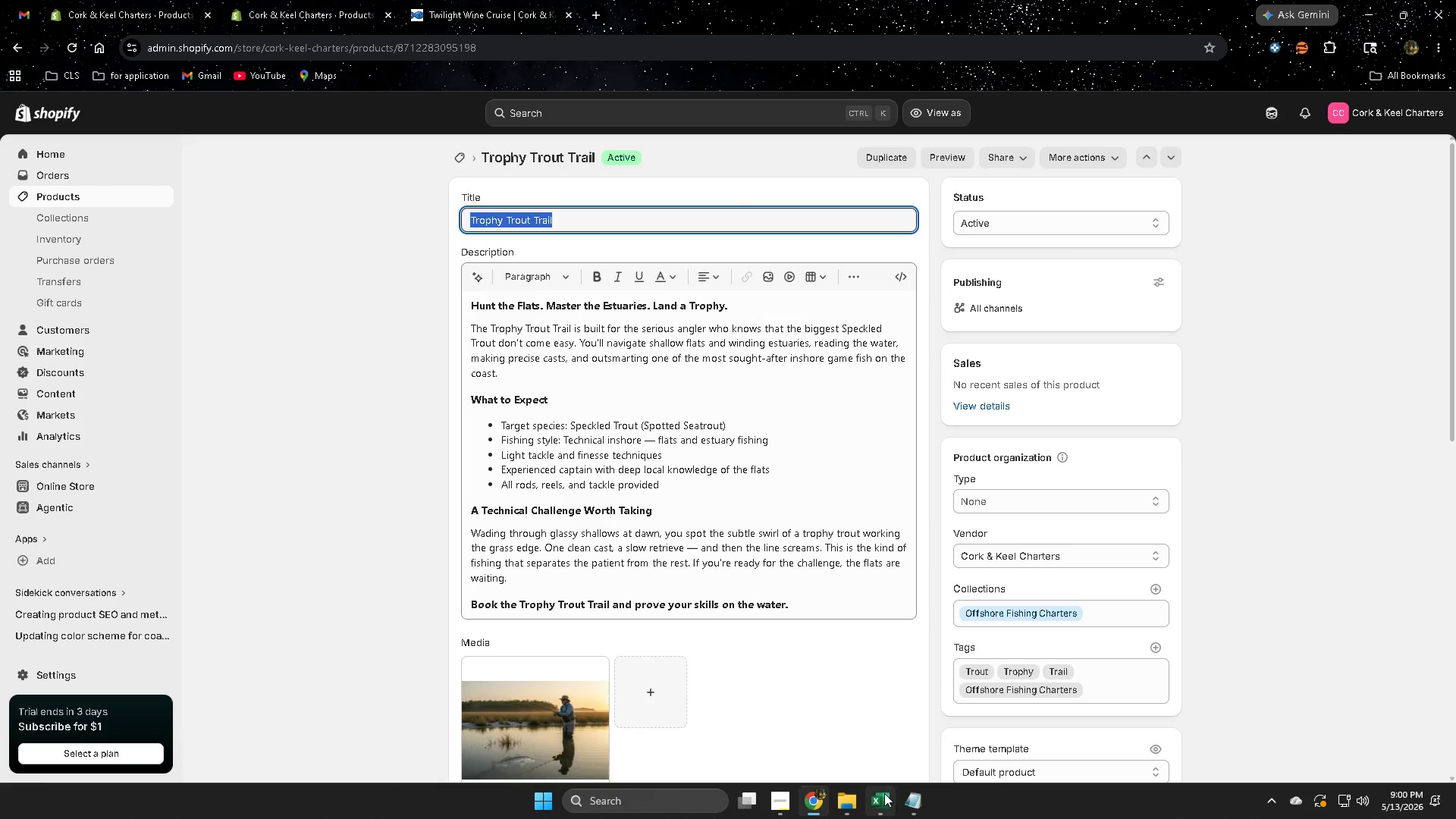 
left_click([882, 802])
 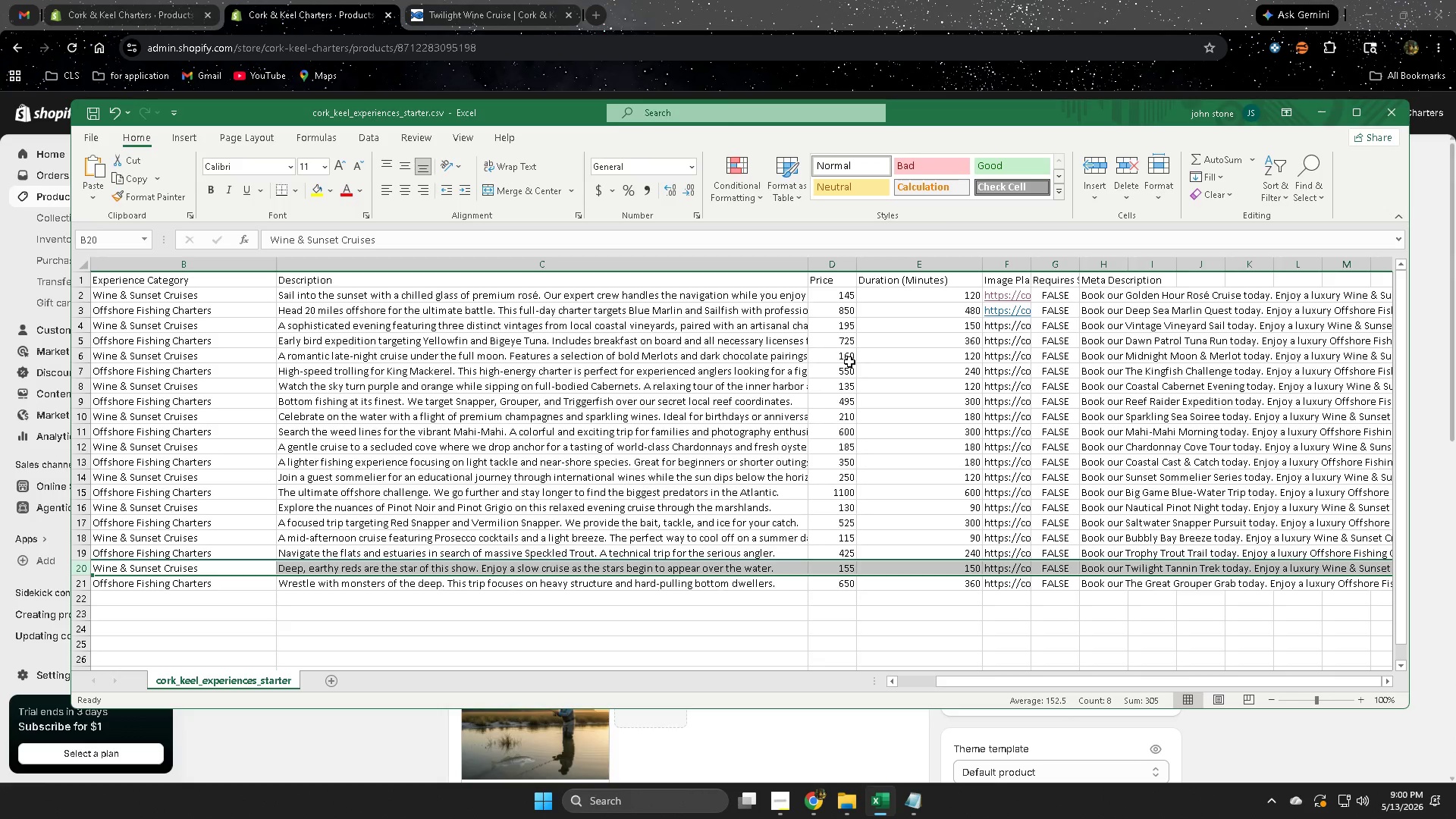 
left_click([905, 334])
 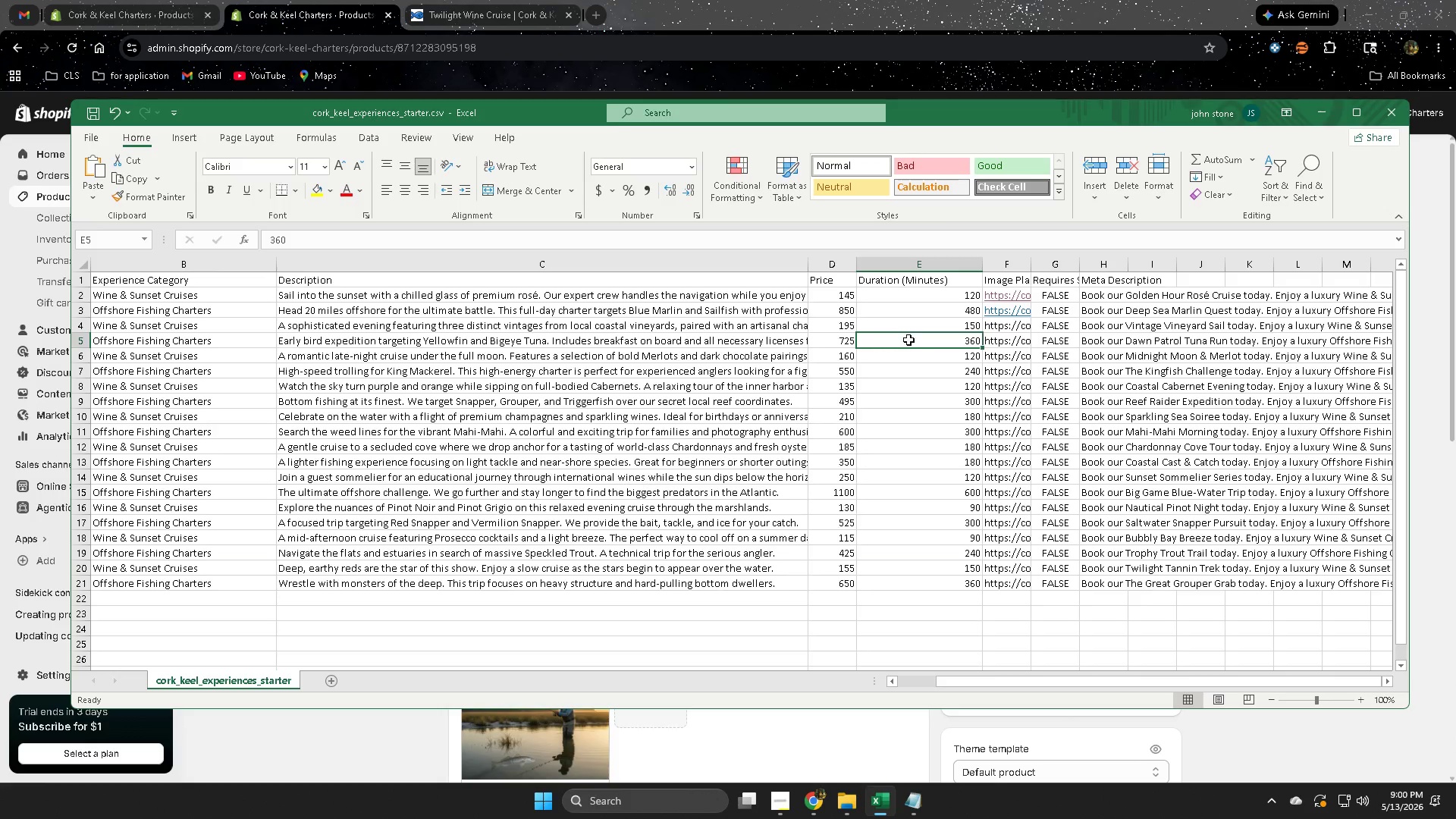 
key(Control+F)
 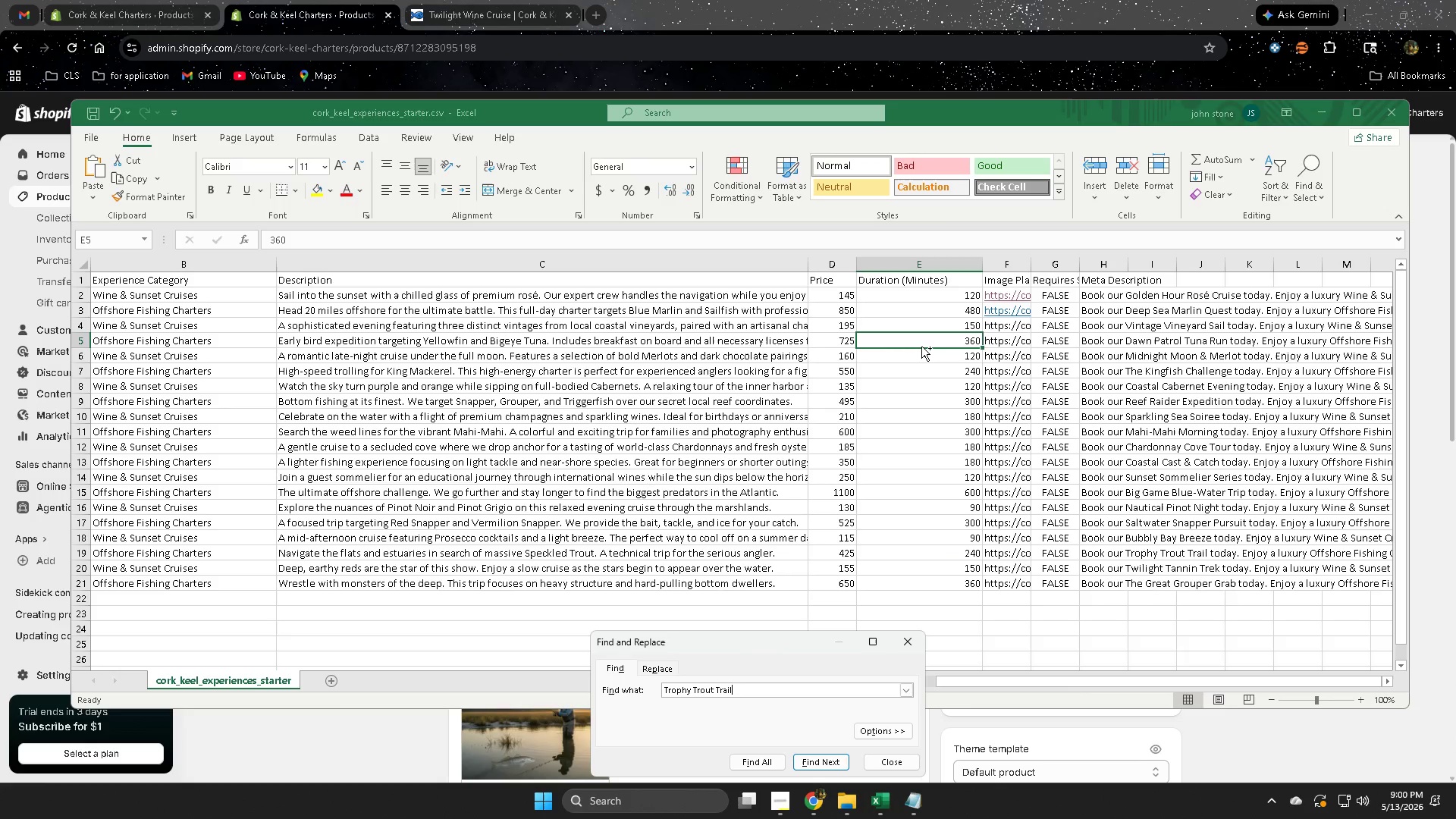 
key(Control+V)
 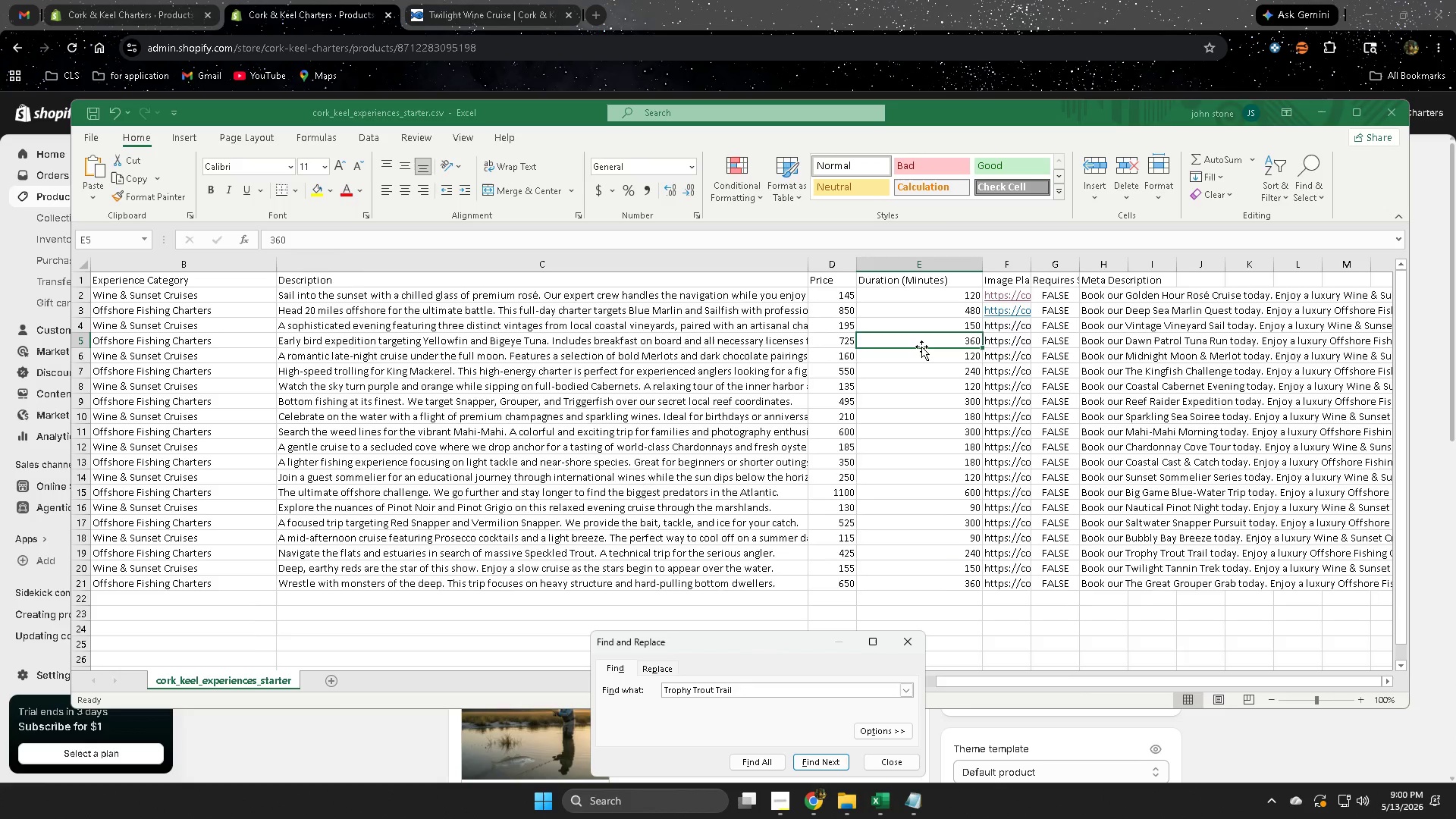 
key(Enter)
 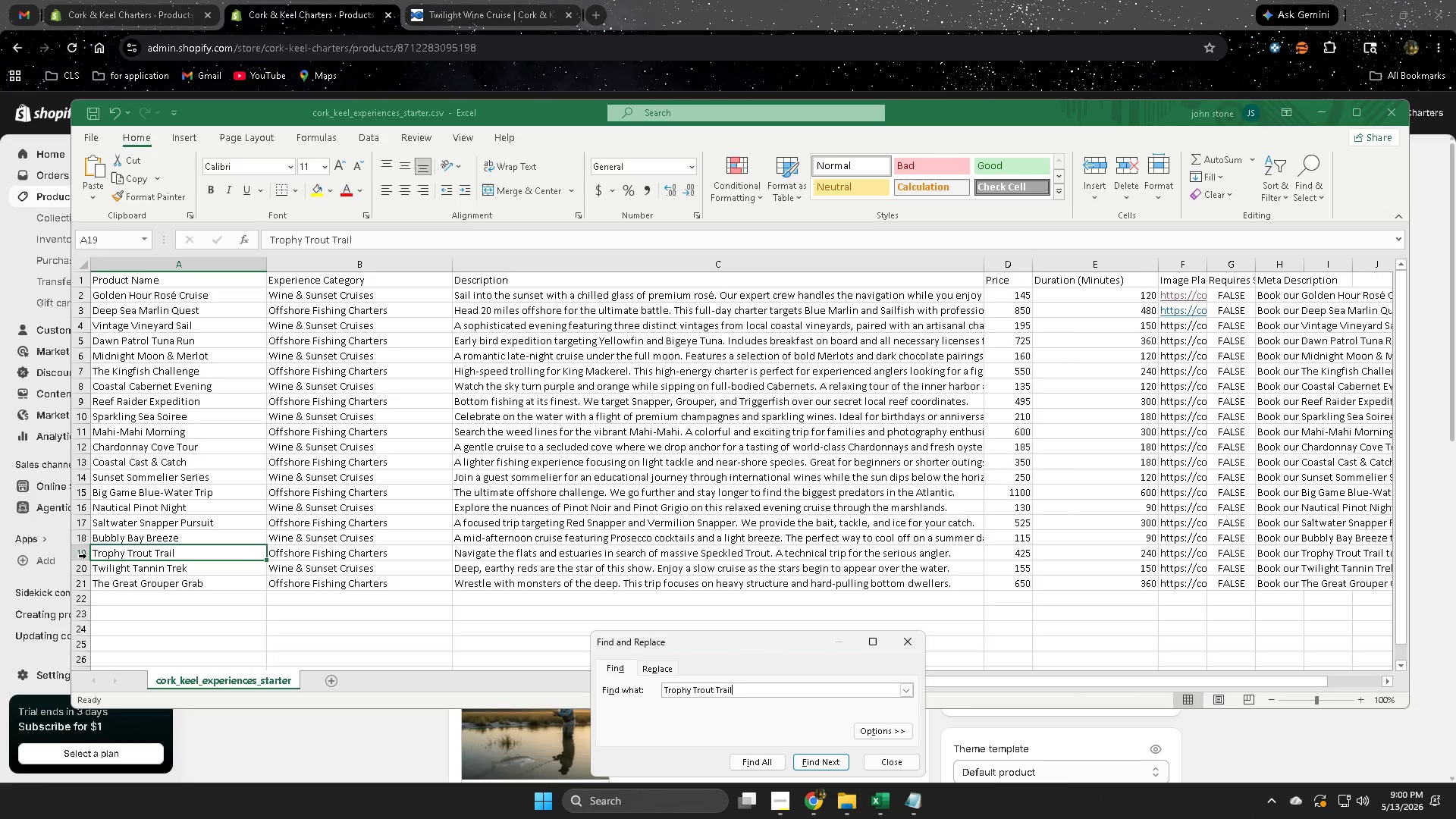 
left_click([81, 555])
 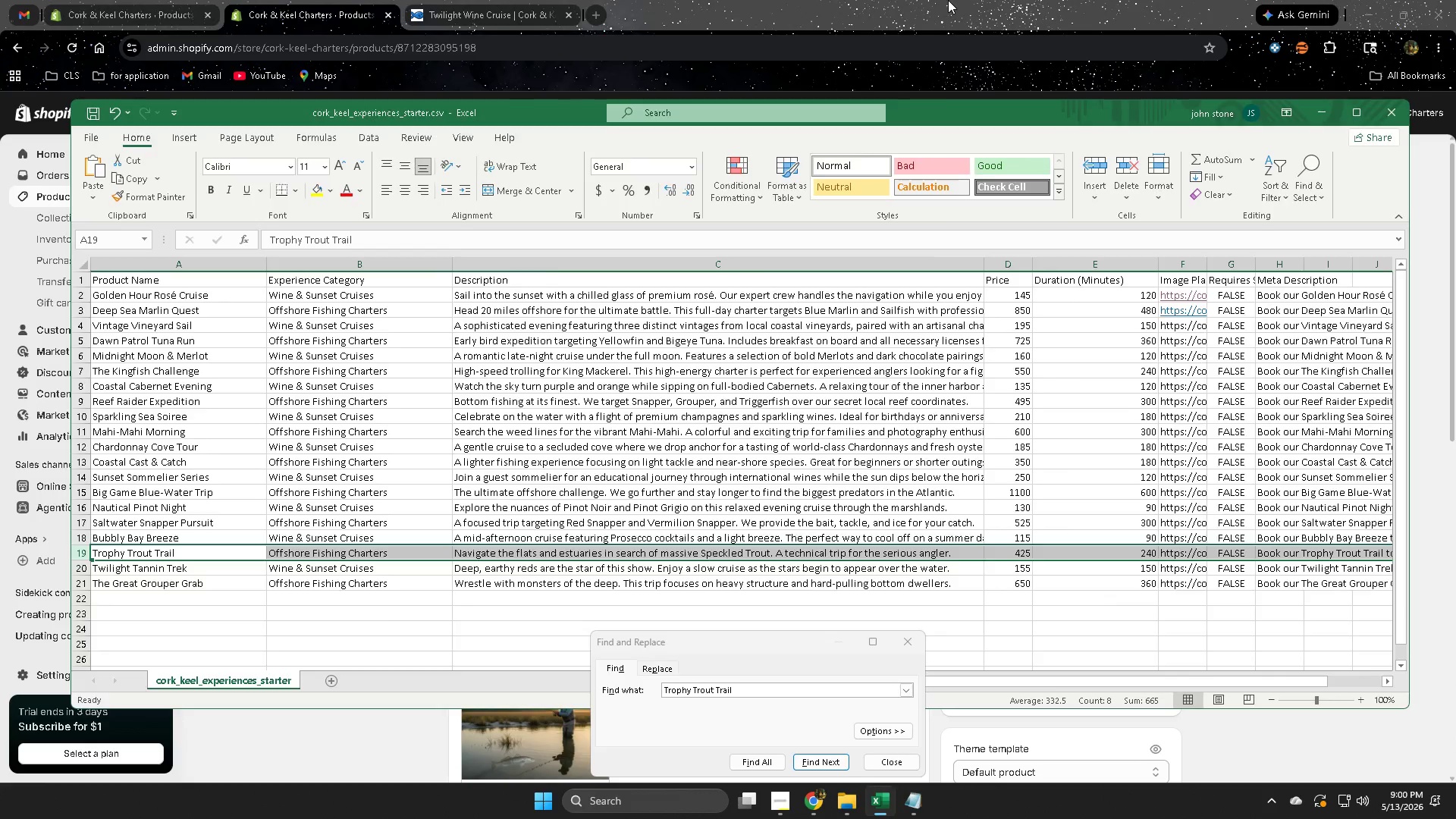 
scroll: coordinate [703, 576], scroll_direction: down, amount: 6.0
 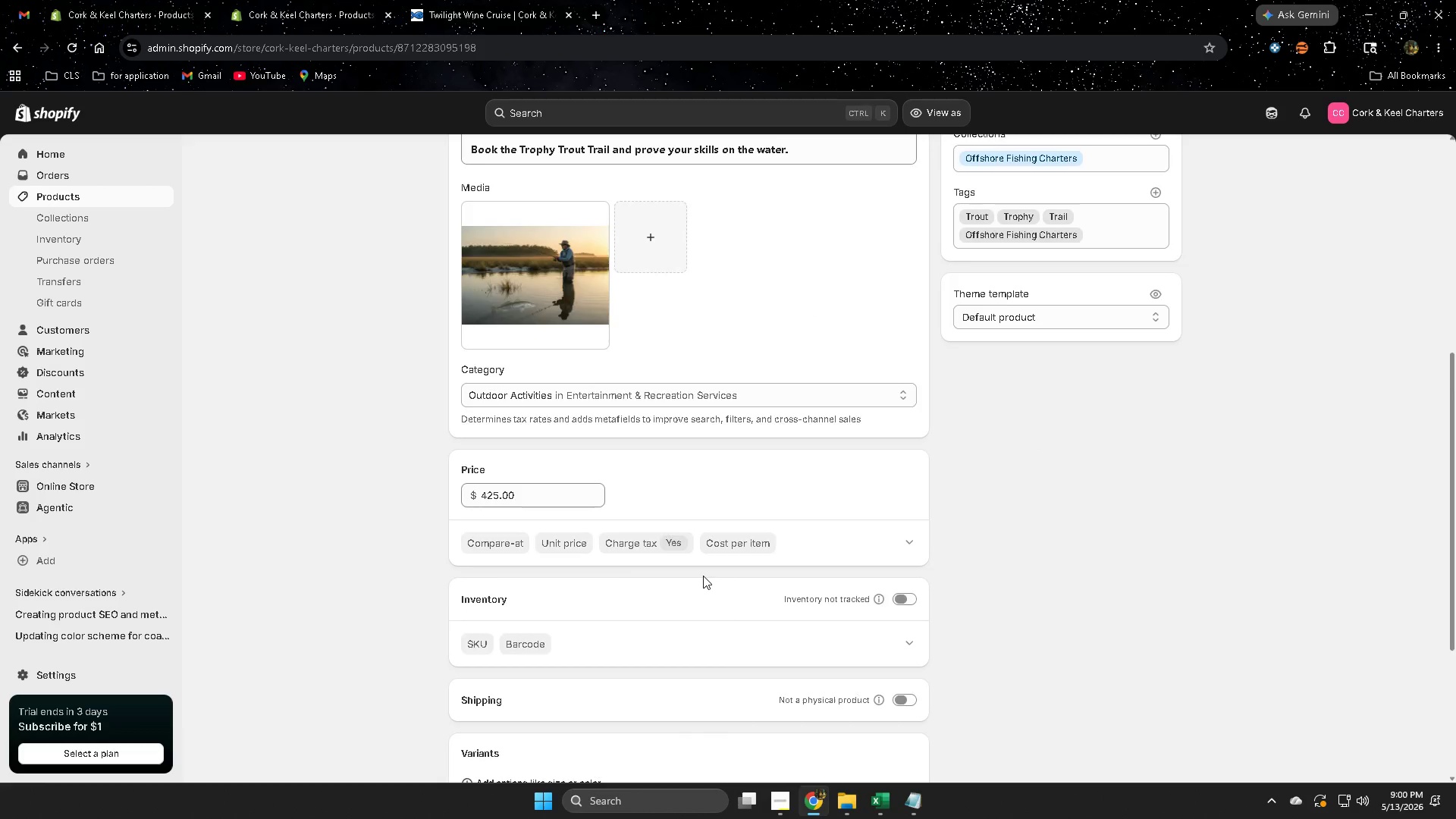 
scroll: coordinate [703, 576], scroll_direction: up, amount: 4.0
 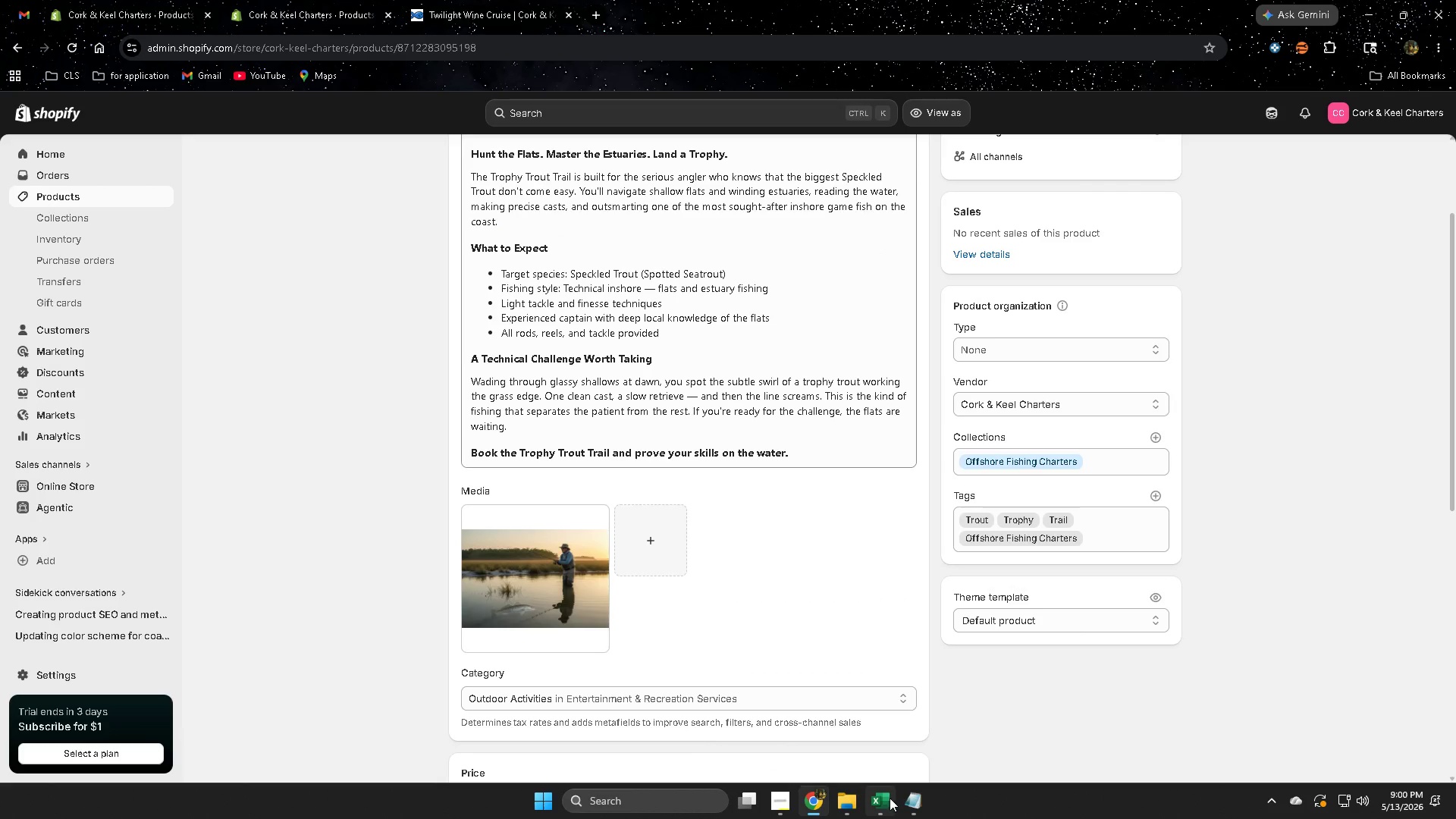 
left_click([882, 798])
 